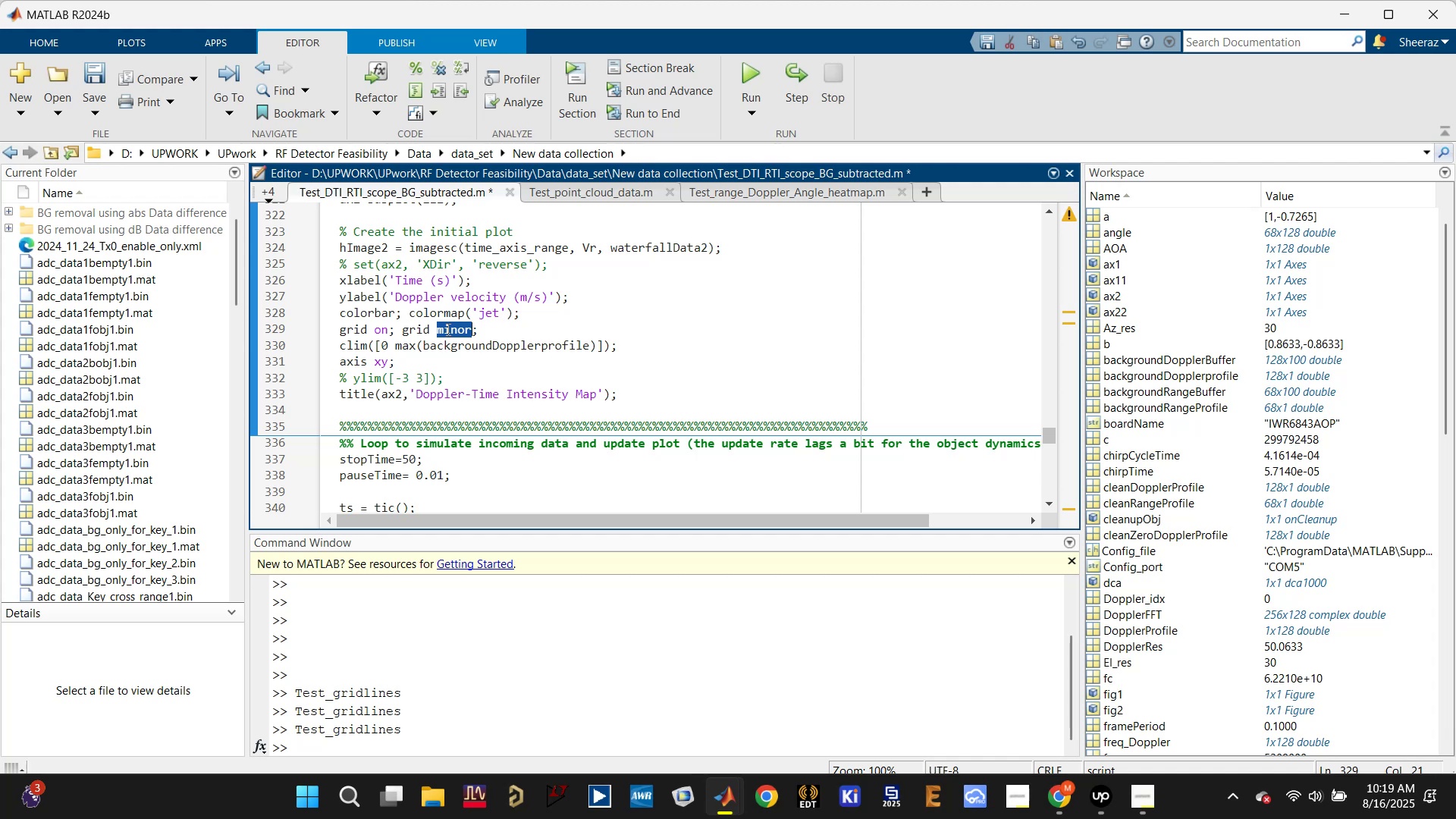 
triple_click([447, 329])
 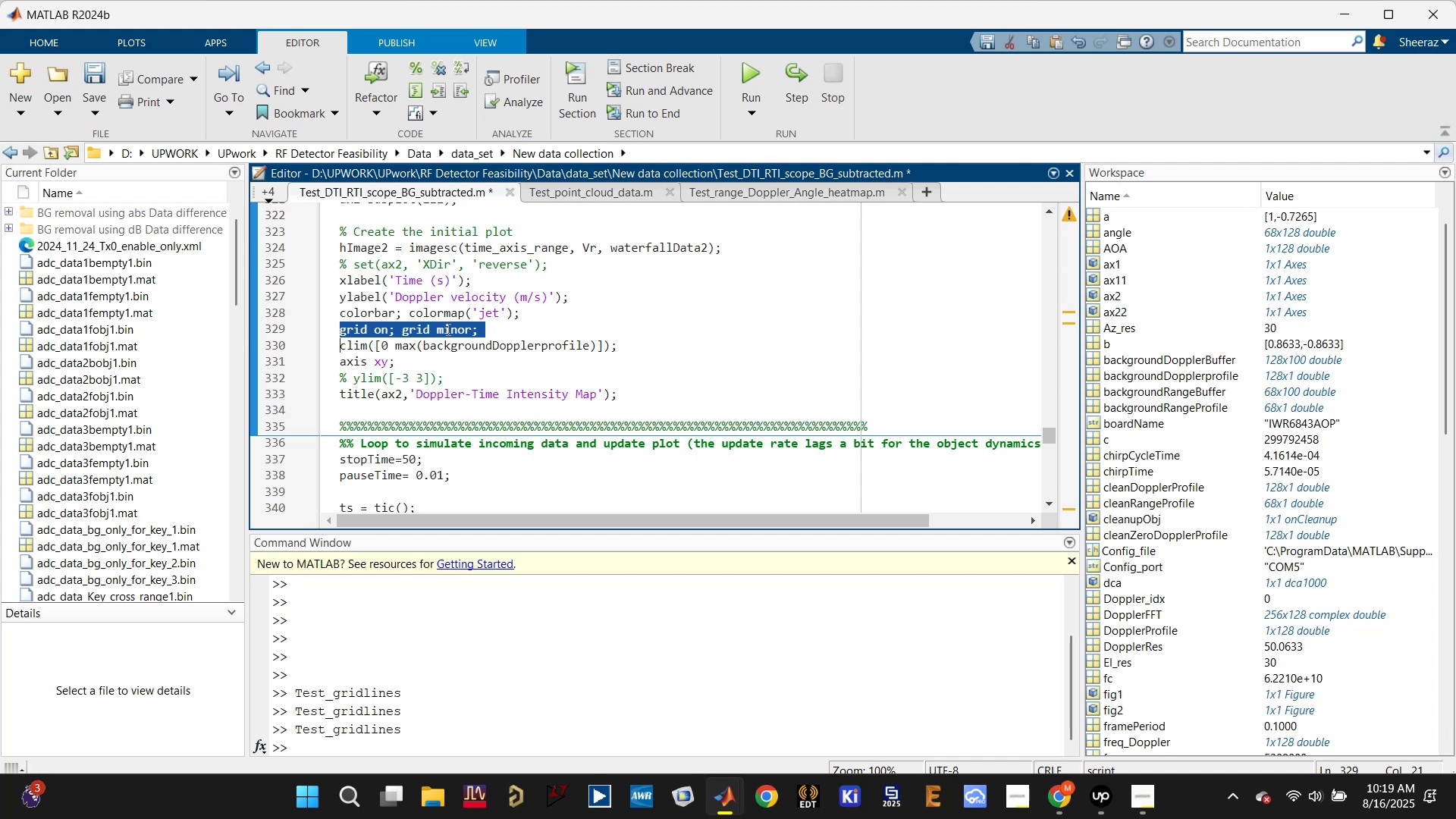 
key(Control+C)
 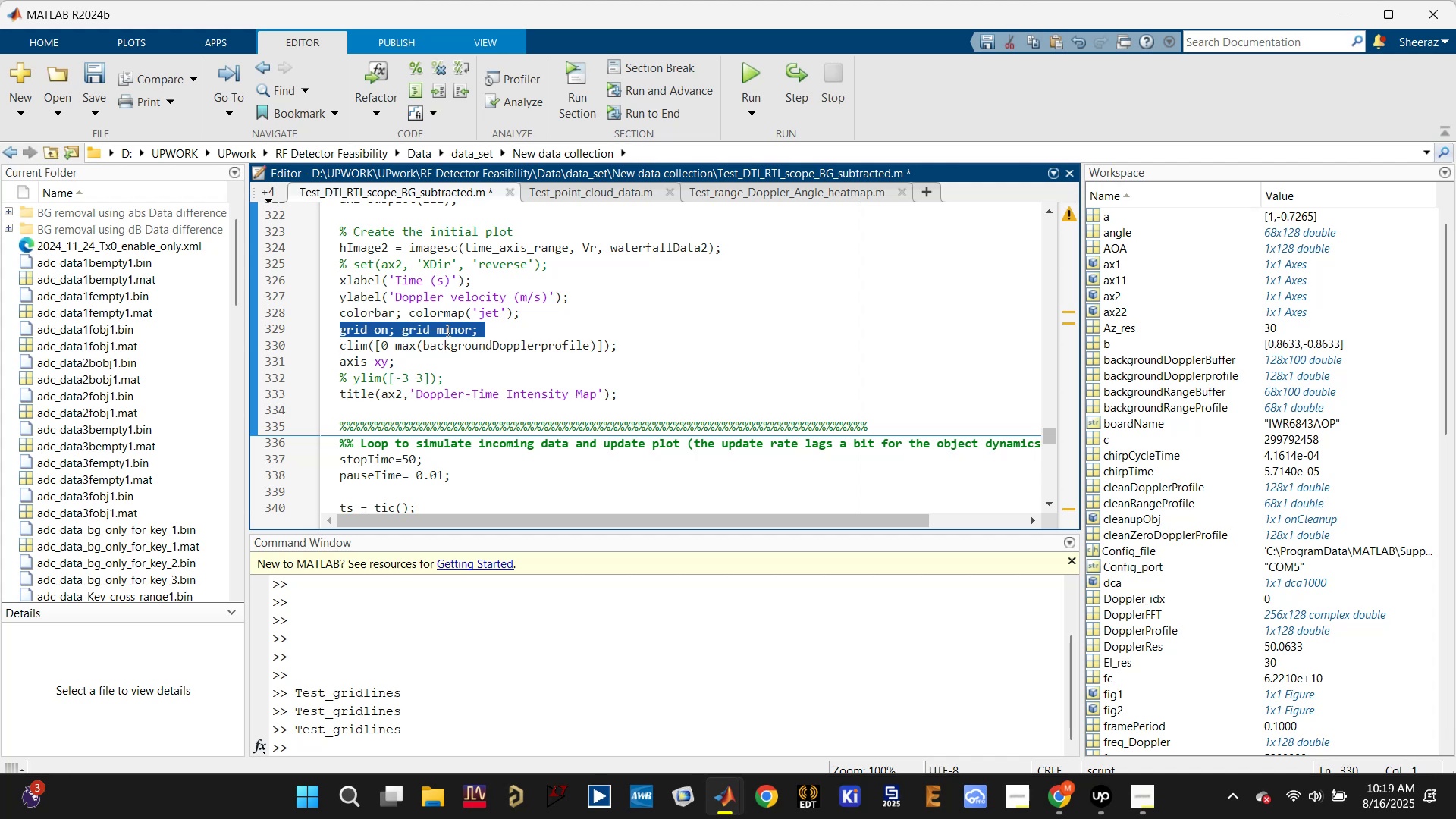 
scroll: coordinate [447, 332], scroll_direction: up, amount: 3.0
 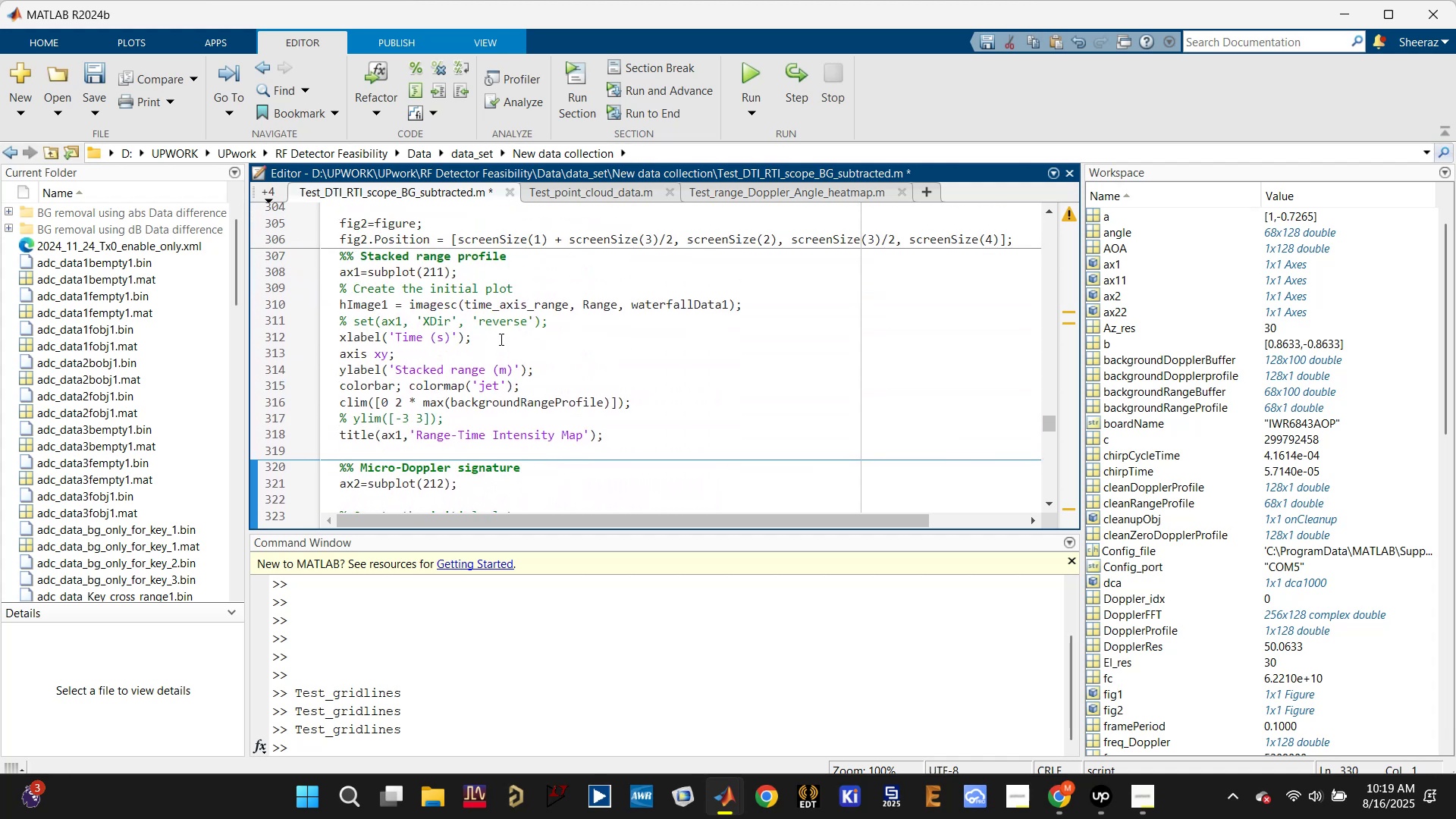 
left_click([571, 324])
 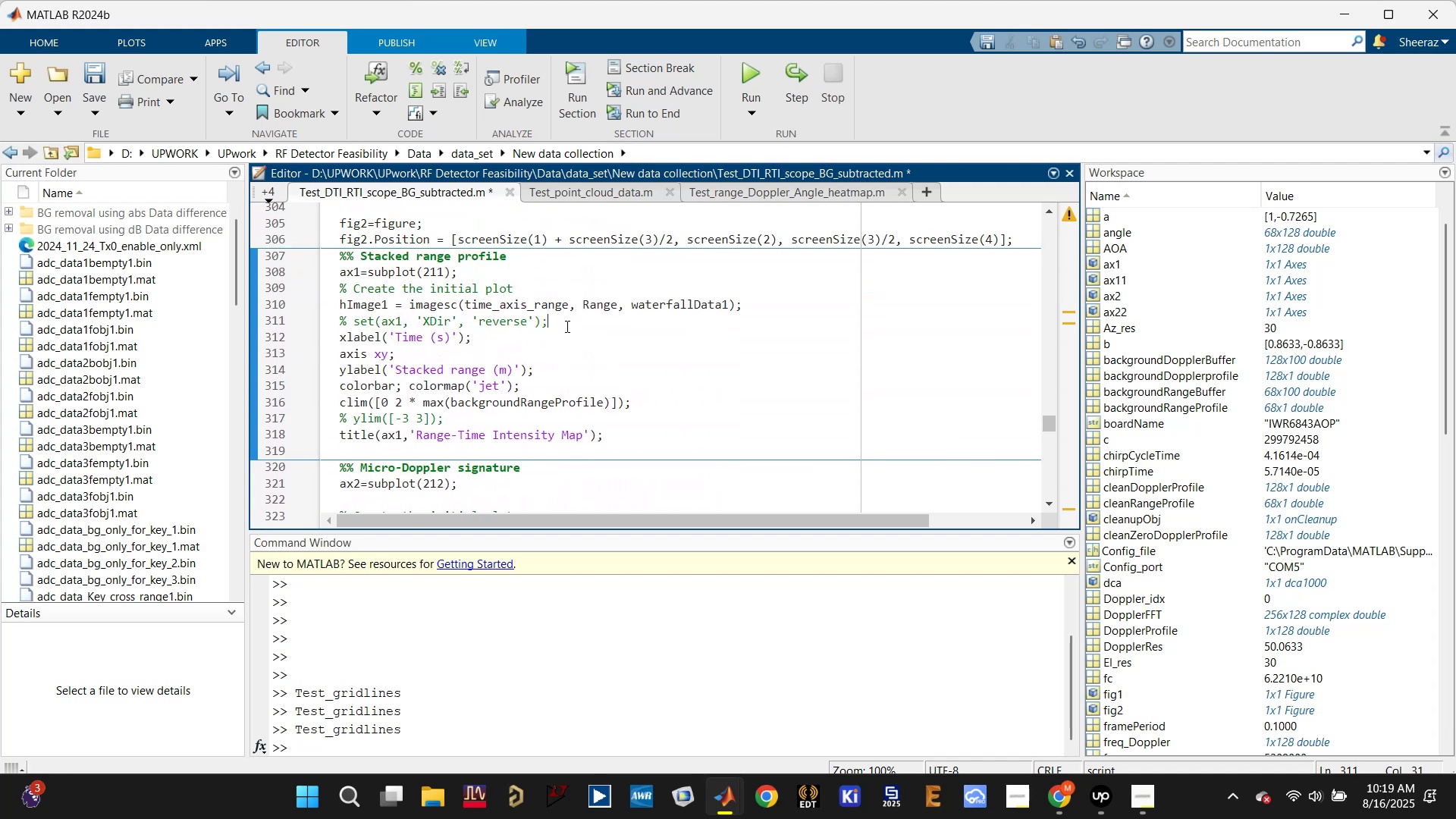 
key(Enter)
 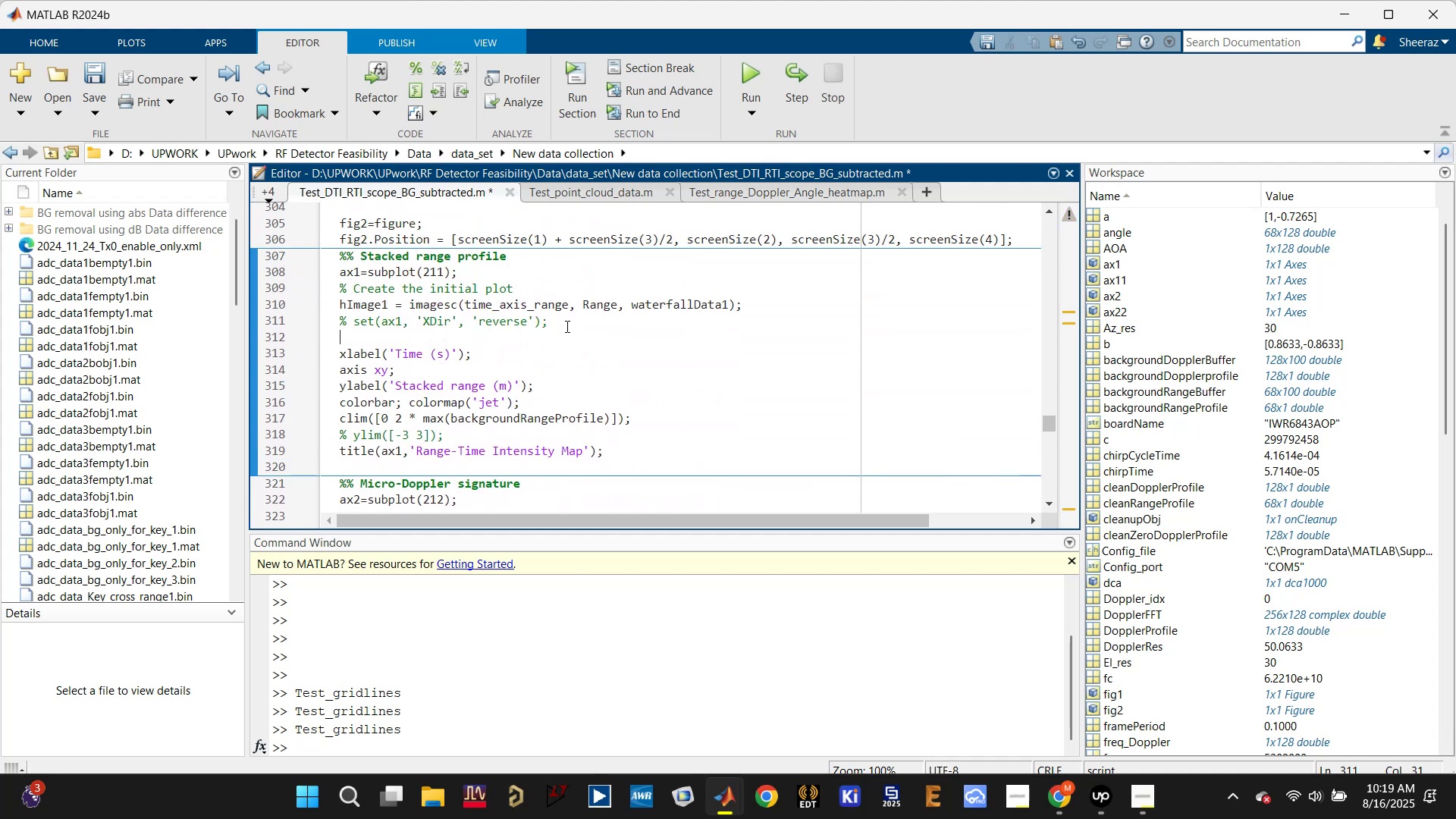 
key(Control+V)
 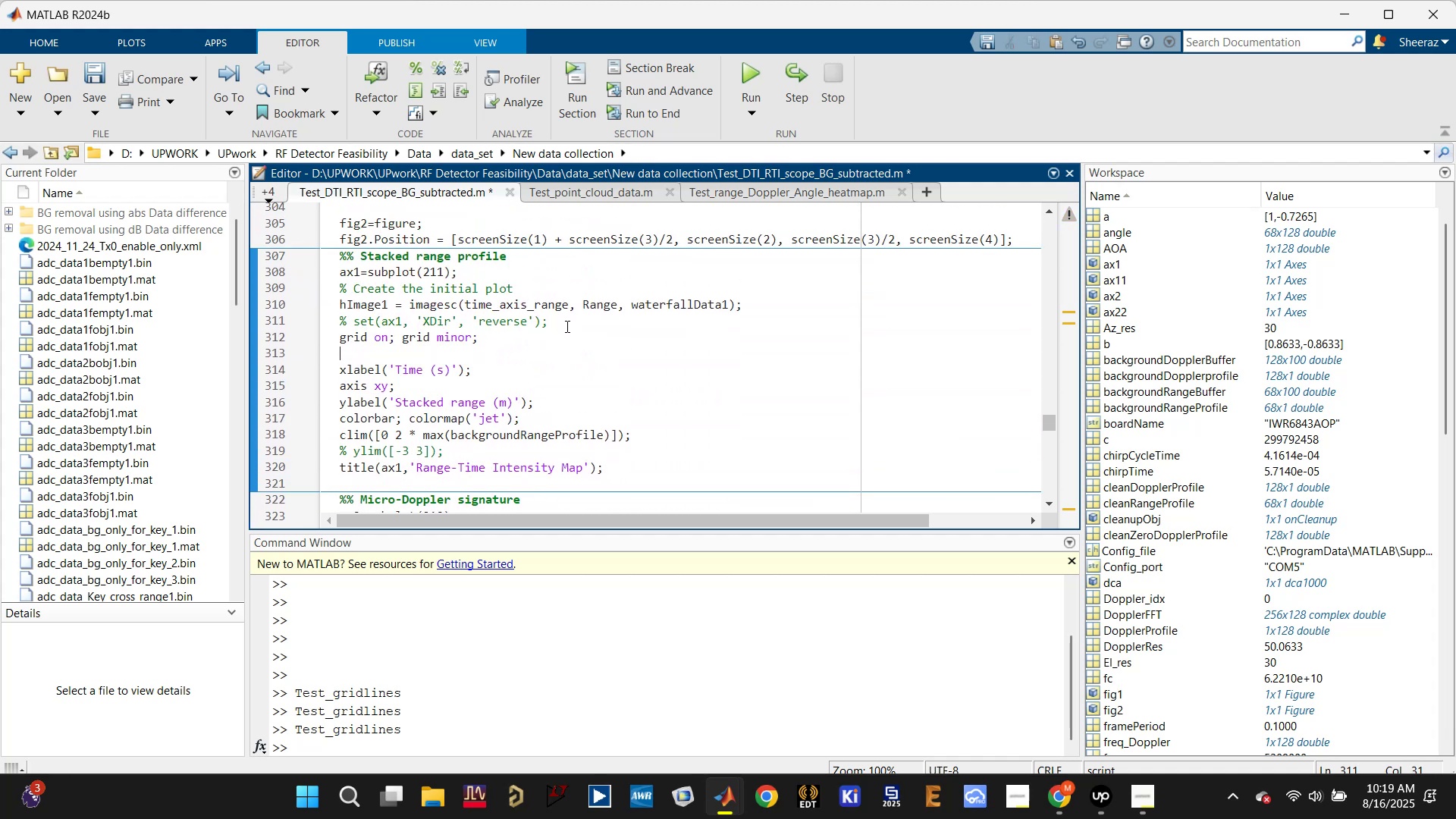 
key(Control+S)
 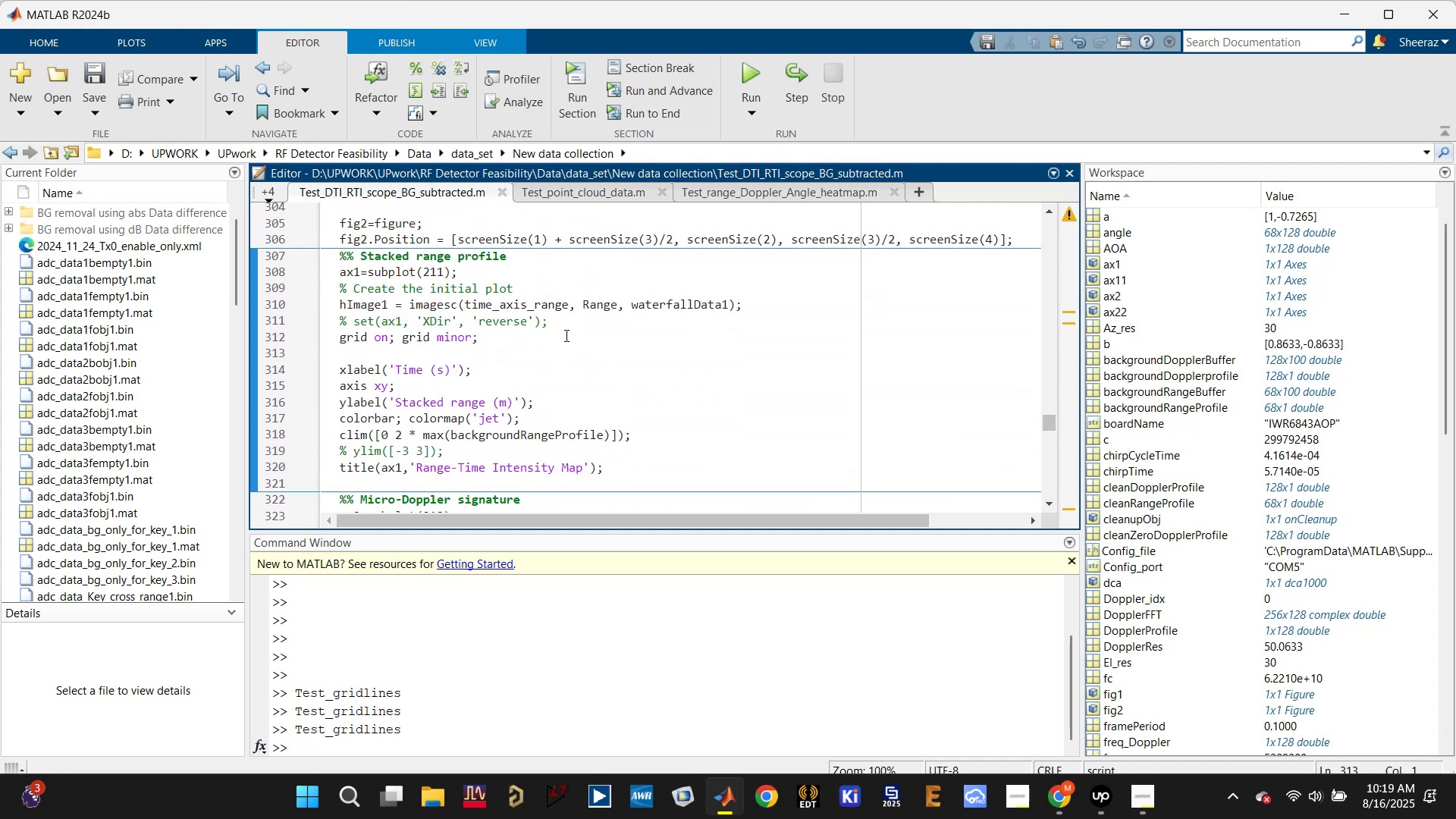 
key(Backspace)
 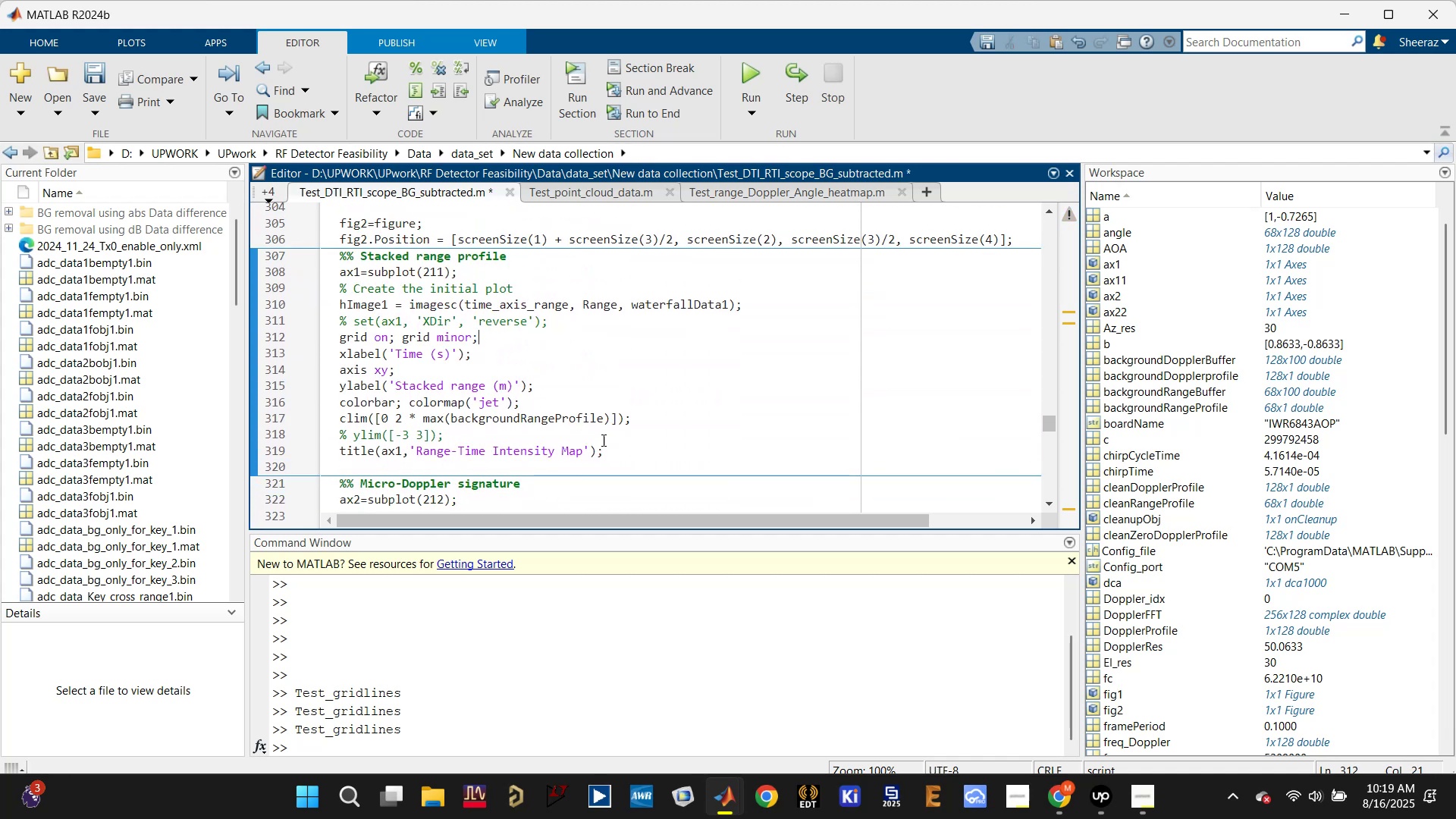 
left_click_drag(start_coordinate=[620, 446], to_coordinate=[295, 278])
 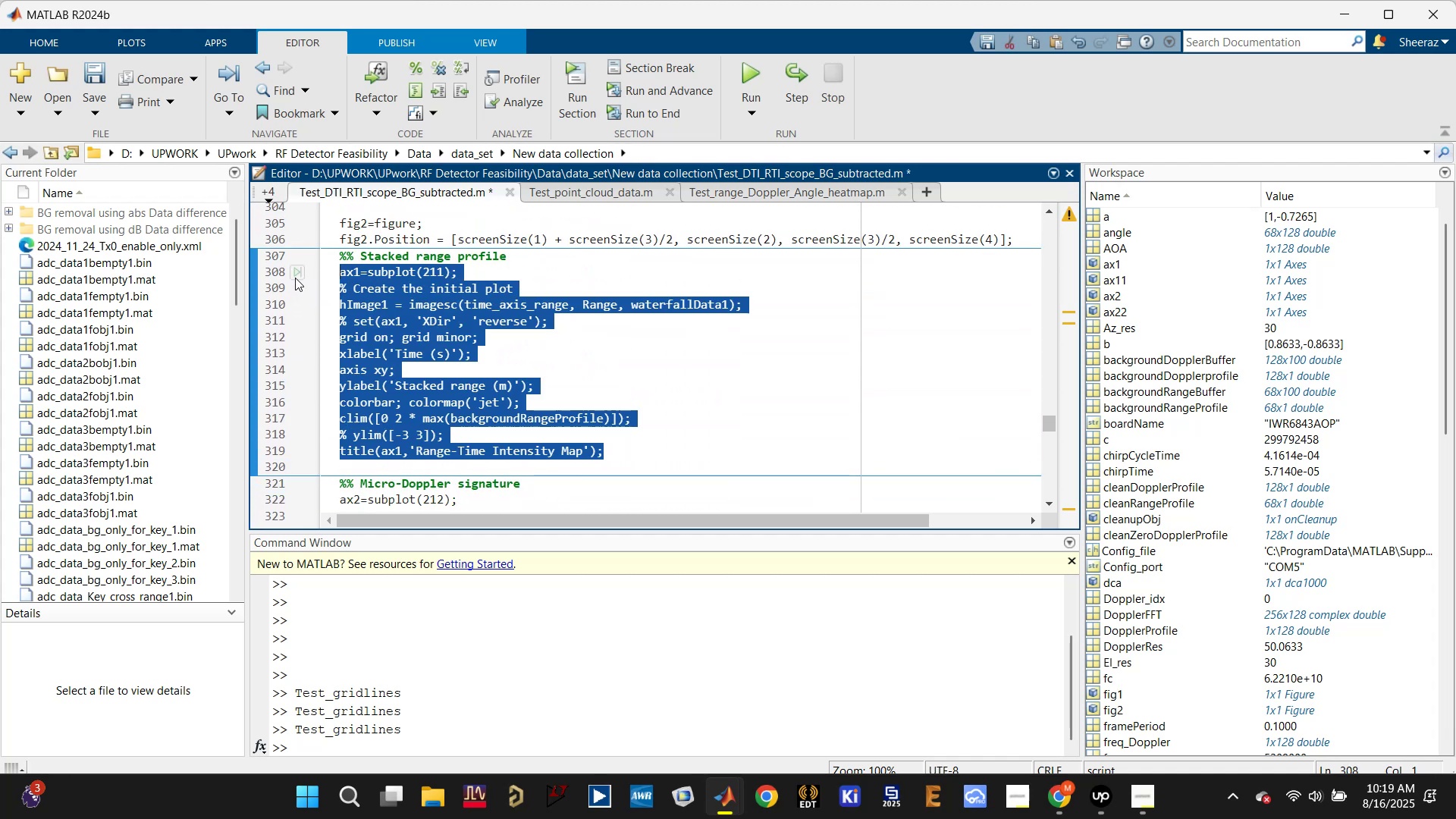 
key(F9)
 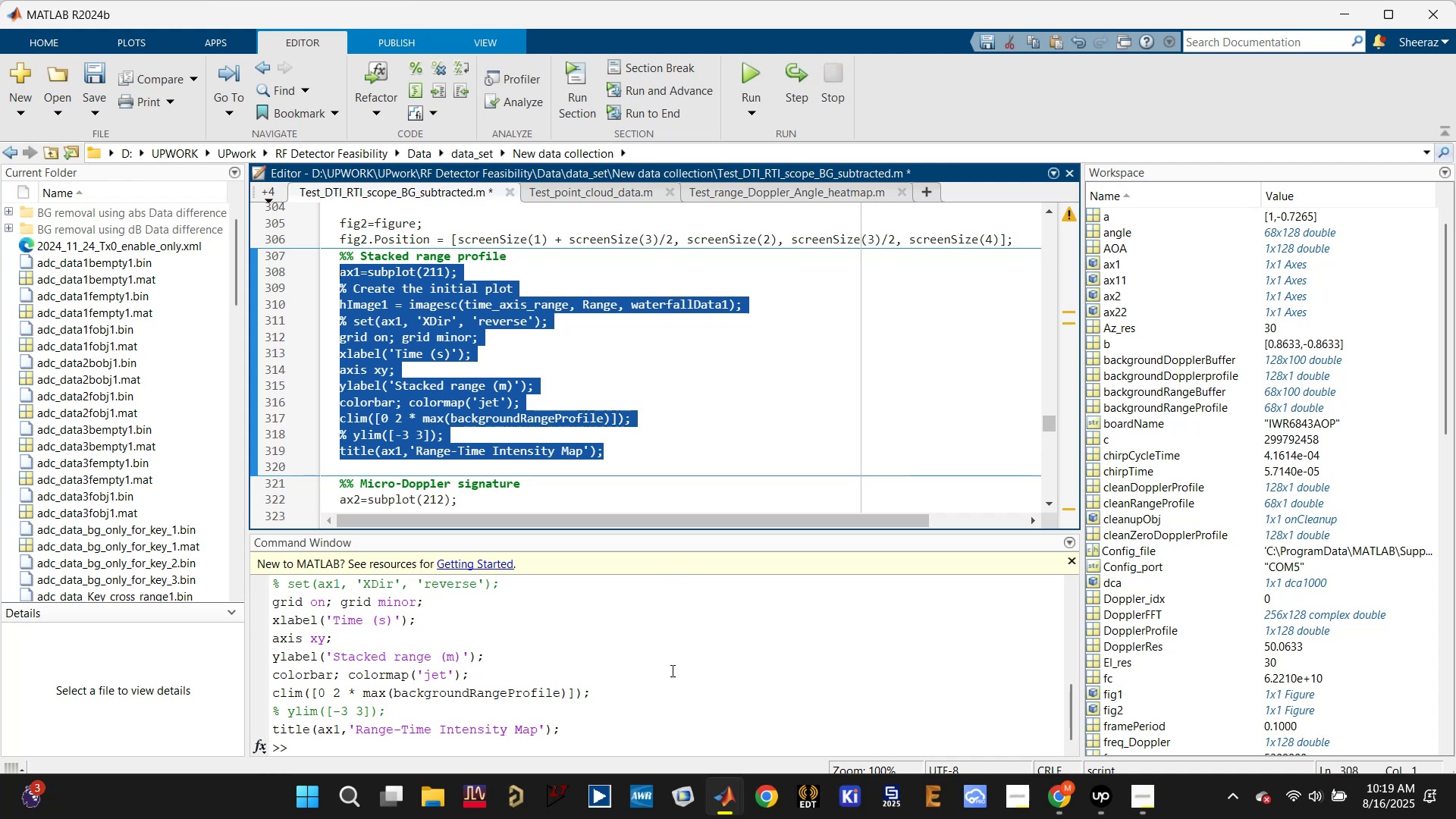 
wait(9.53)
 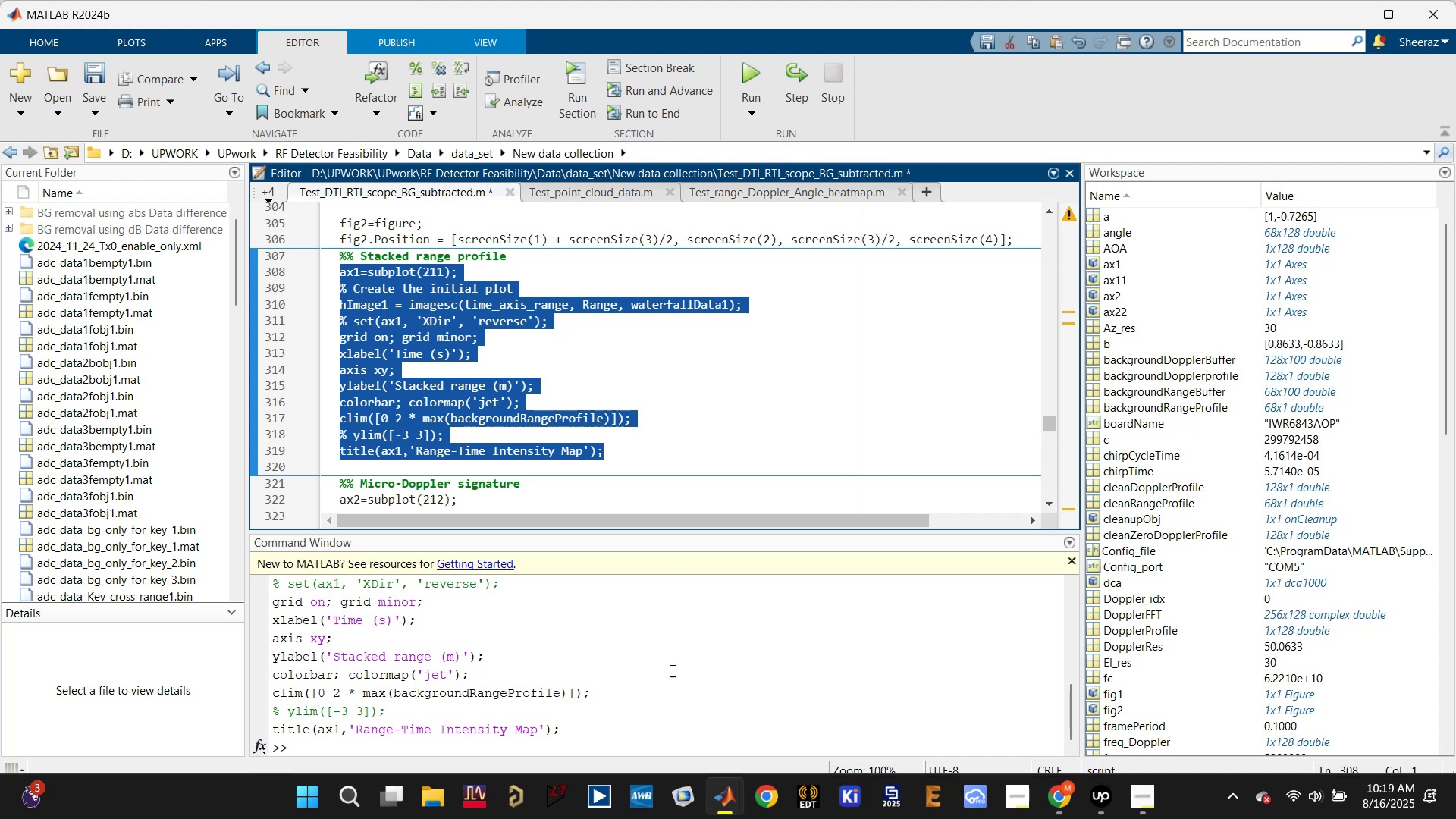 
left_click([764, 670])
 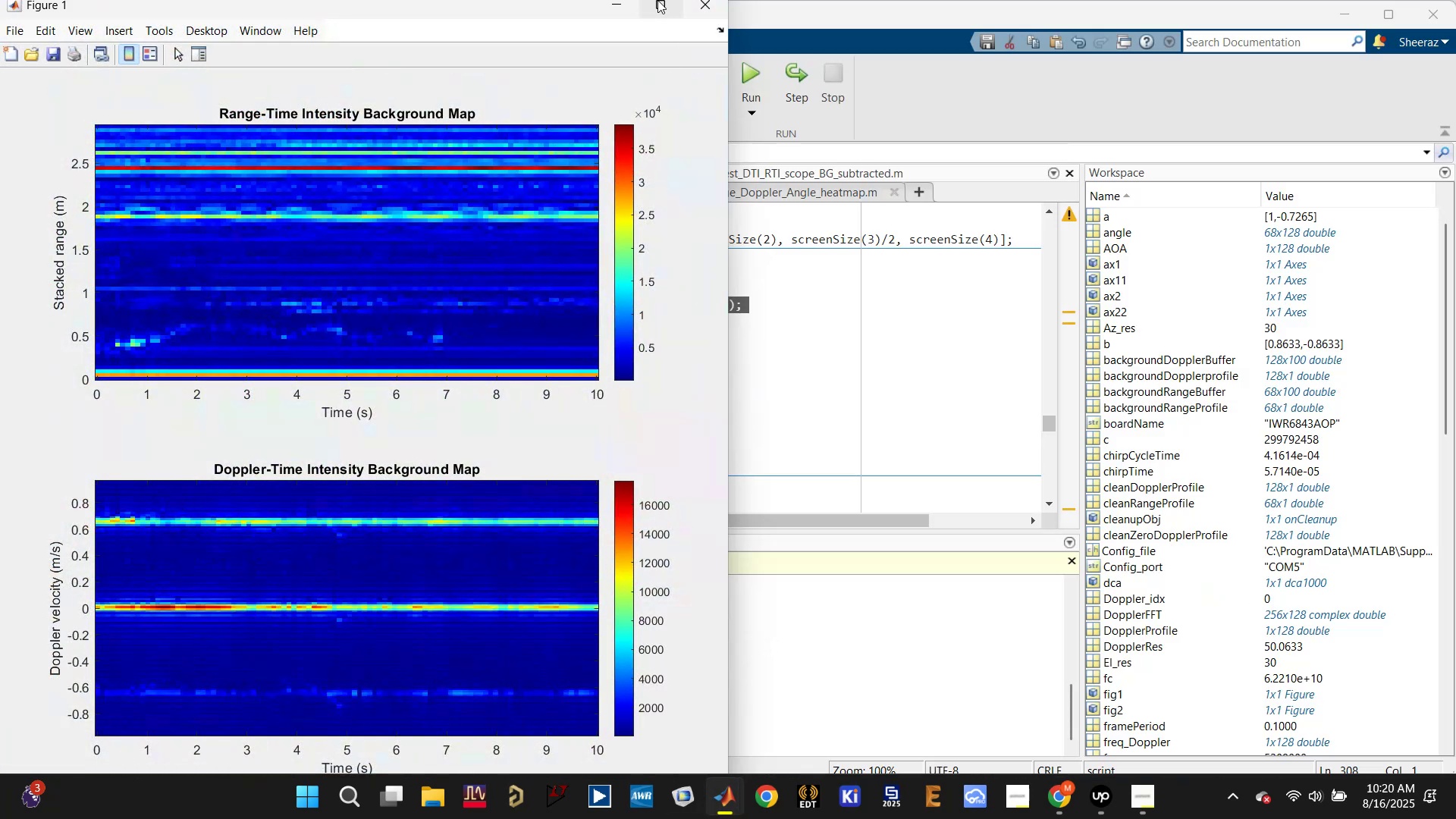 
left_click([701, 0])
 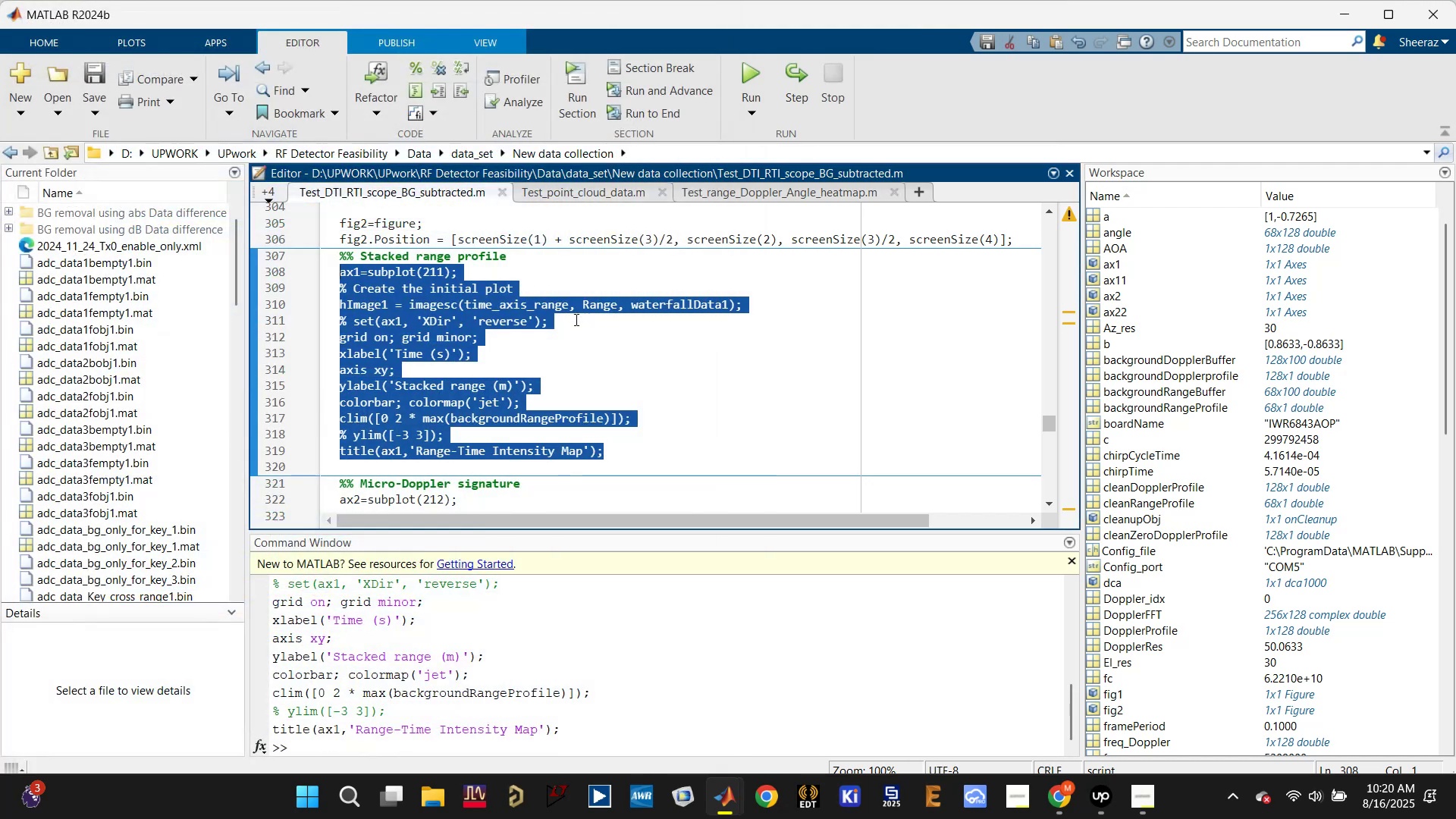 
left_click([546, 344])
 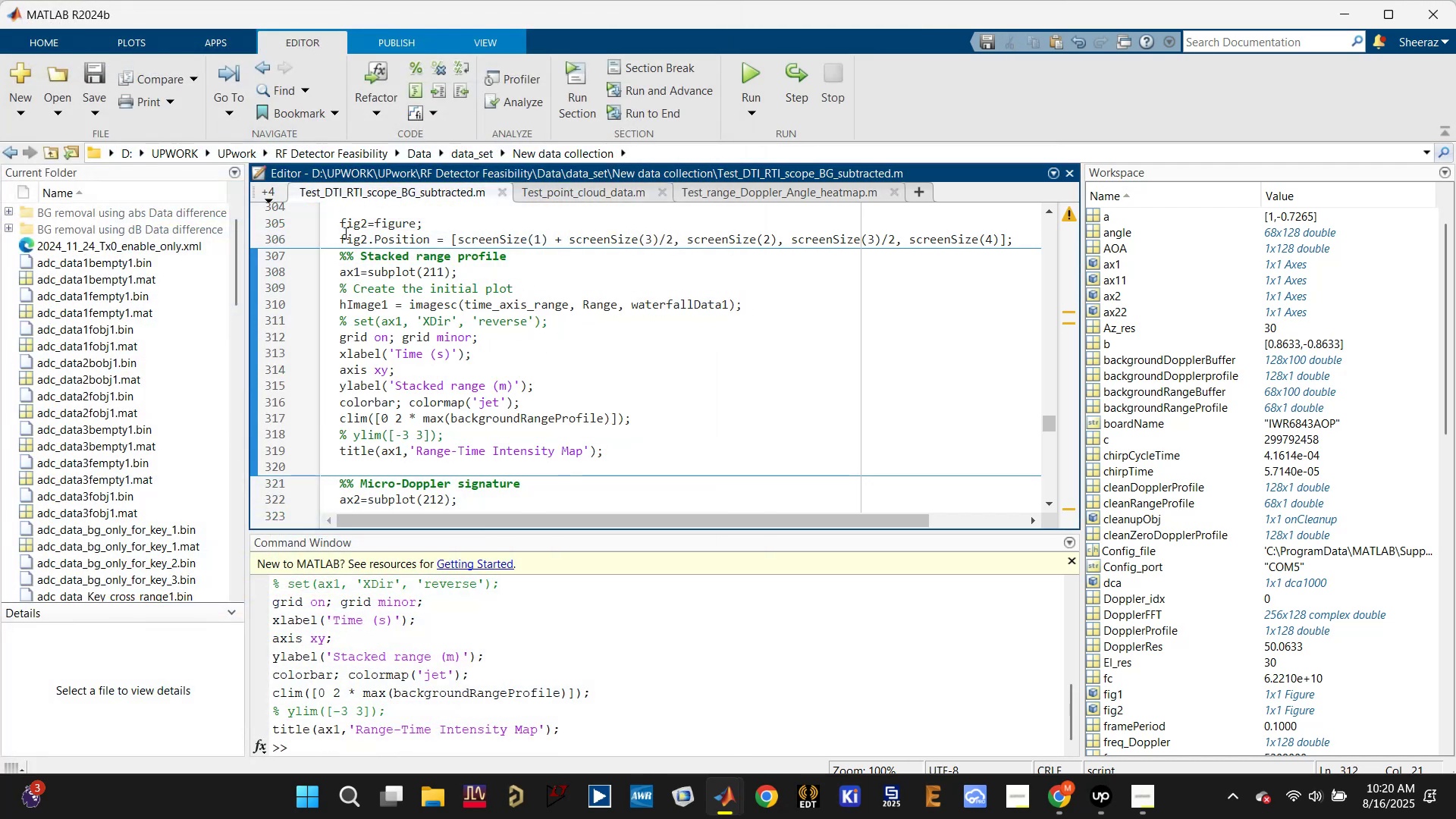 
left_click_drag(start_coordinate=[337, 224], to_coordinate=[679, 464])
 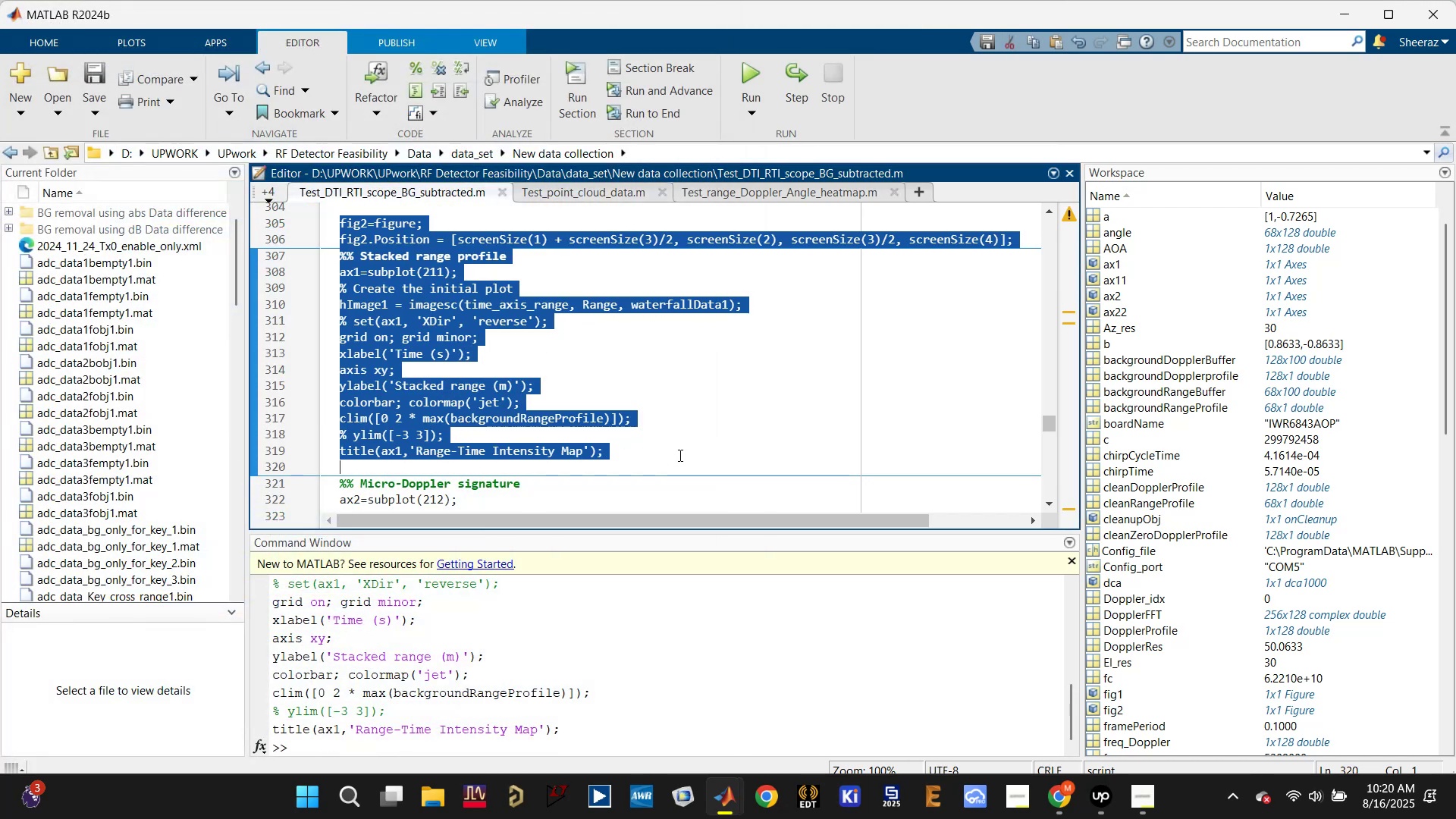 
key(F9)
 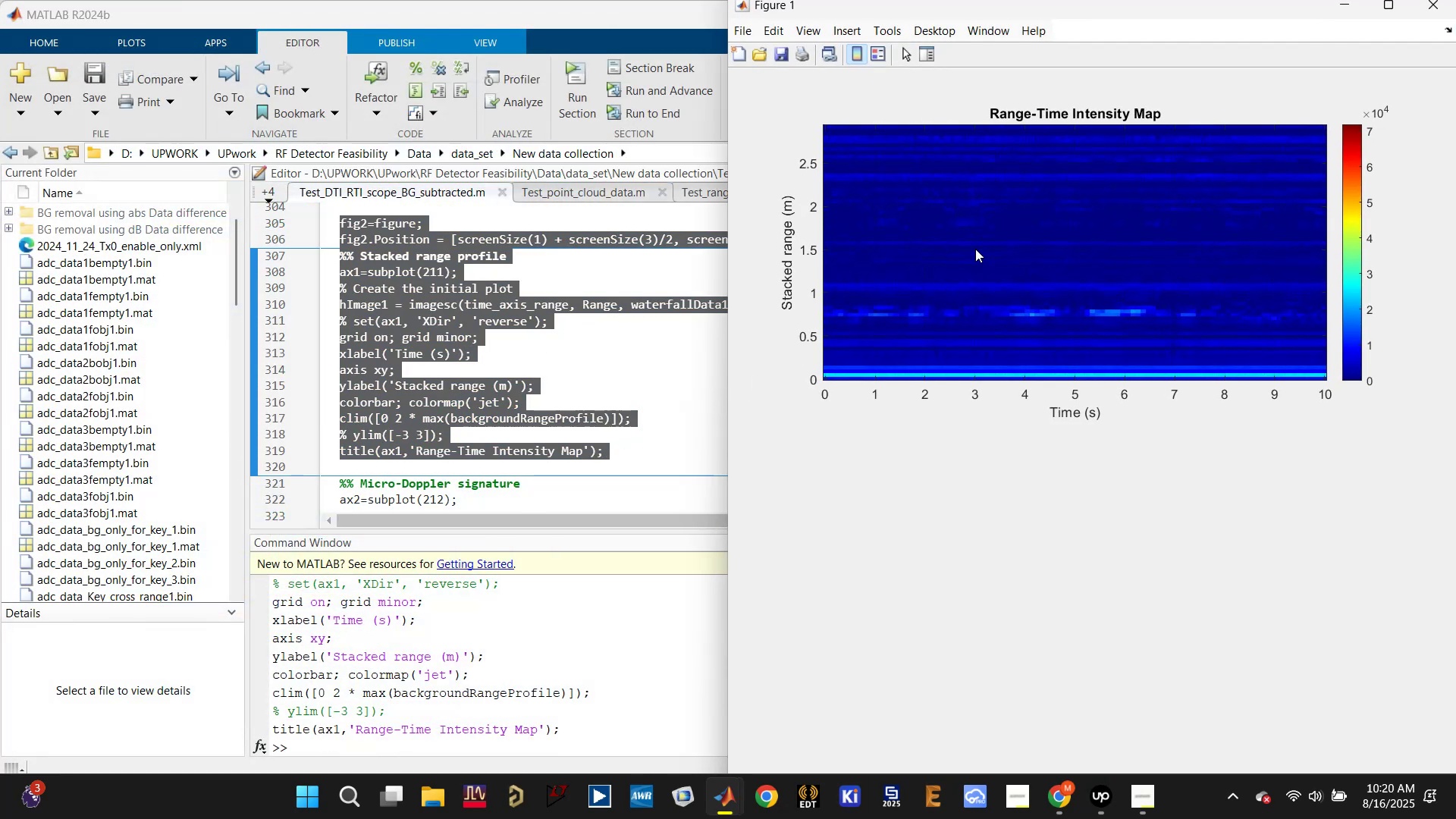 
left_click([676, 363])
 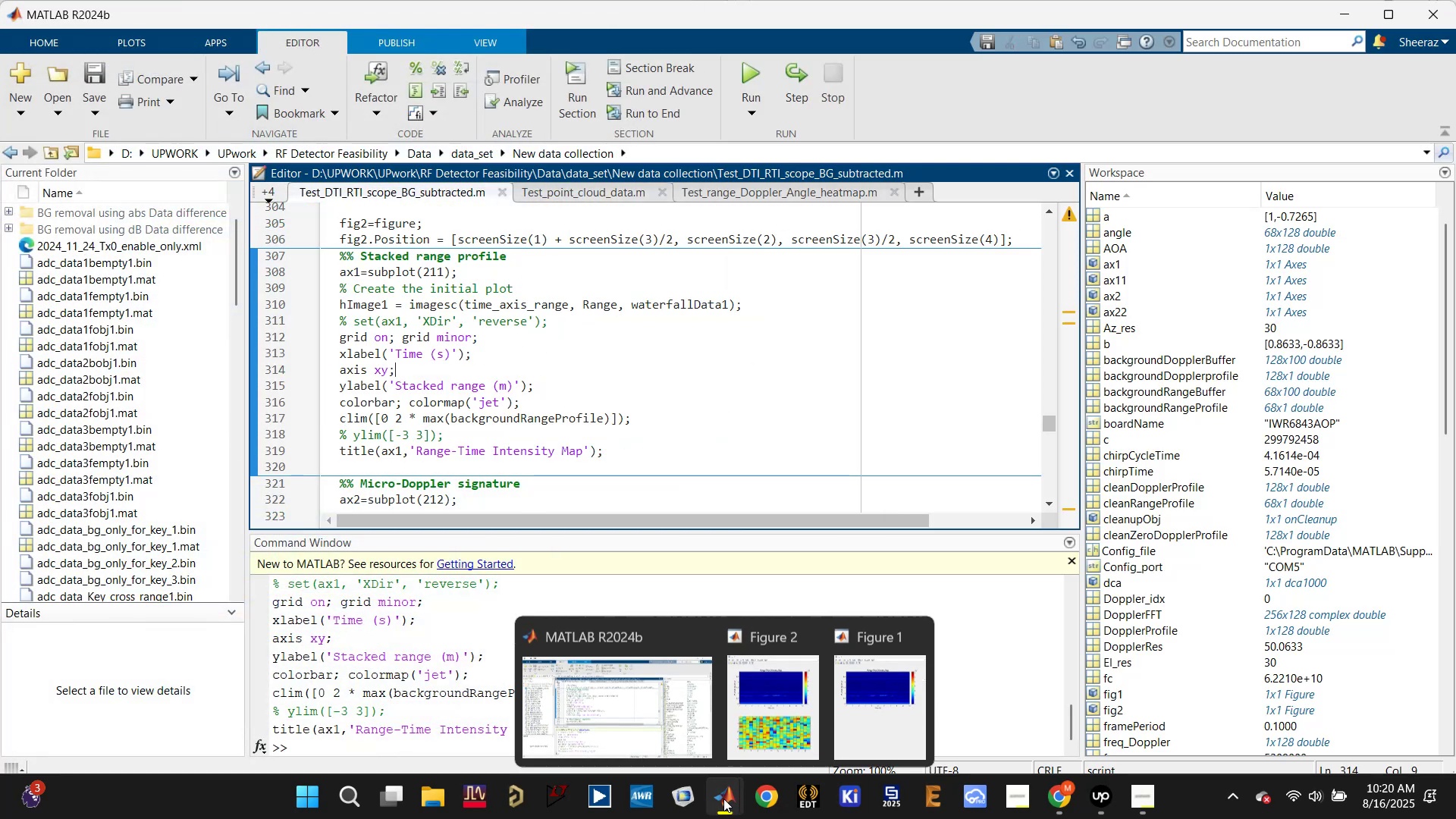 
left_click([662, 693])
 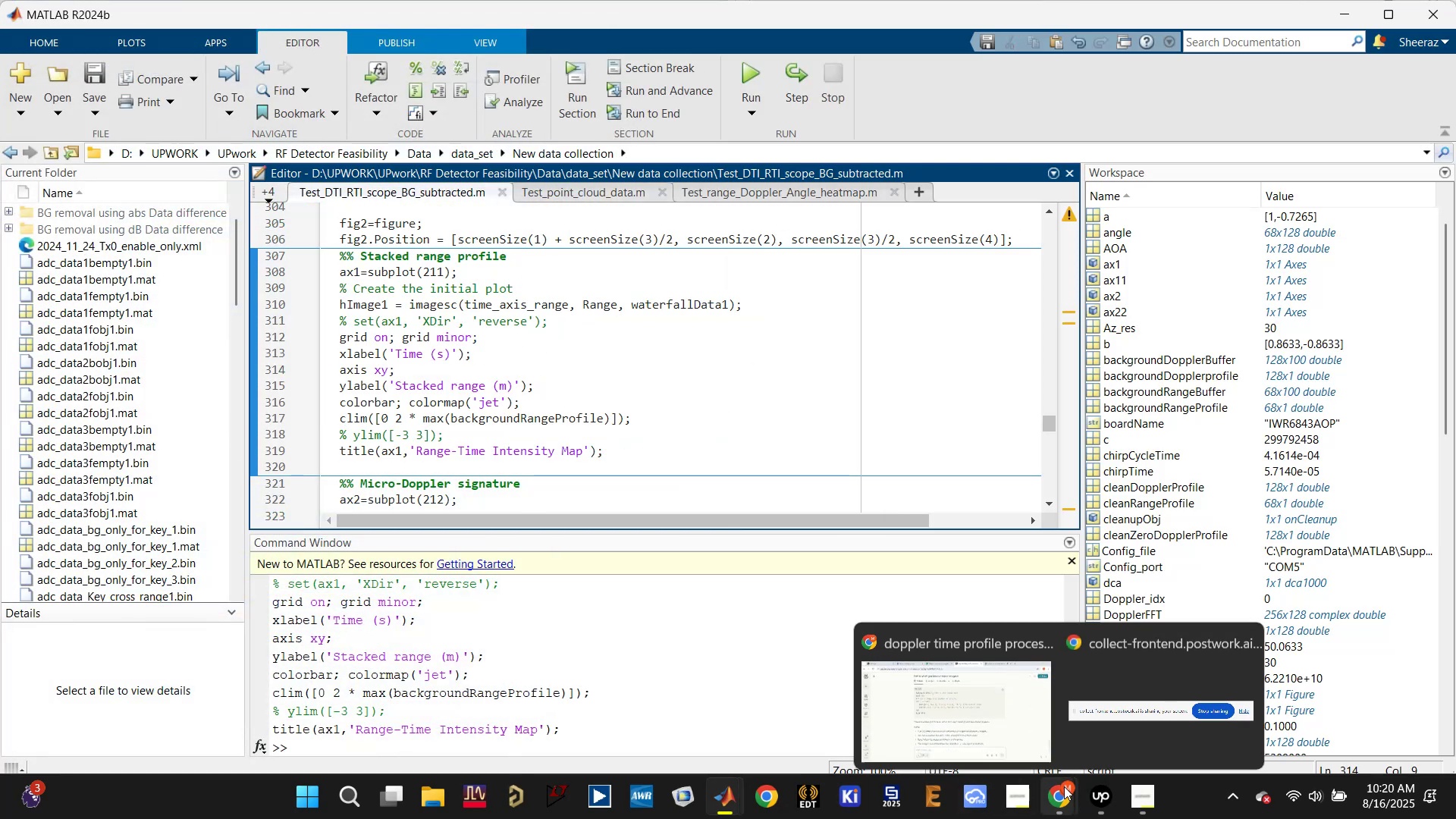 
left_click([950, 692])
 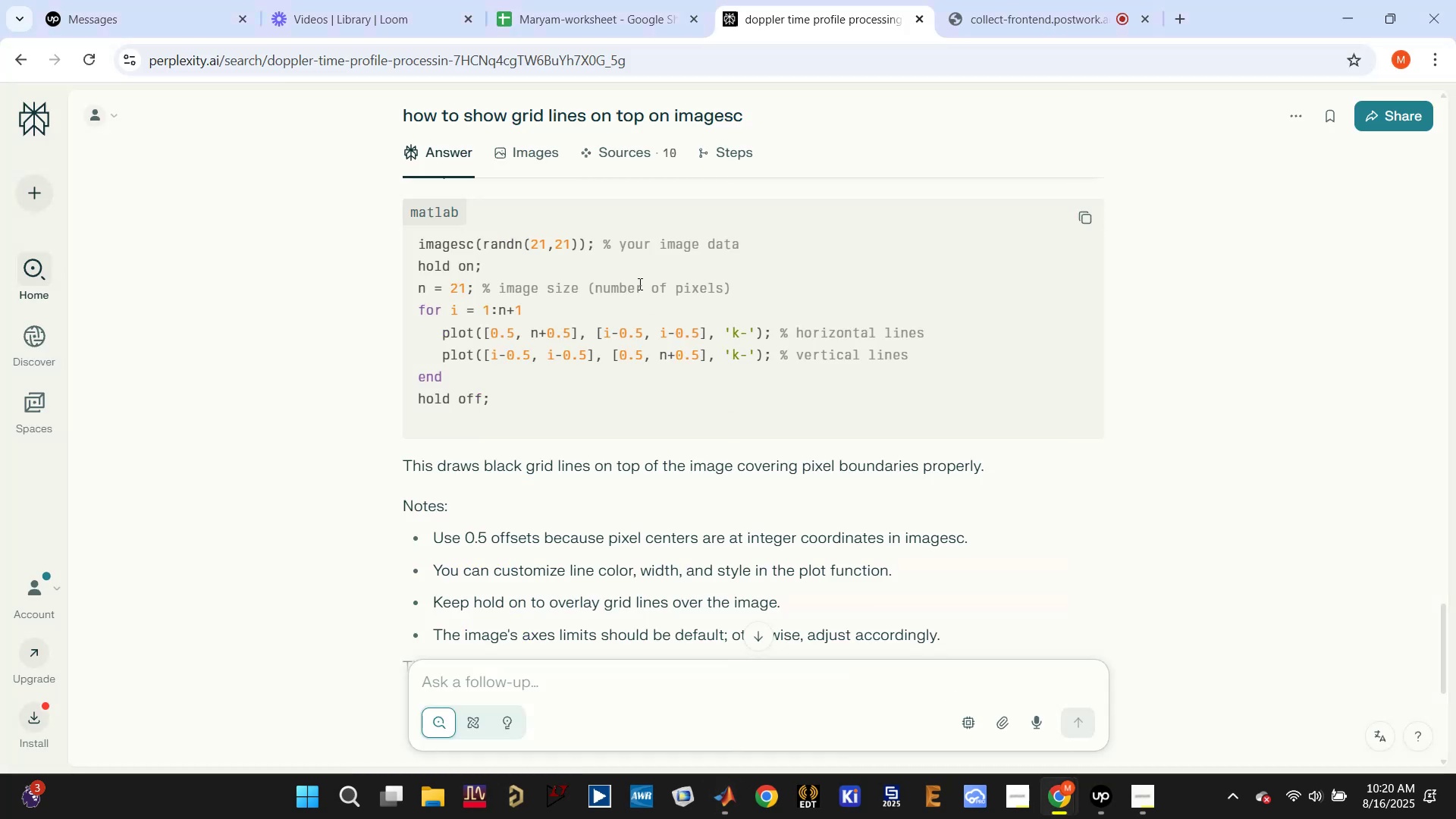 
scroll: coordinate [708, 261], scroll_direction: up, amount: 4.0
 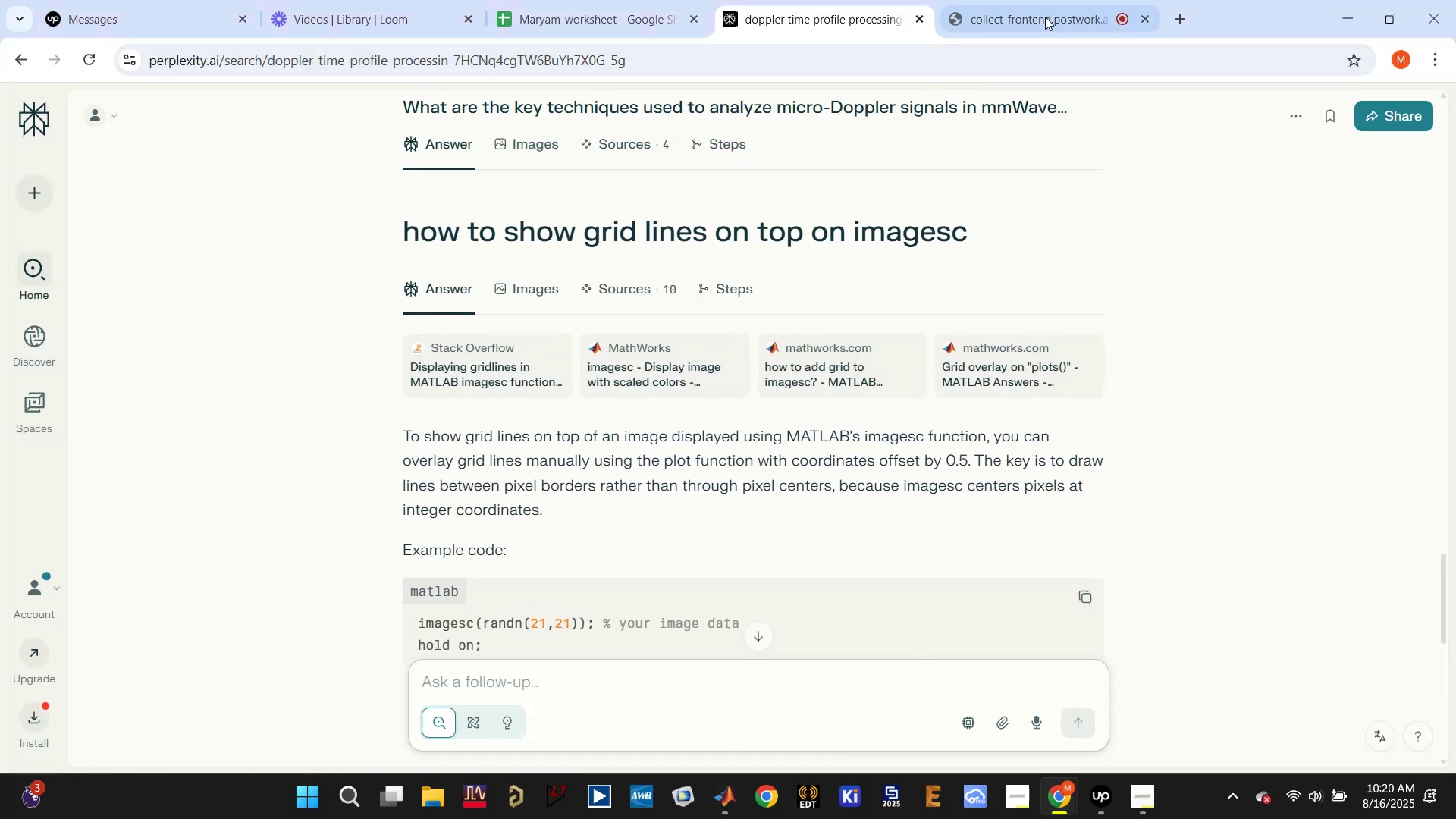 
left_click([1180, 19])
 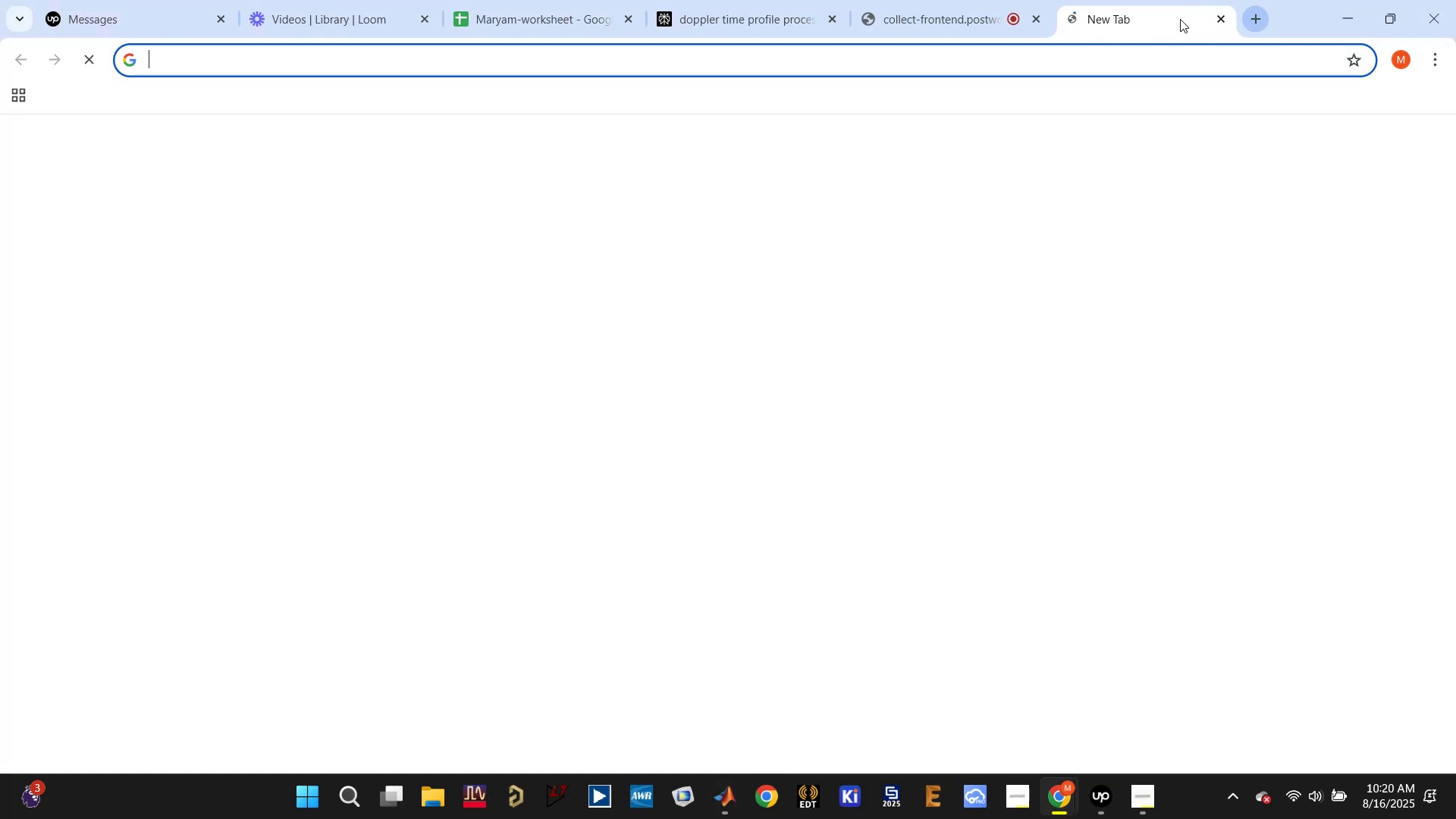 
type(mat)
 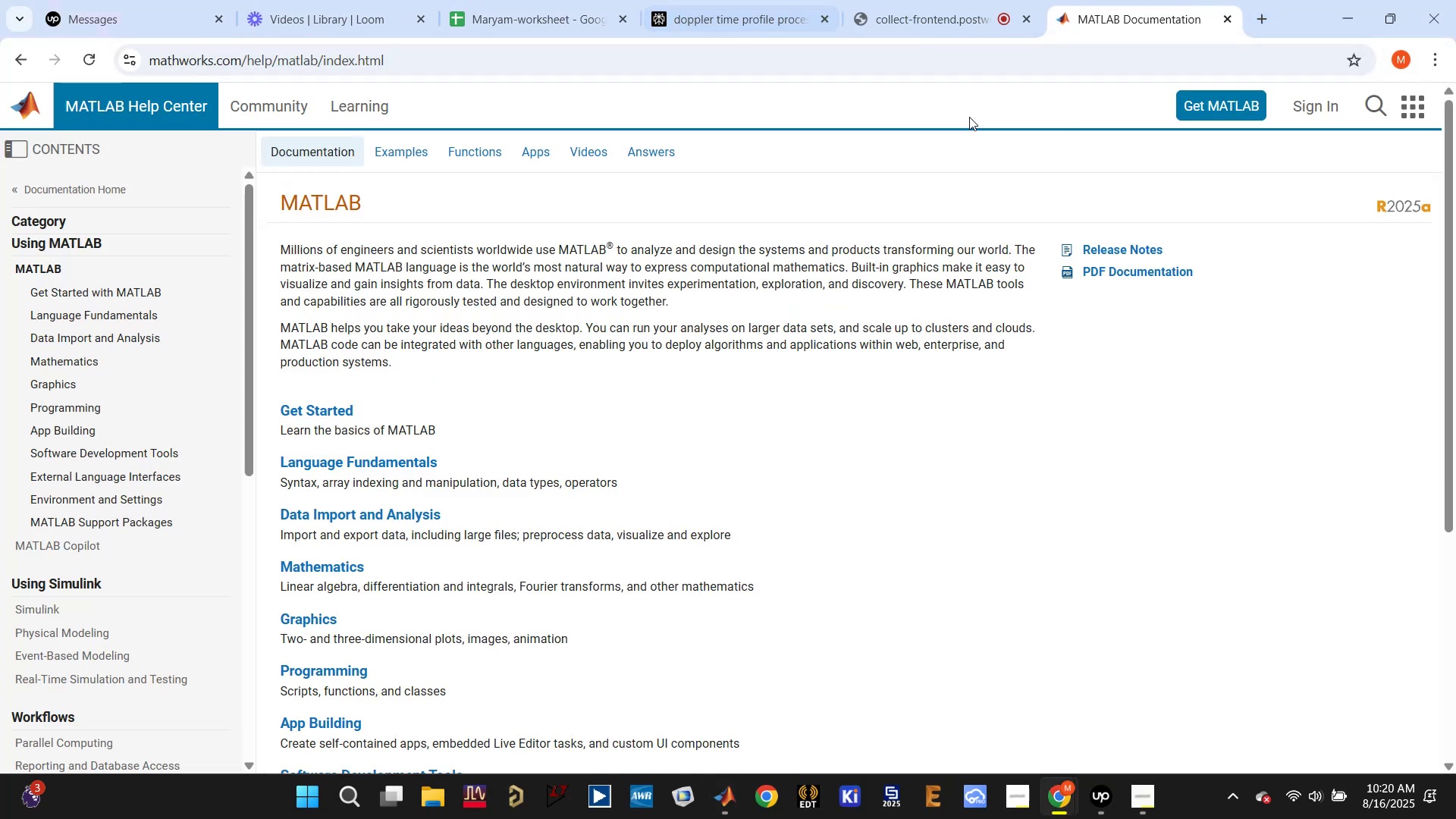 
left_click([1375, 98])
 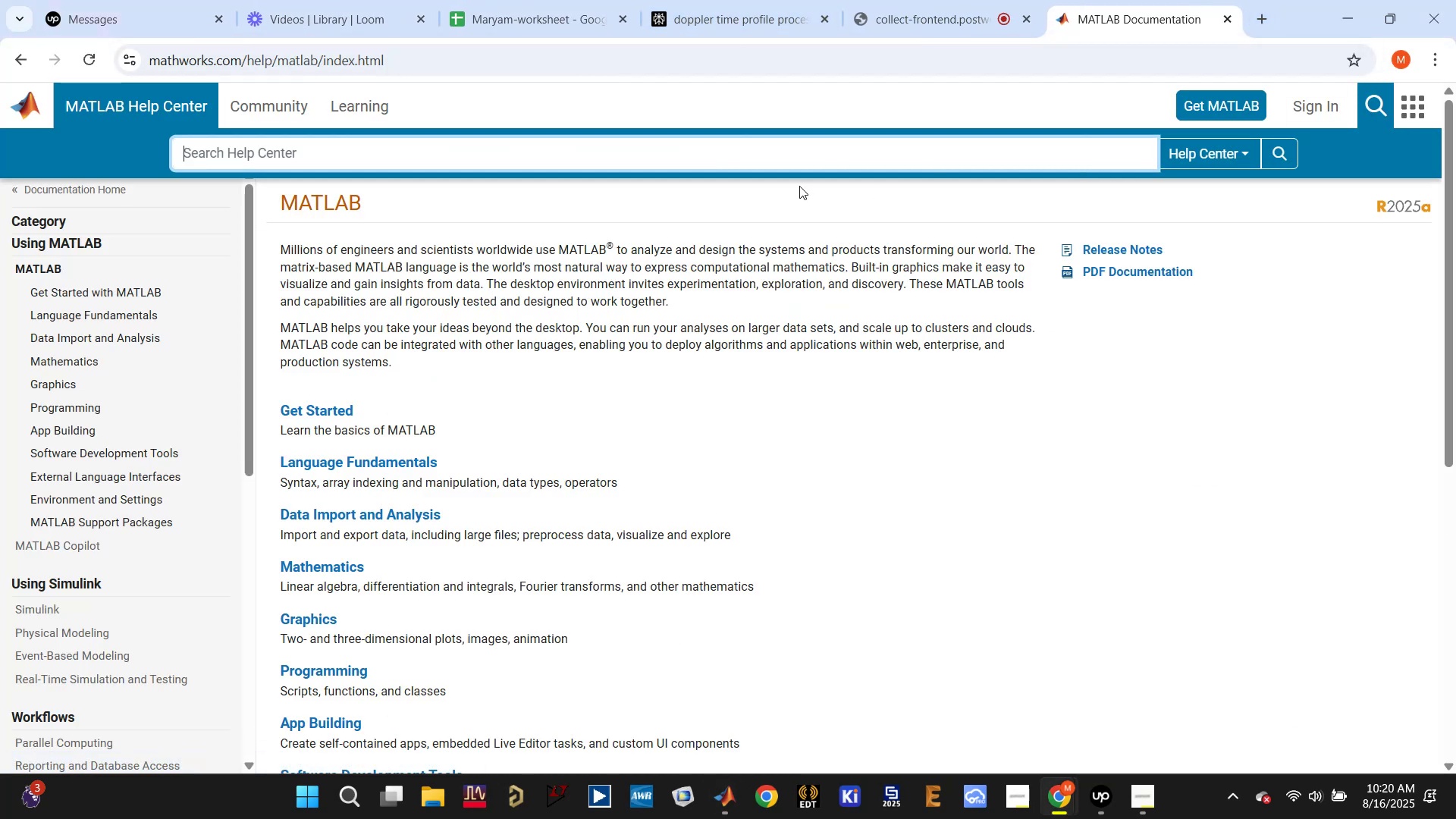 
type(imeg)
key(Backspace)
key(Backspace)
type(agesc grid)
 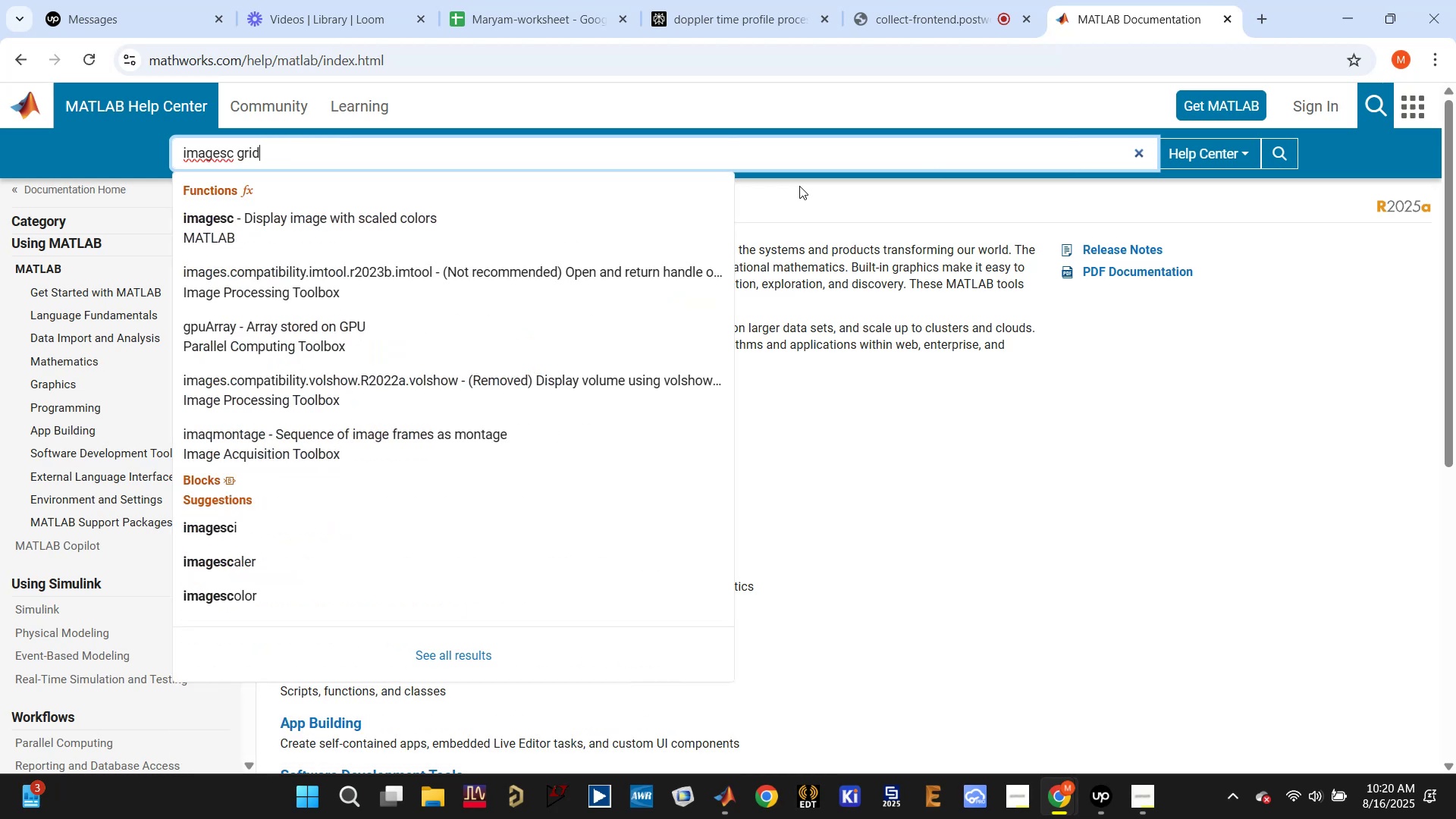 
key(Enter)
 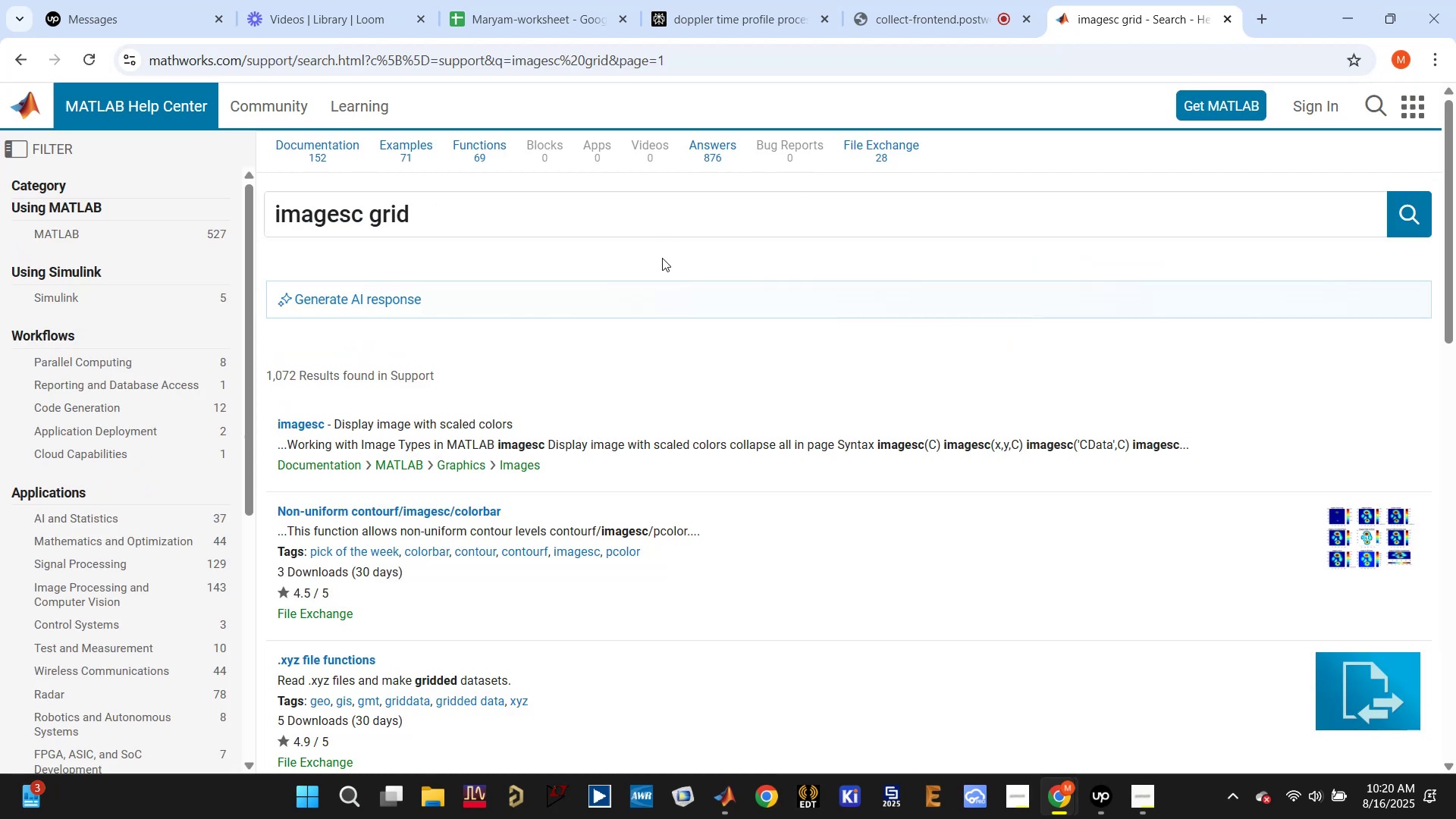 
wait(6.41)
 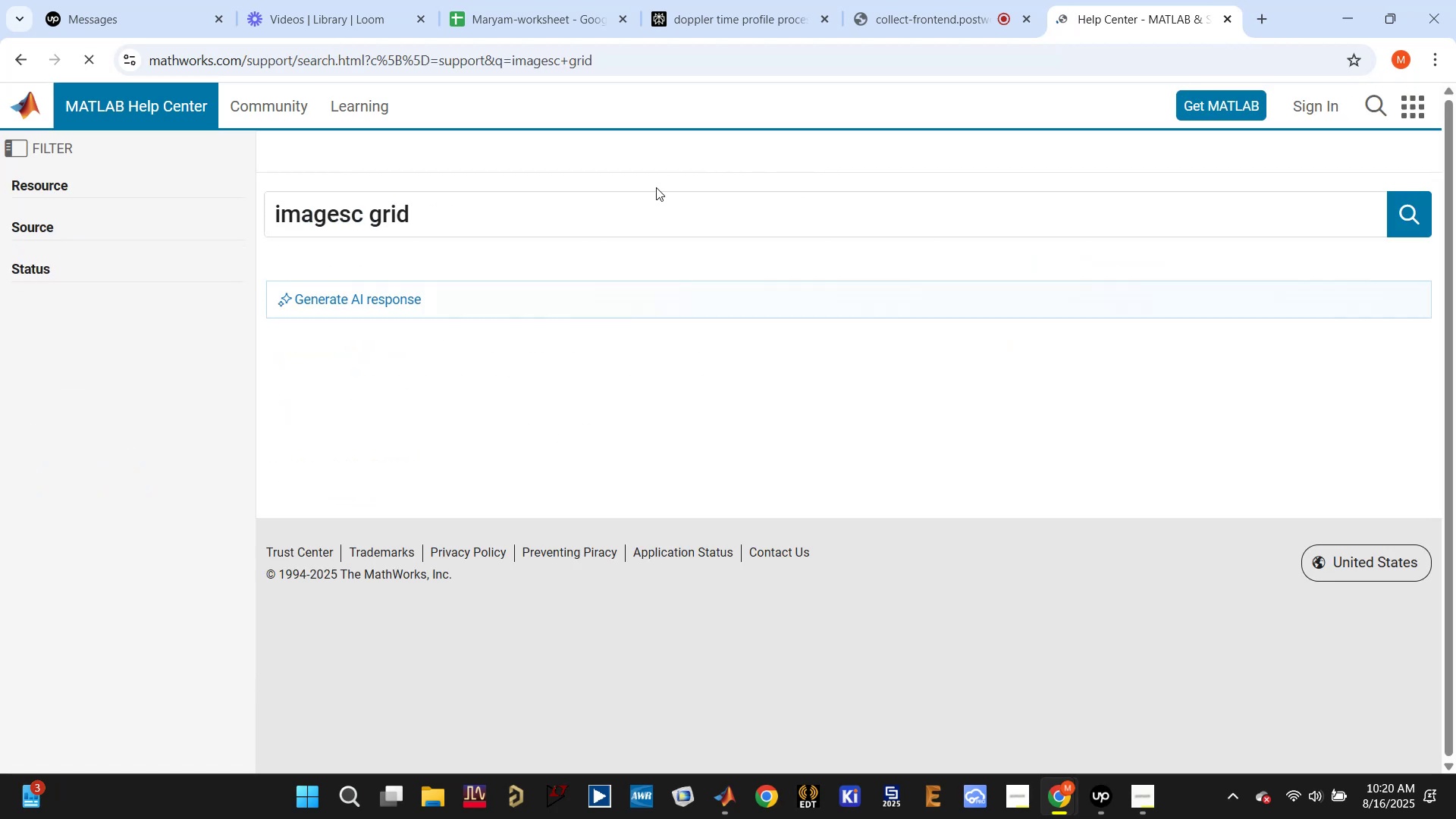 
right_click([306, 424])
 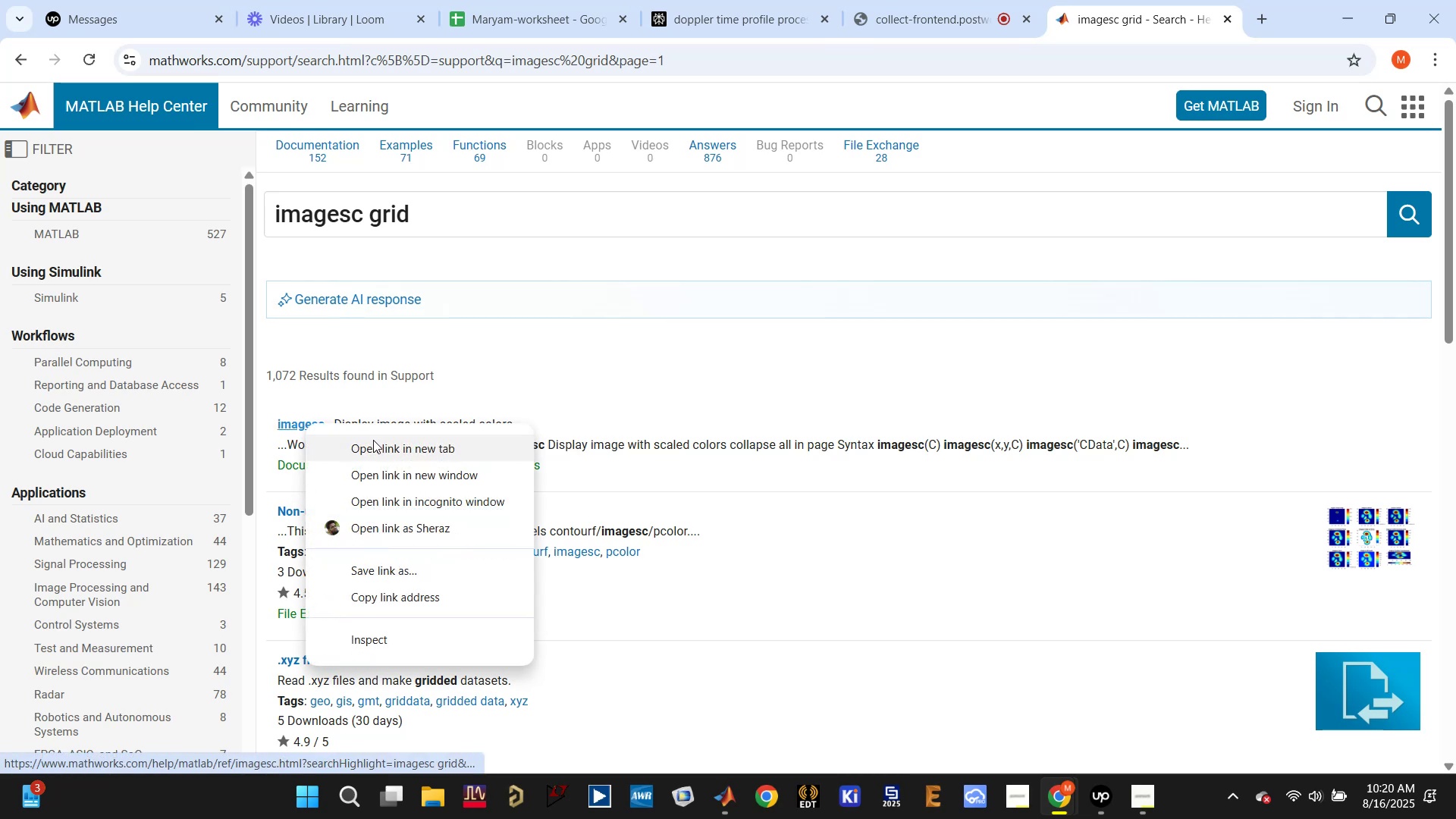 
left_click([373, 441])
 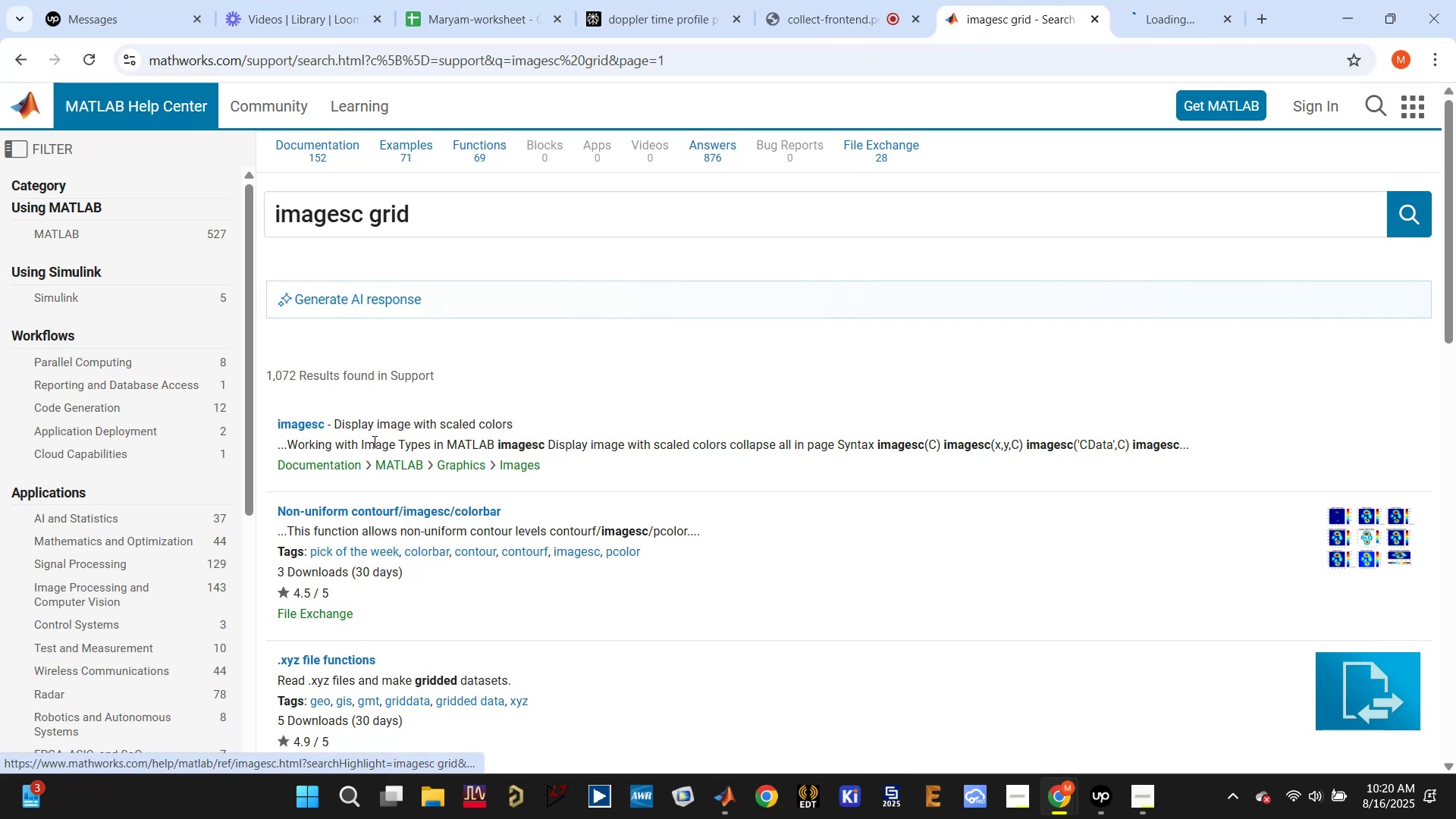 
scroll: coordinate [435, 444], scroll_direction: down, amount: 5.0
 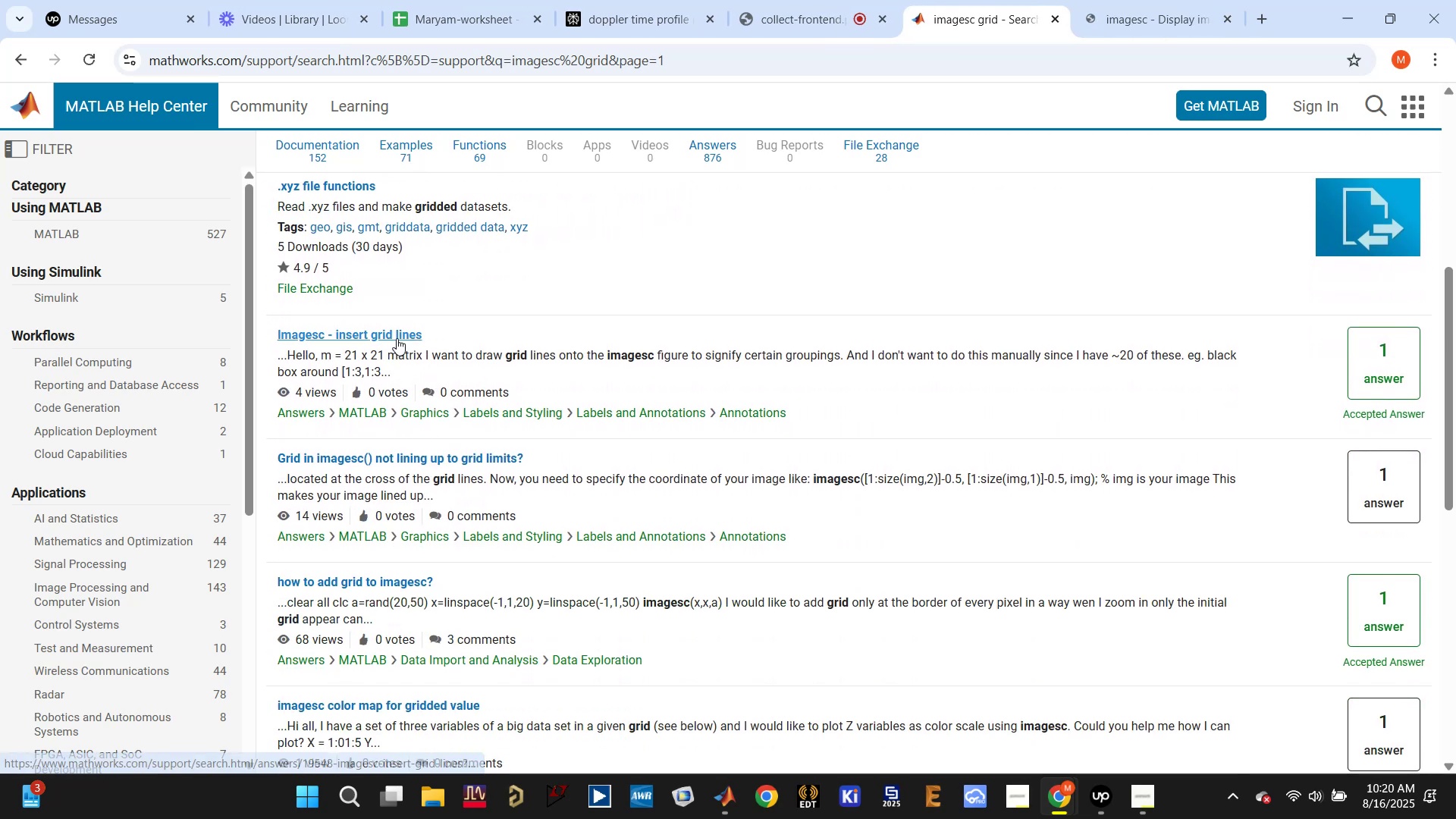 
right_click([398, 334])
 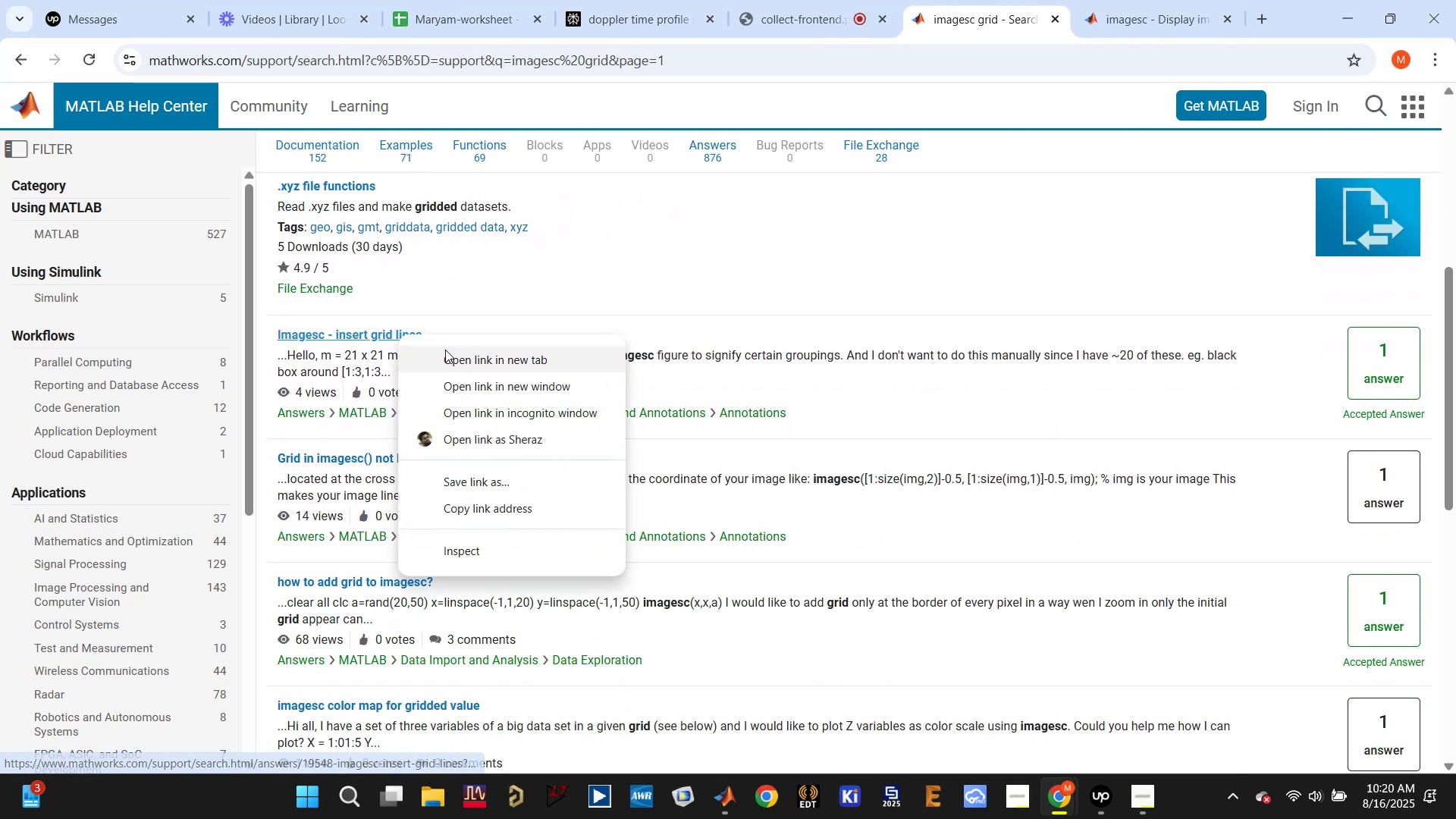 
left_click([445, 350])
 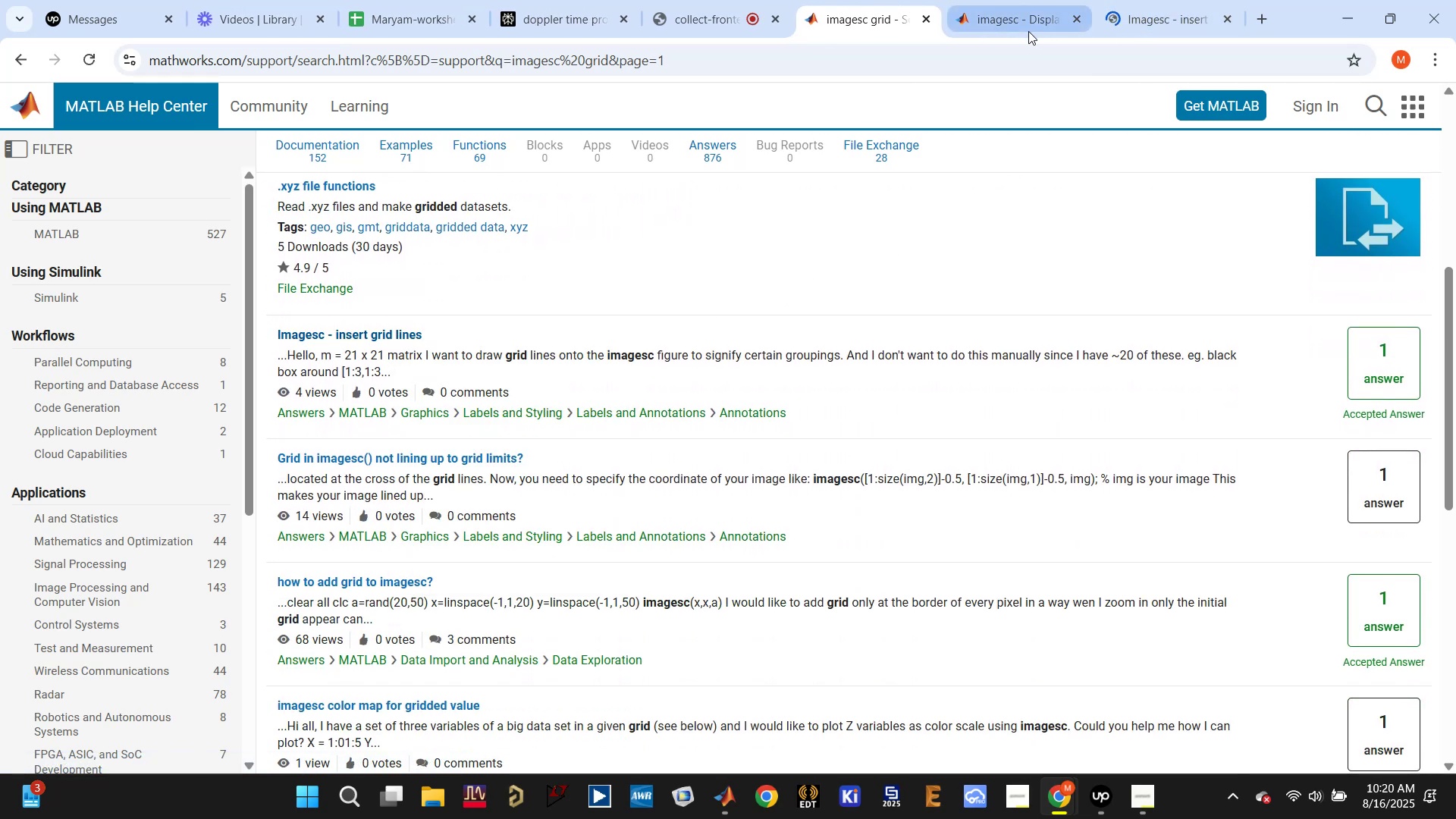 
left_click([413, 585])
 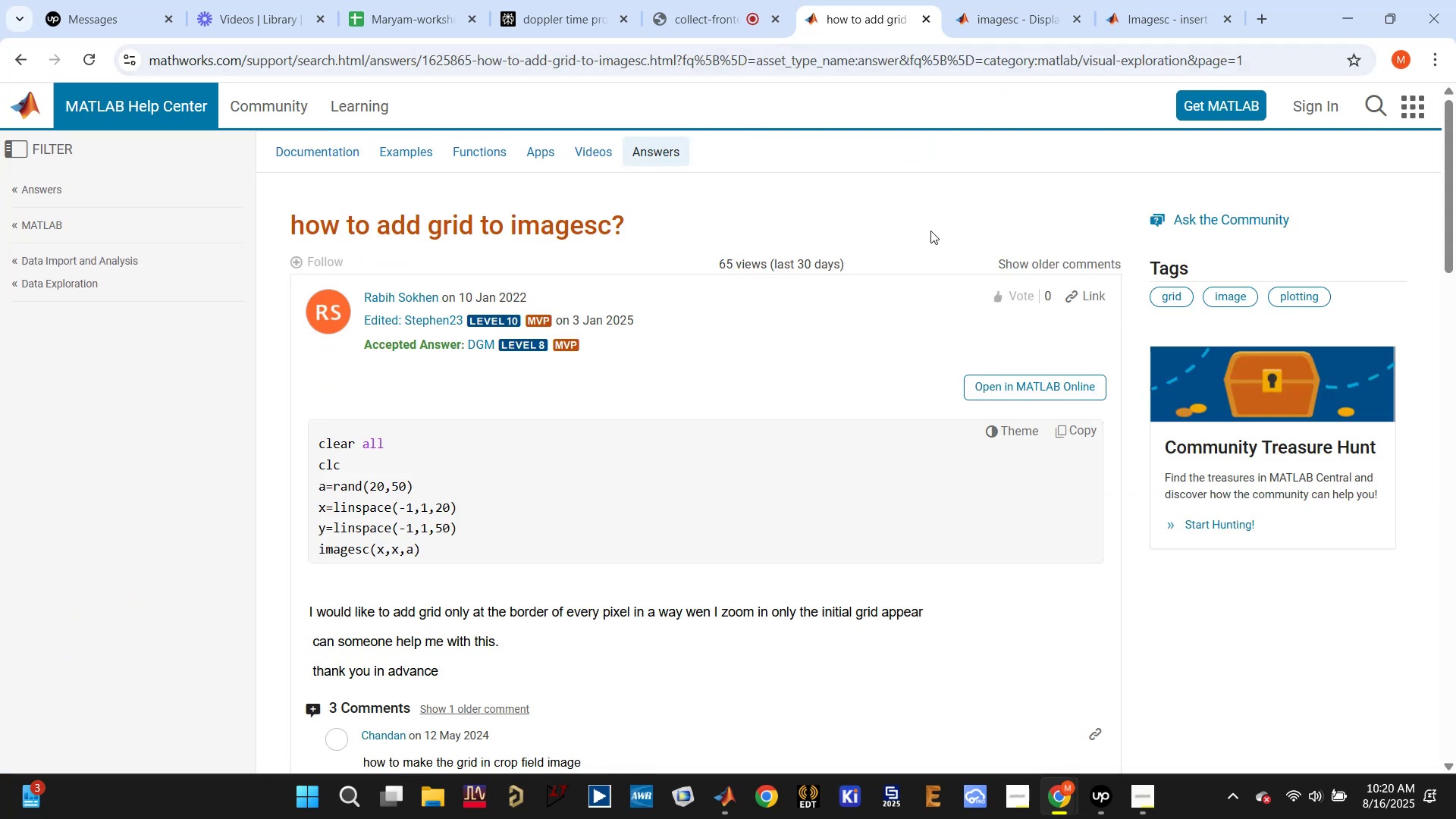 
wait(6.76)
 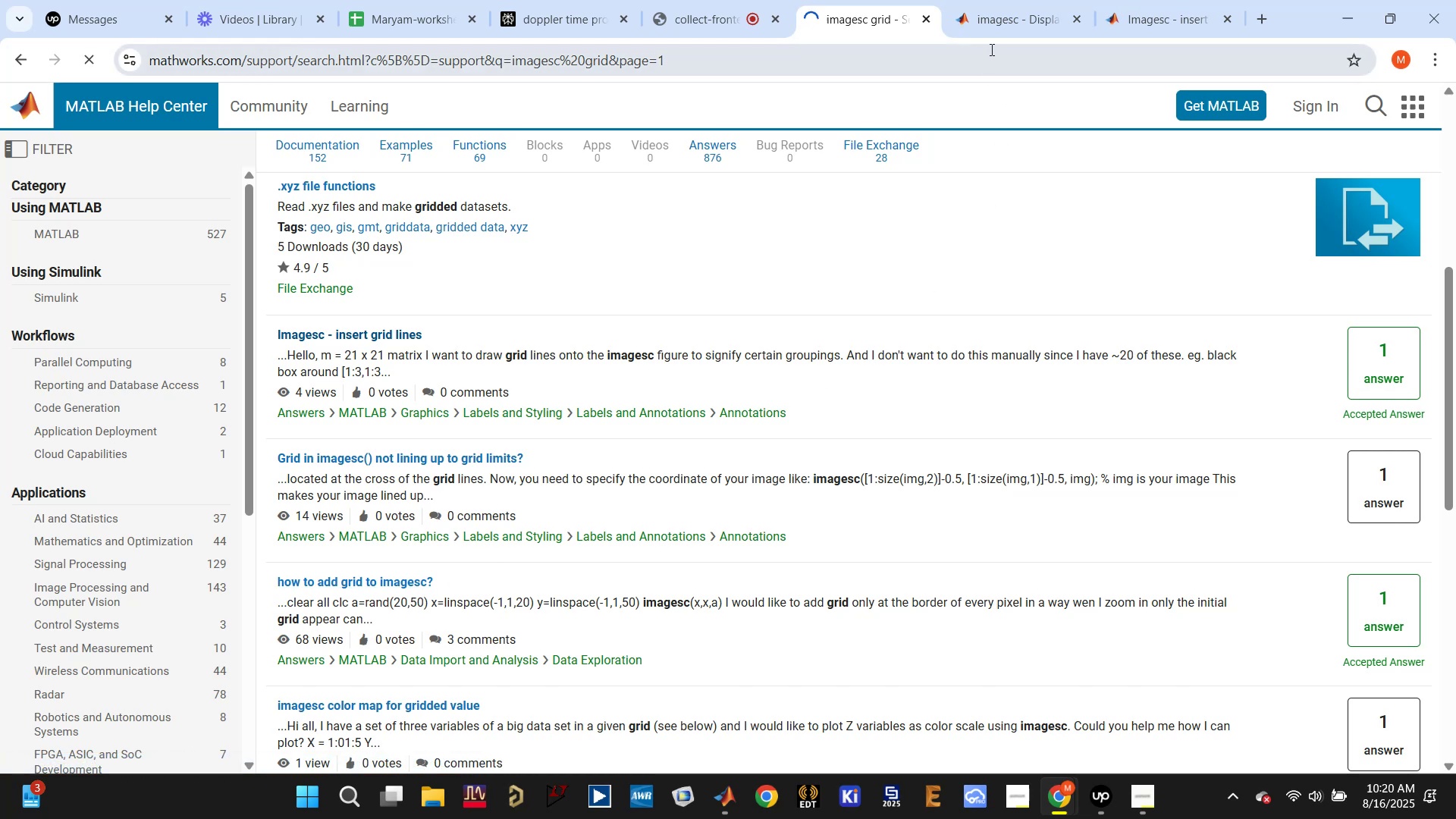 
scroll: coordinate [857, 309], scroll_direction: down, amount: 2.0
 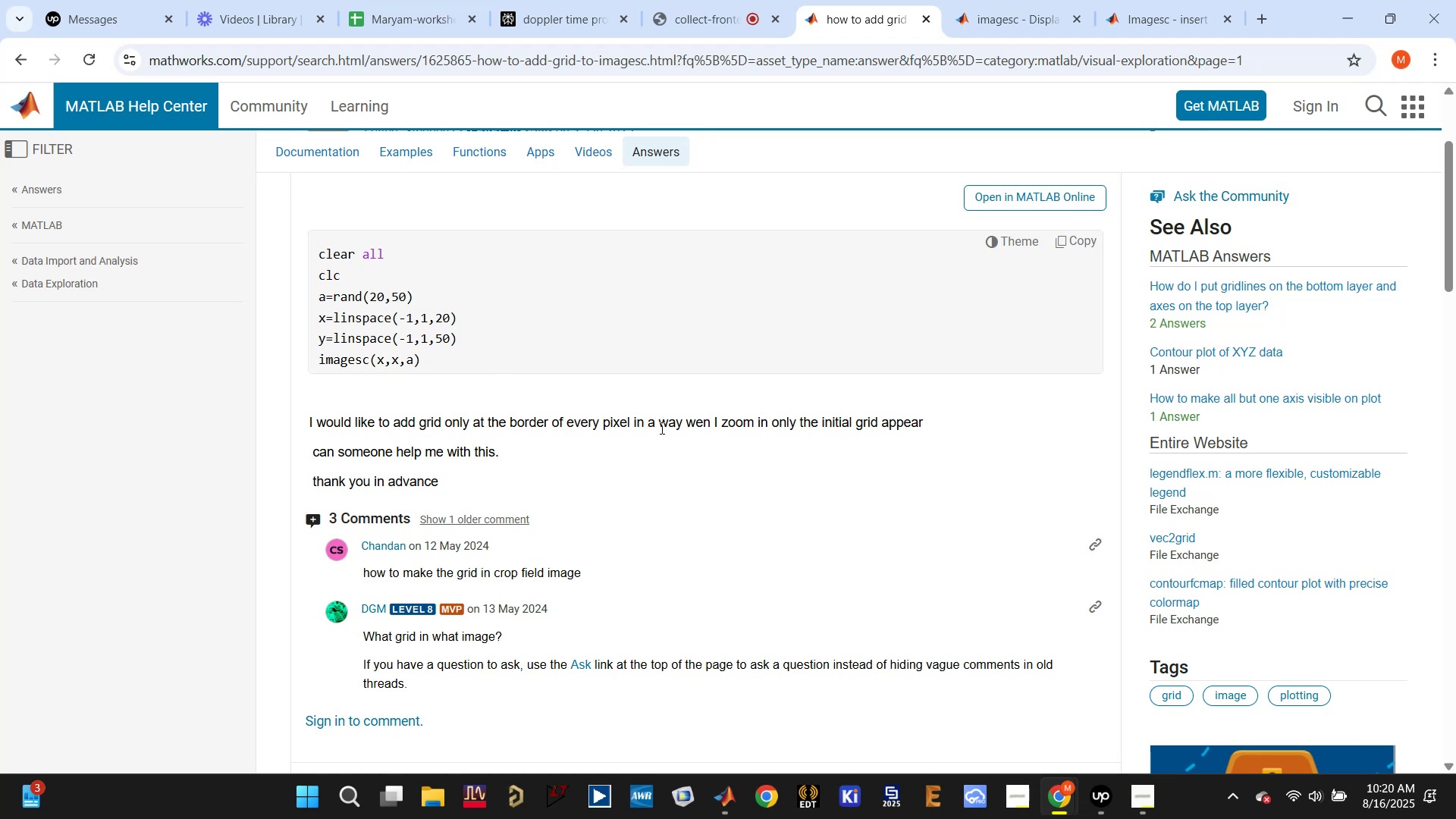 
wait(6.35)
 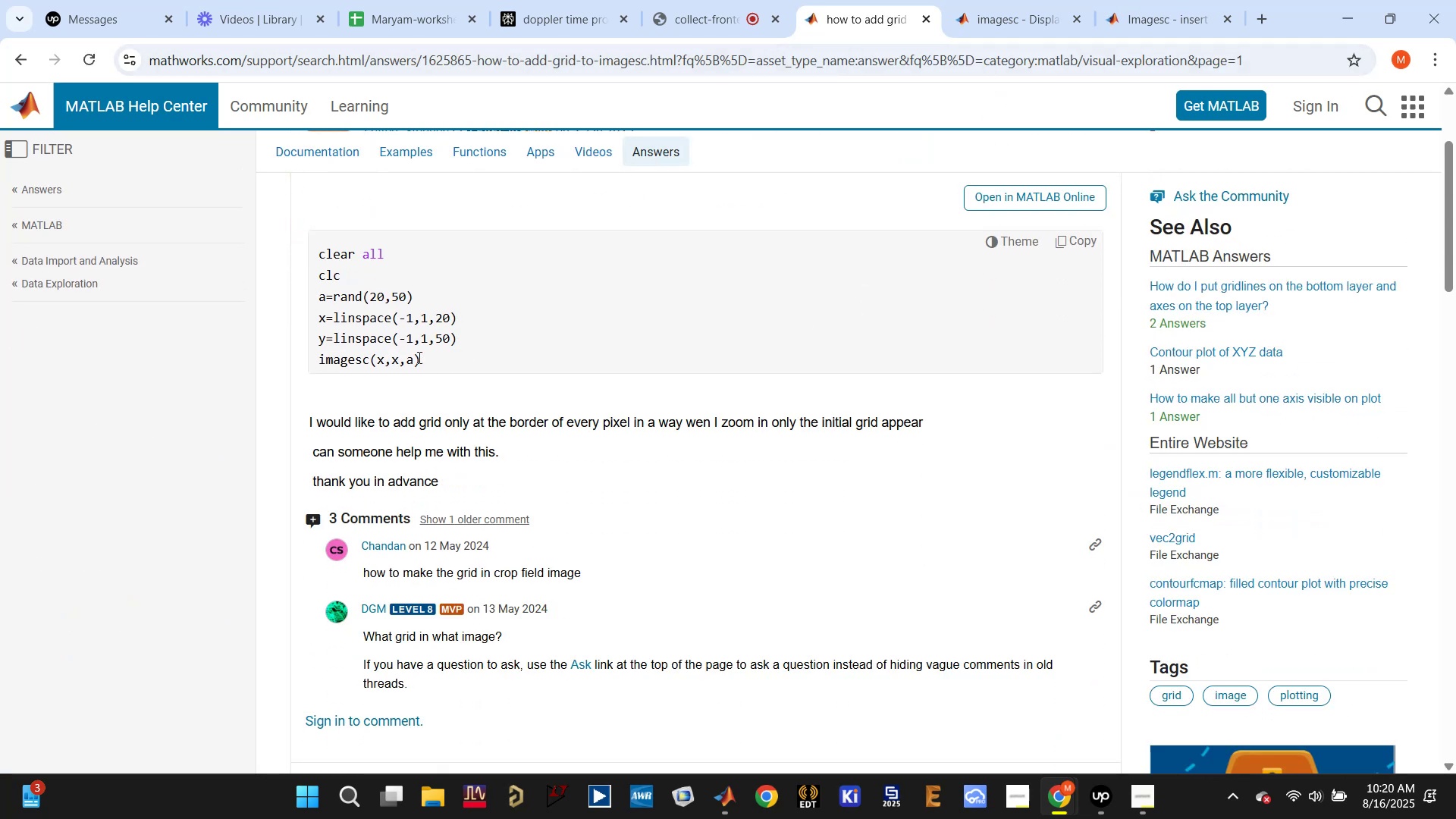 
scroll: coordinate [690, 432], scroll_direction: down, amount: 7.0
 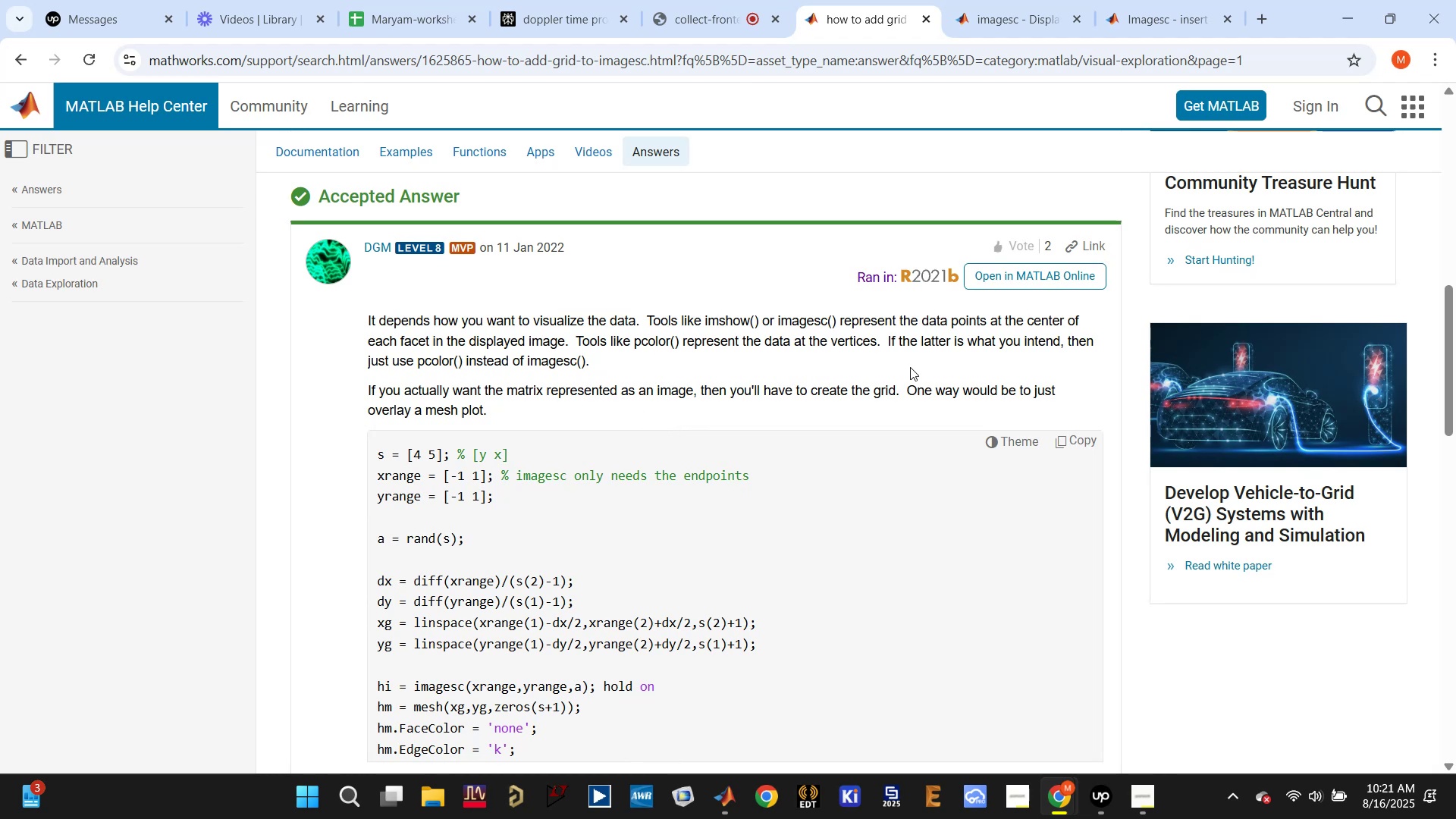 
wait(14.29)
 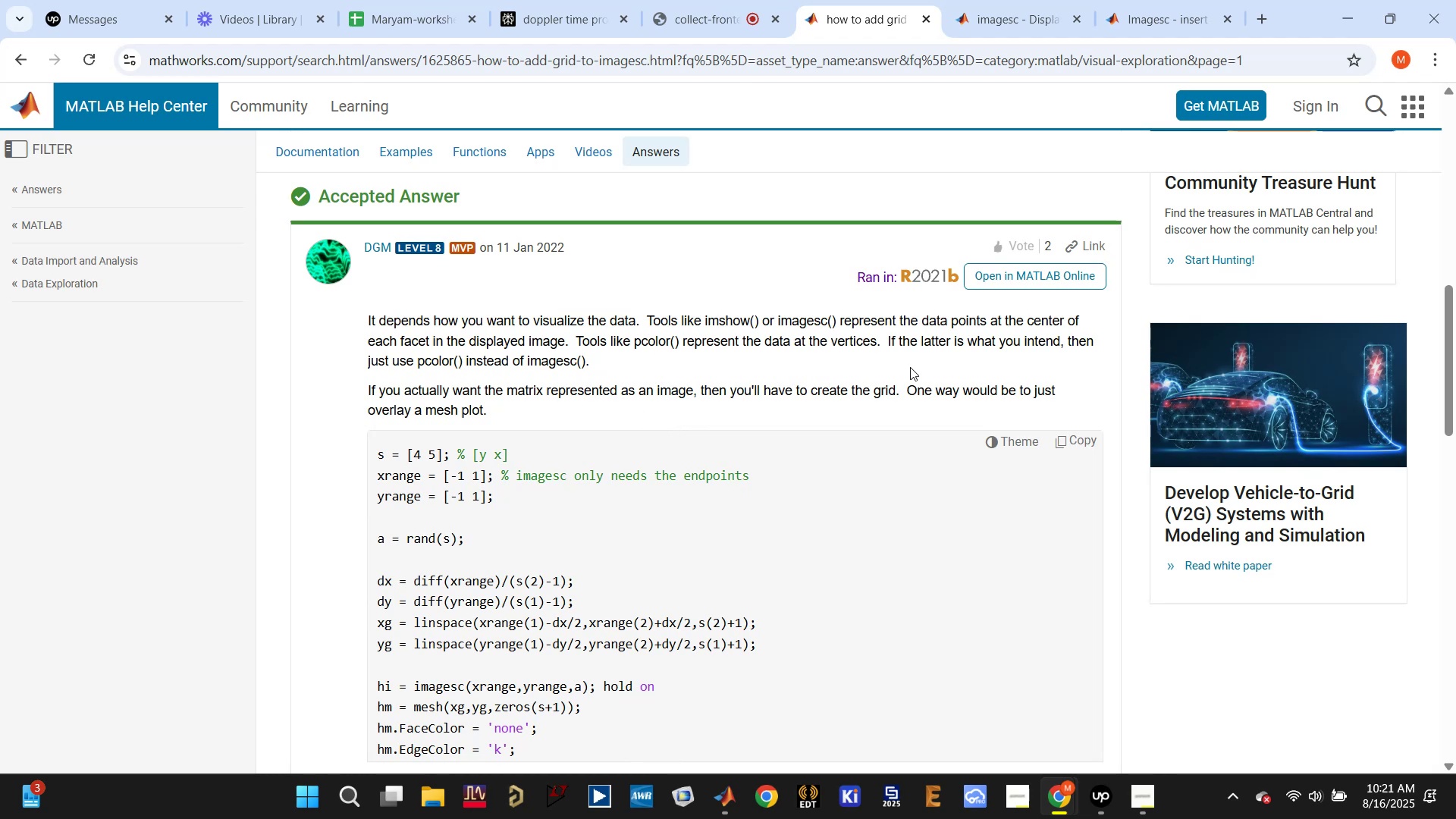 
scroll: coordinate [701, 468], scroll_direction: down, amount: 4.0
 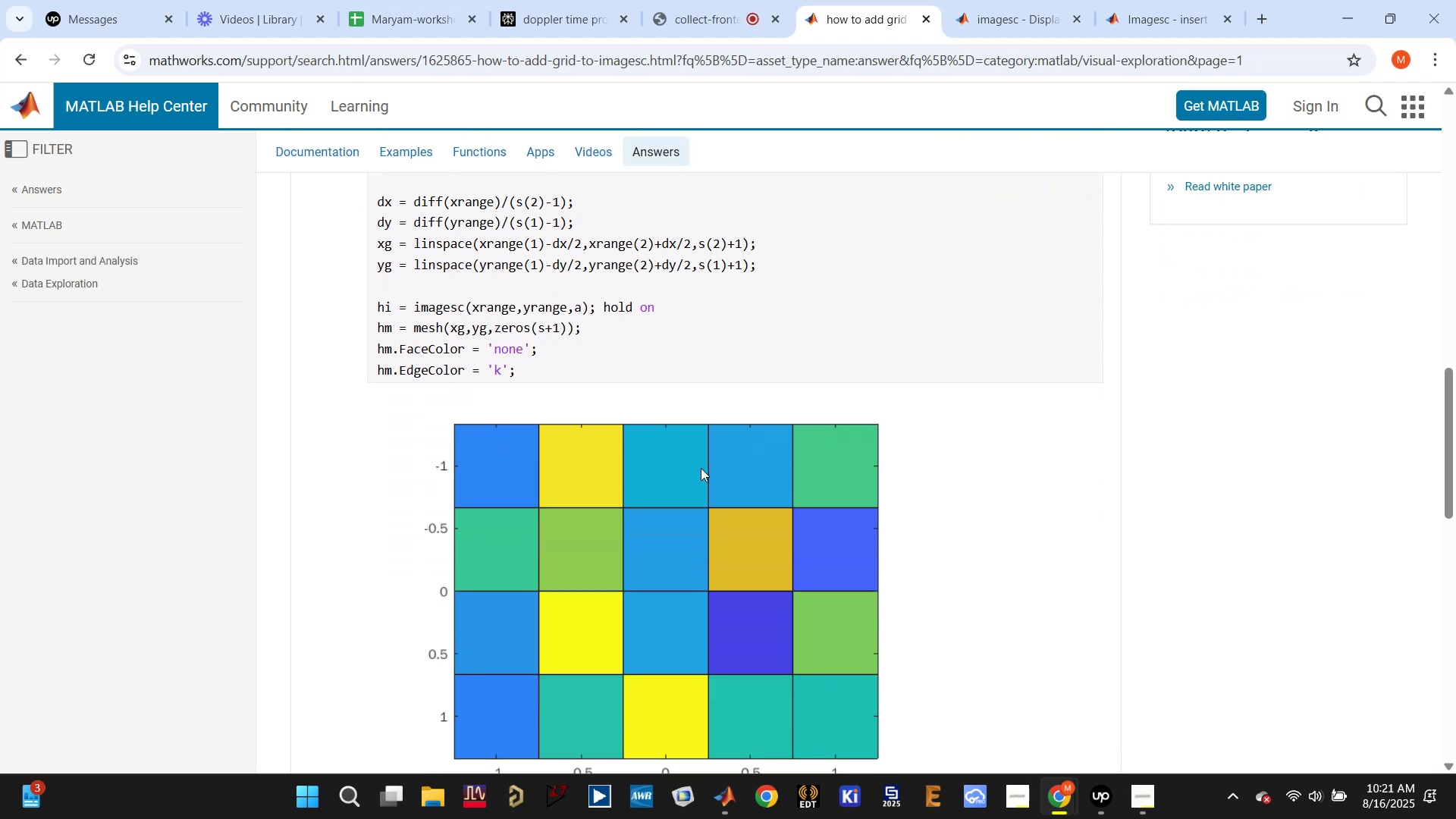 
scroll: coordinate [701, 468], scroll_direction: up, amount: 1.0
 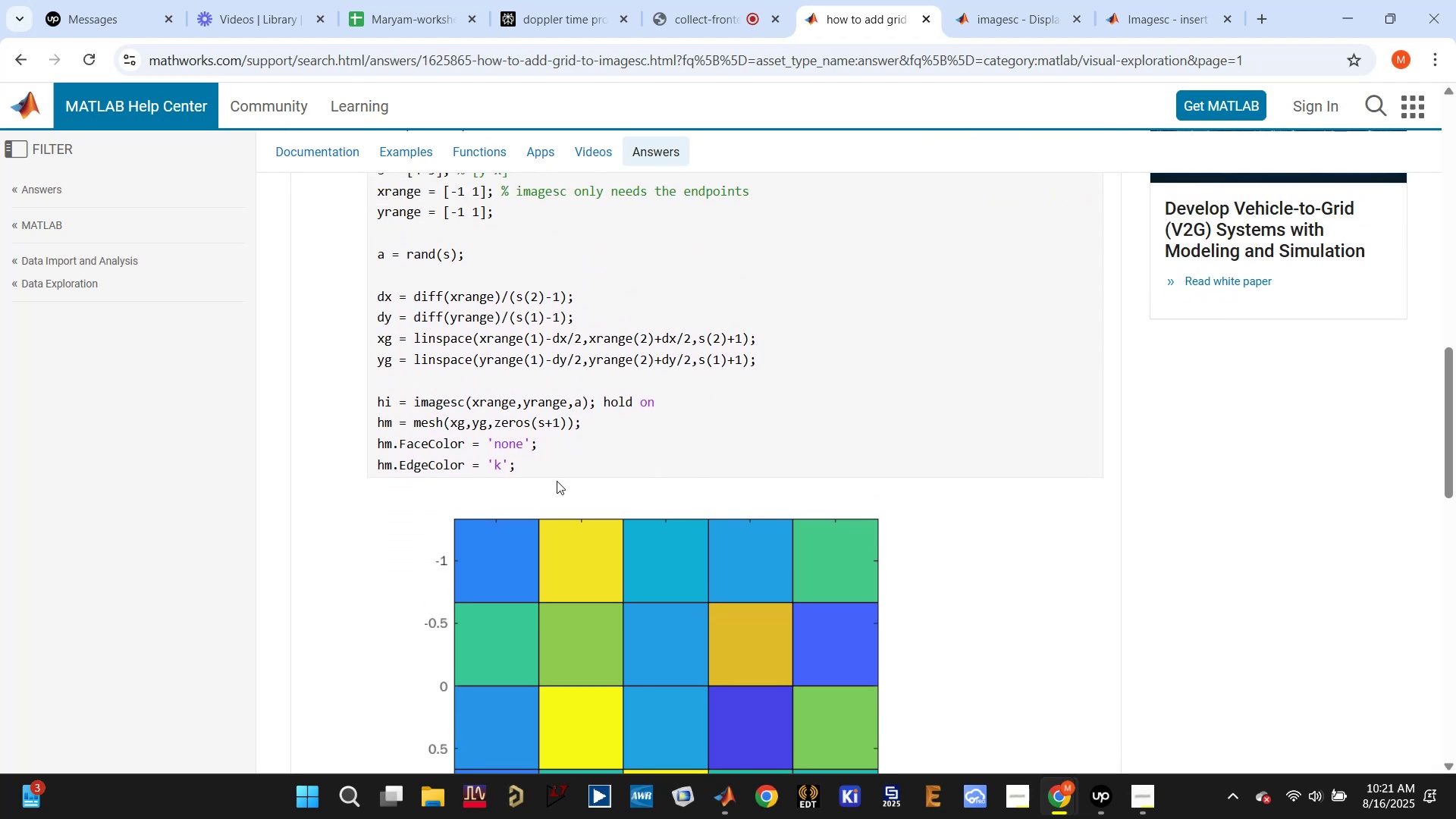 
scroll: coordinate [489, 466], scroll_direction: down, amount: 4.0
 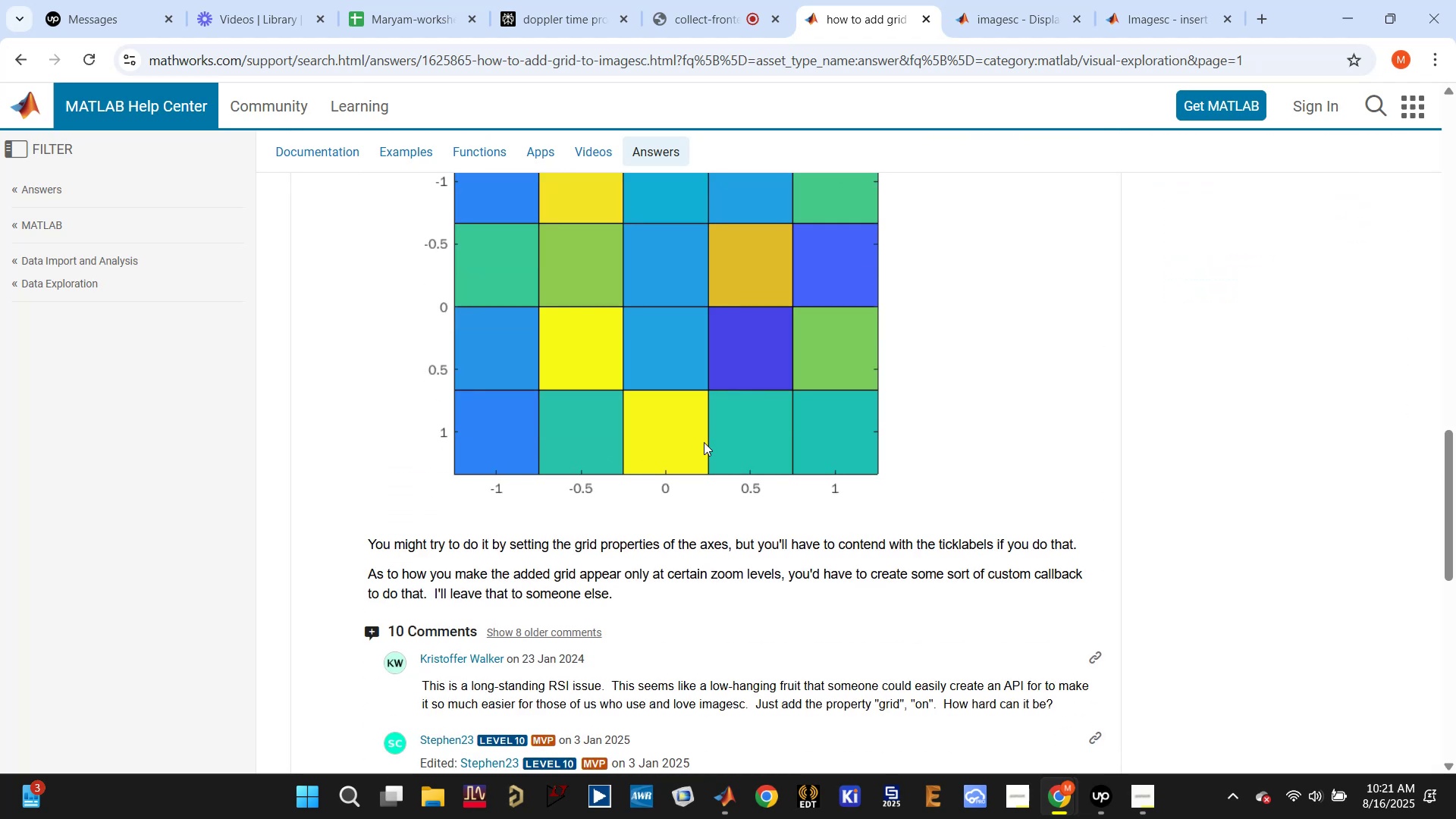 
scroll: coordinate [709, 438], scroll_direction: up, amount: 4.0
 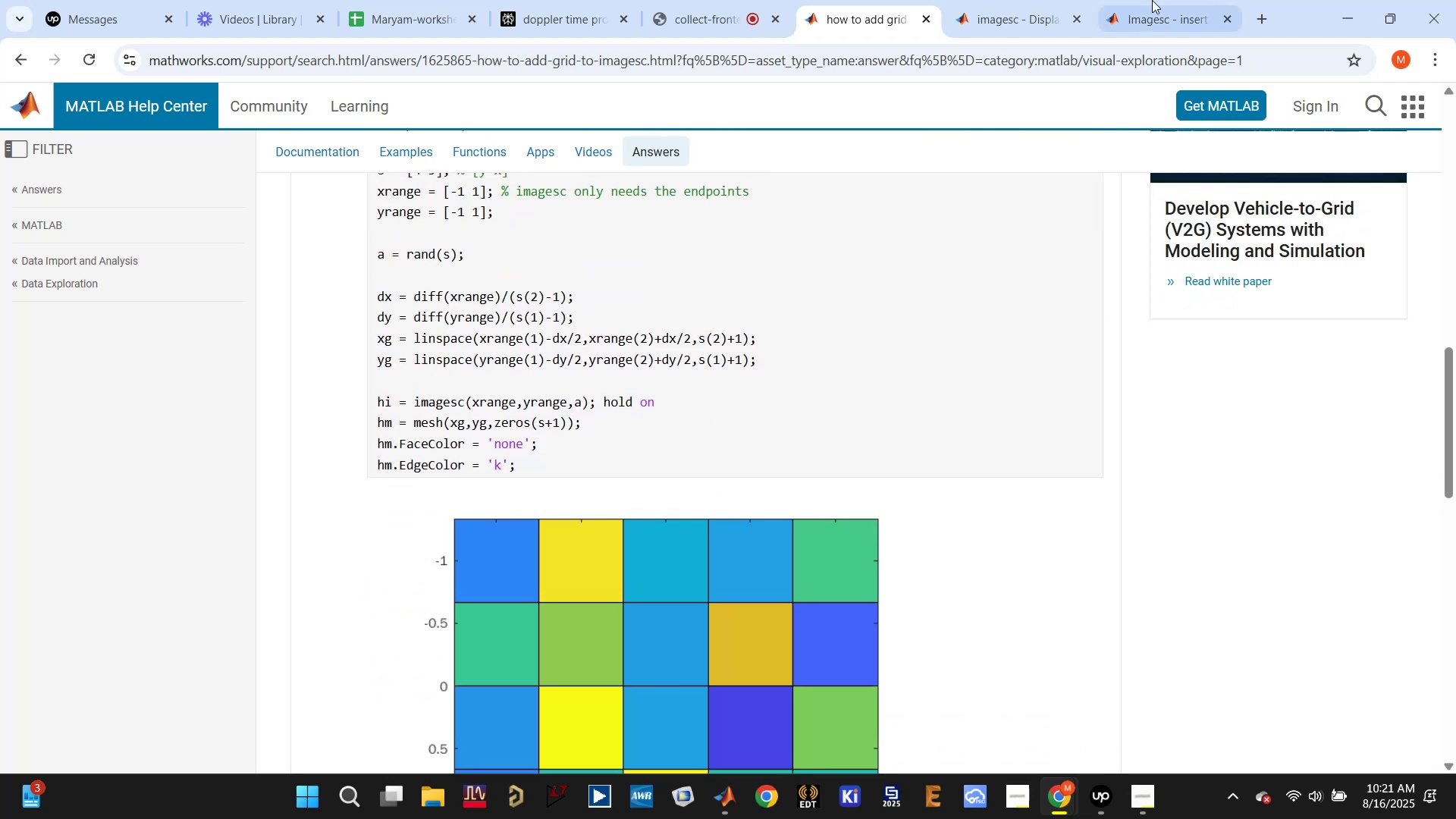 
left_click([1039, 23])
 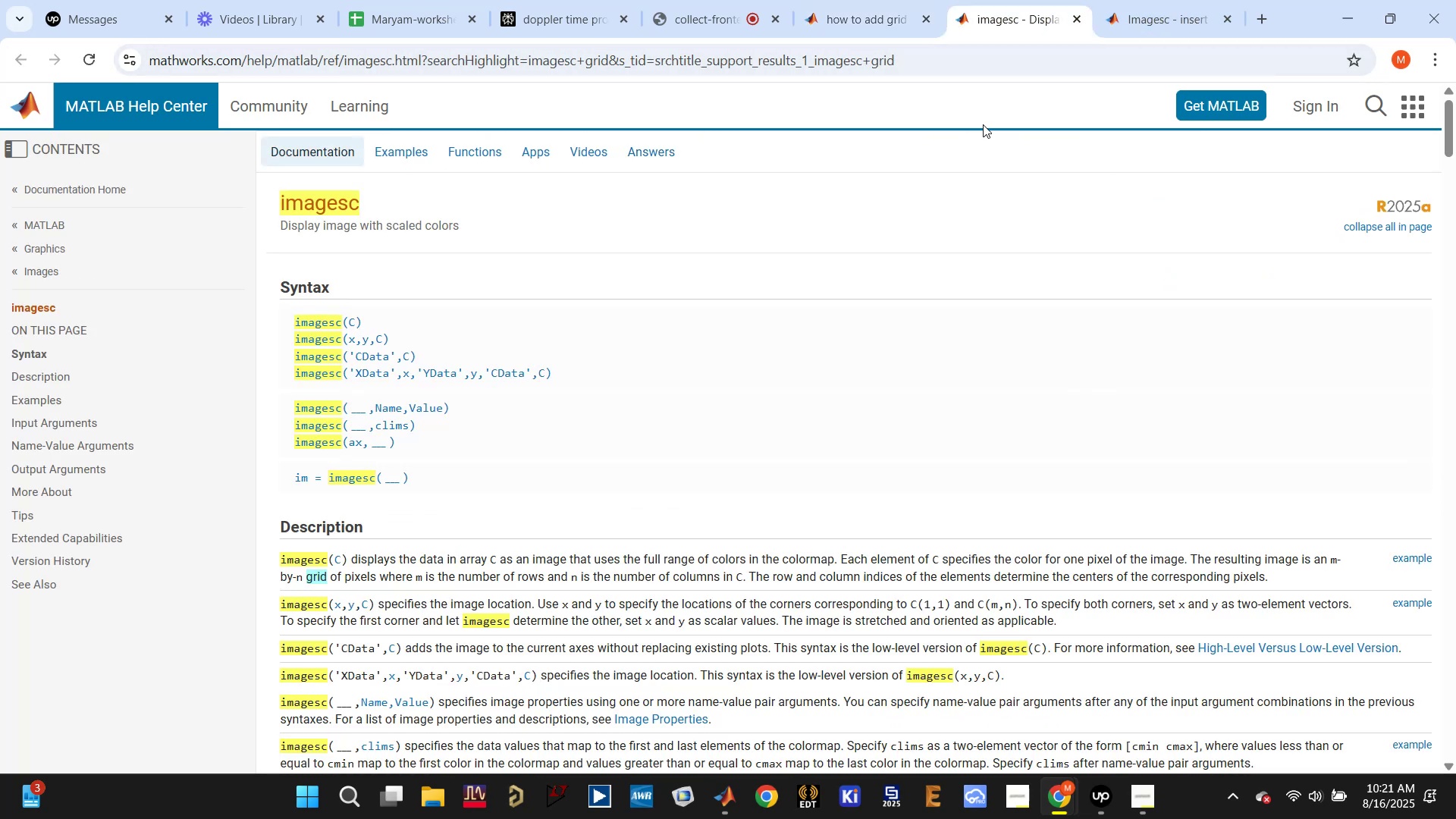 
scroll: coordinate [927, 237], scroll_direction: down, amount: 4.0
 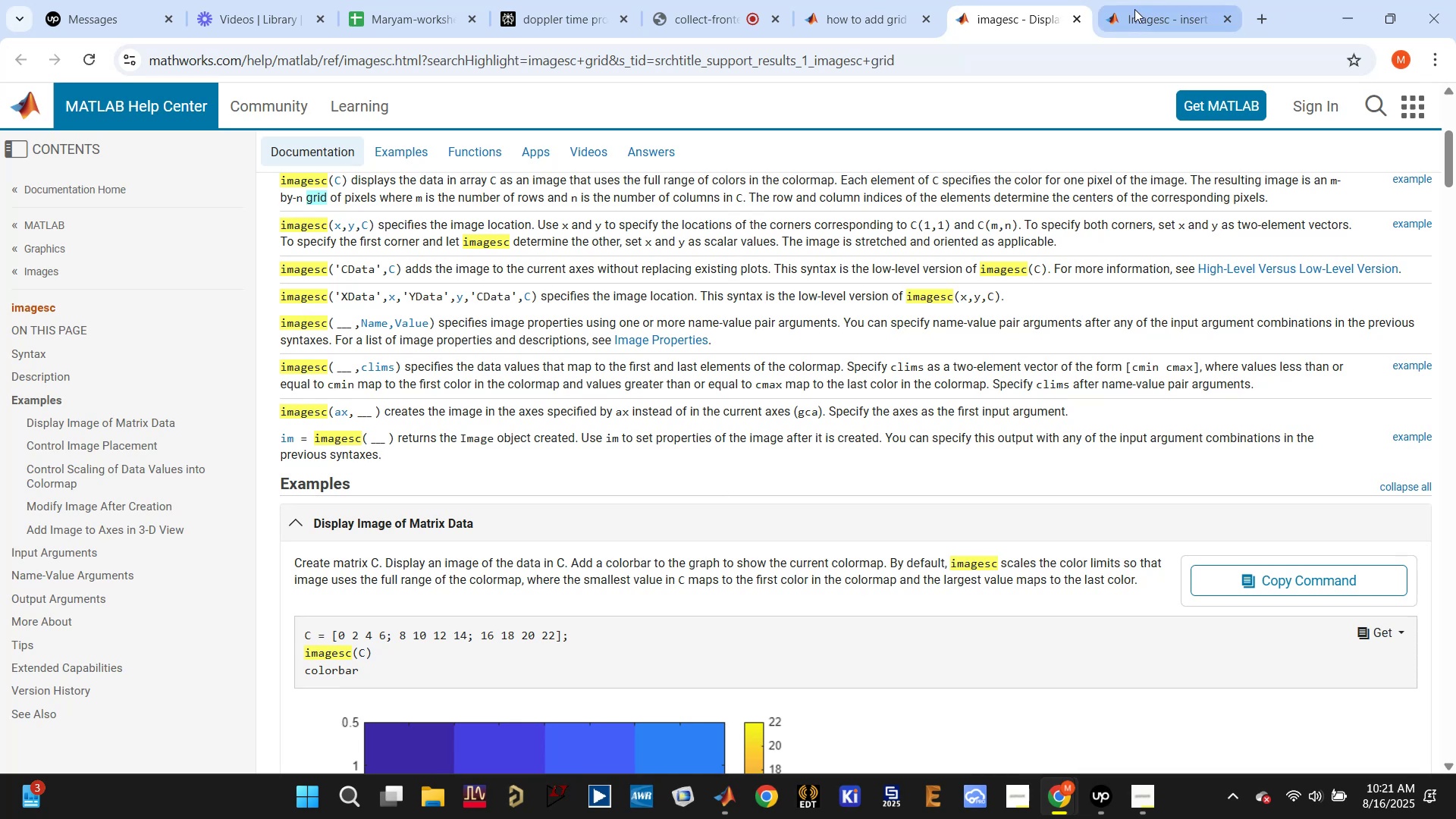 
left_click([1138, 26])
 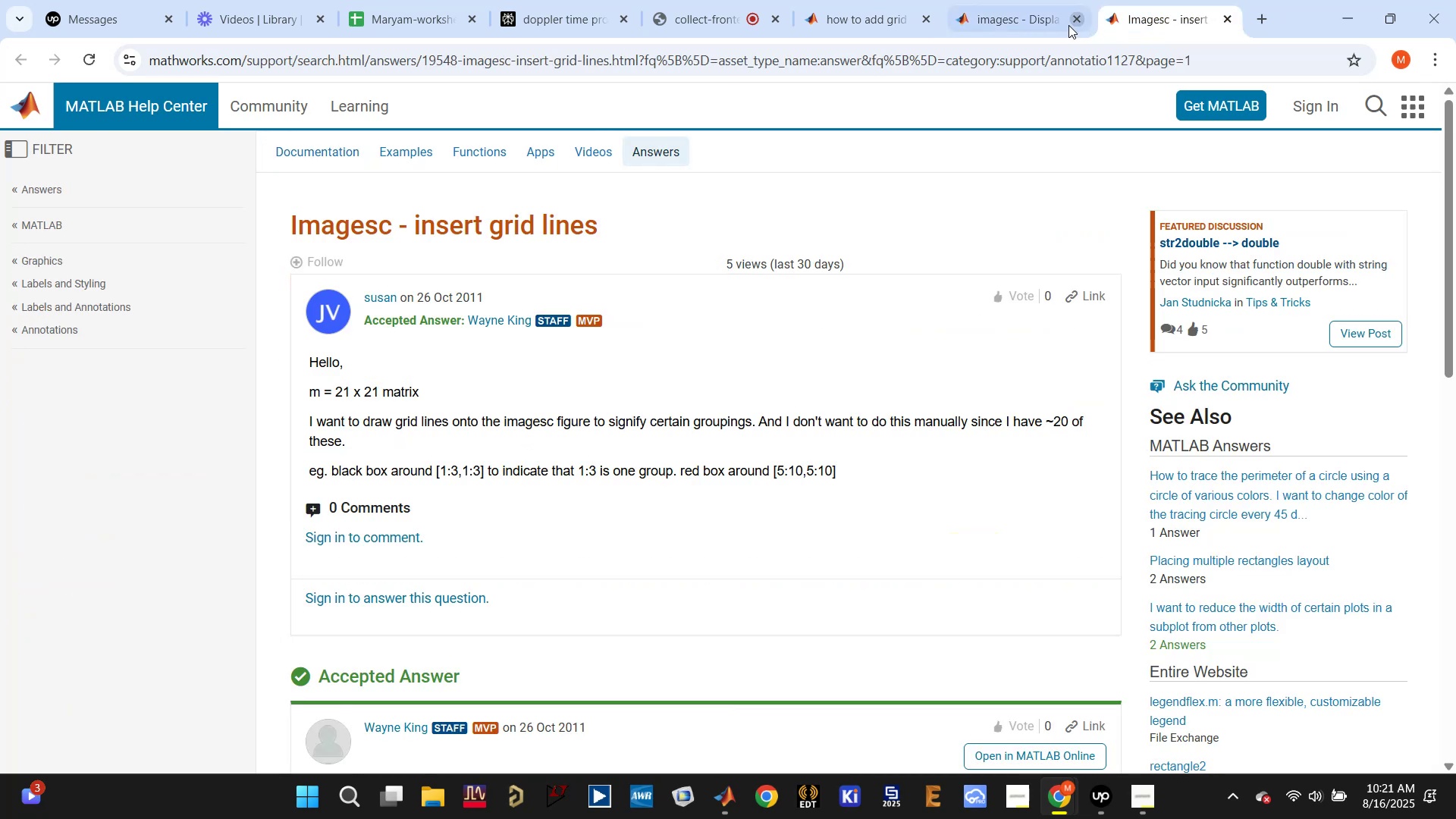 
mouse_move([1019, 31])
 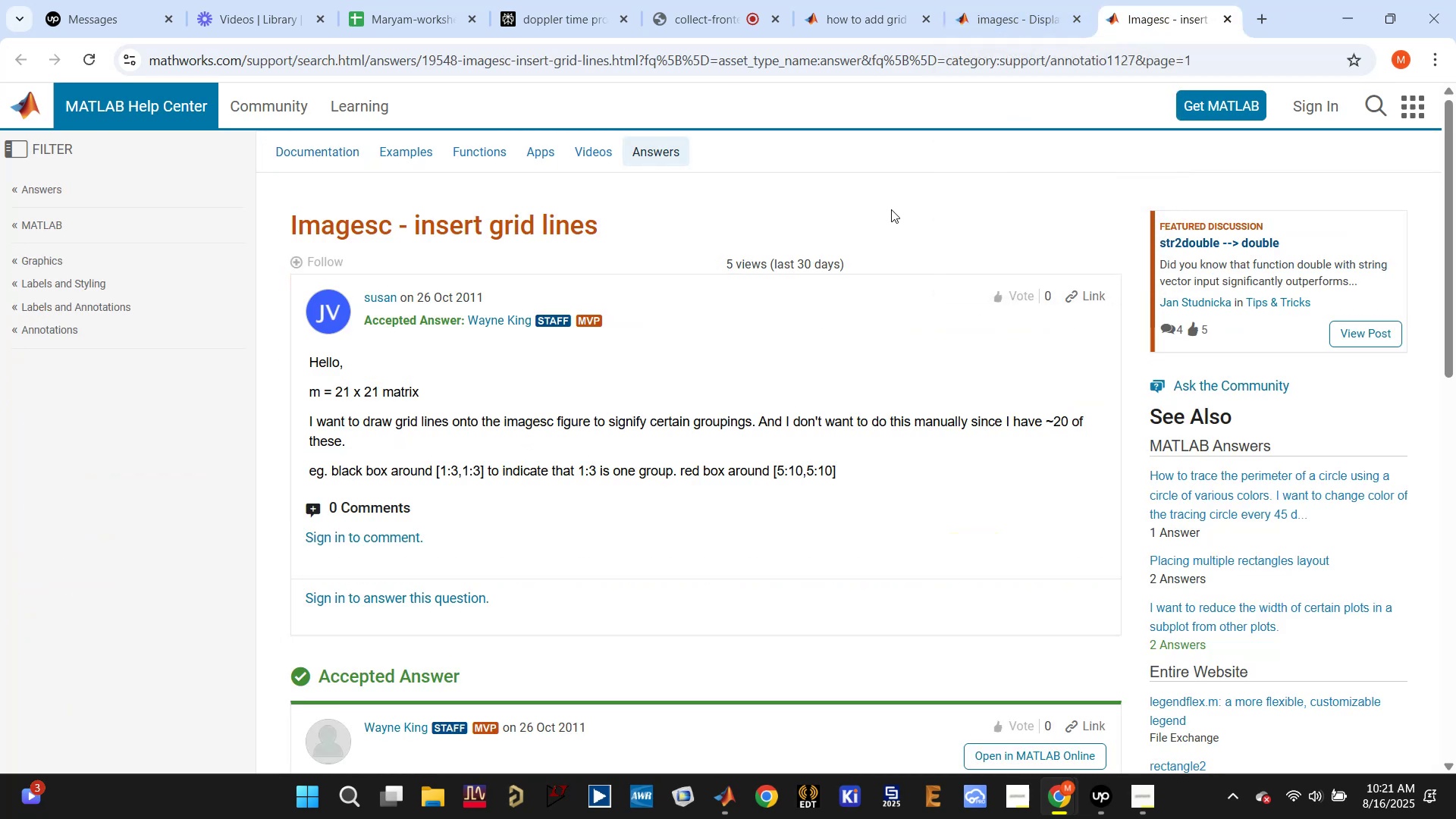 
scroll: coordinate [891, 209], scroll_direction: down, amount: 5.0
 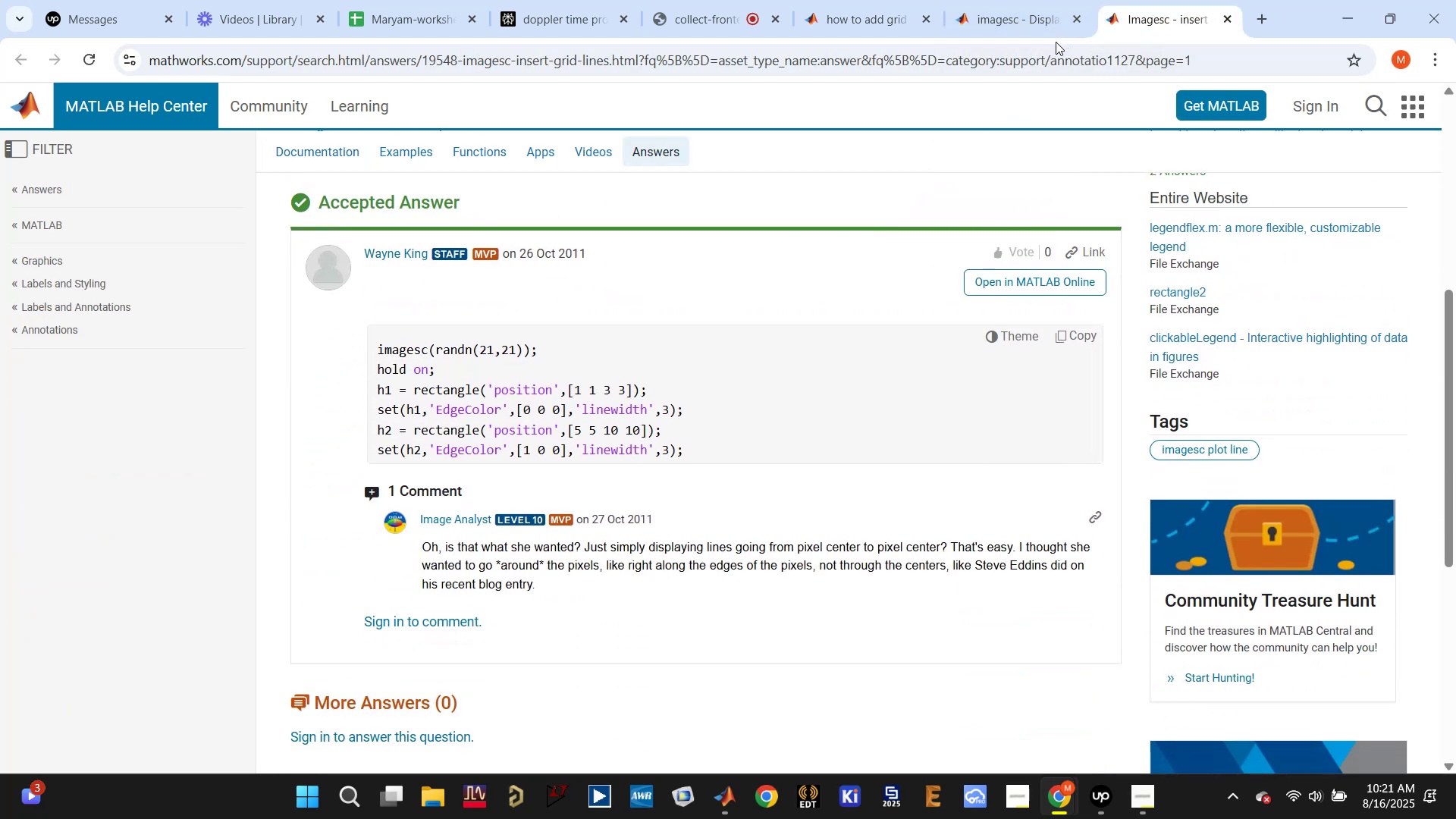 
wait(8.8)
 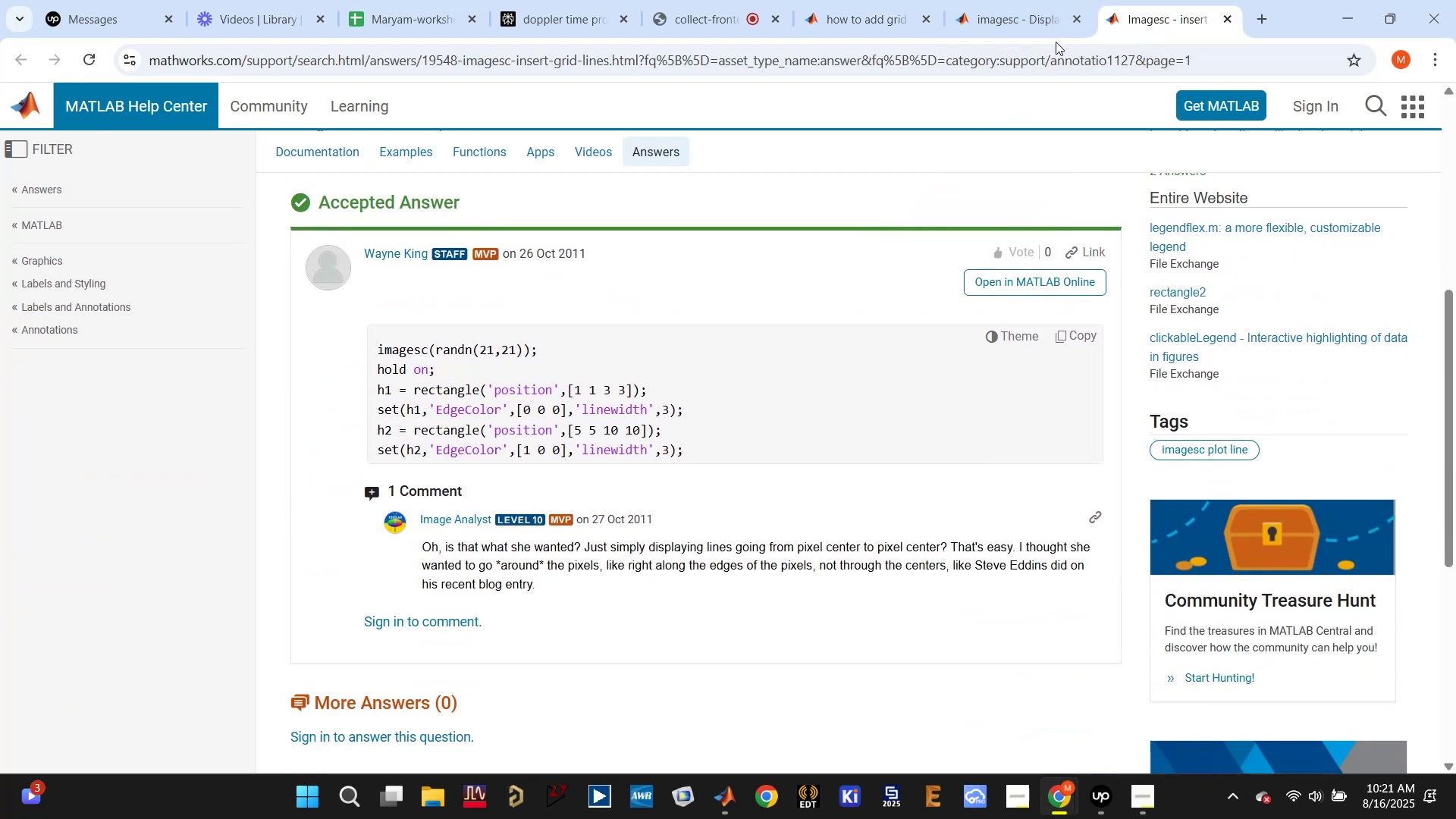 
scroll: coordinate [560, 396], scroll_direction: up, amount: 3.0
 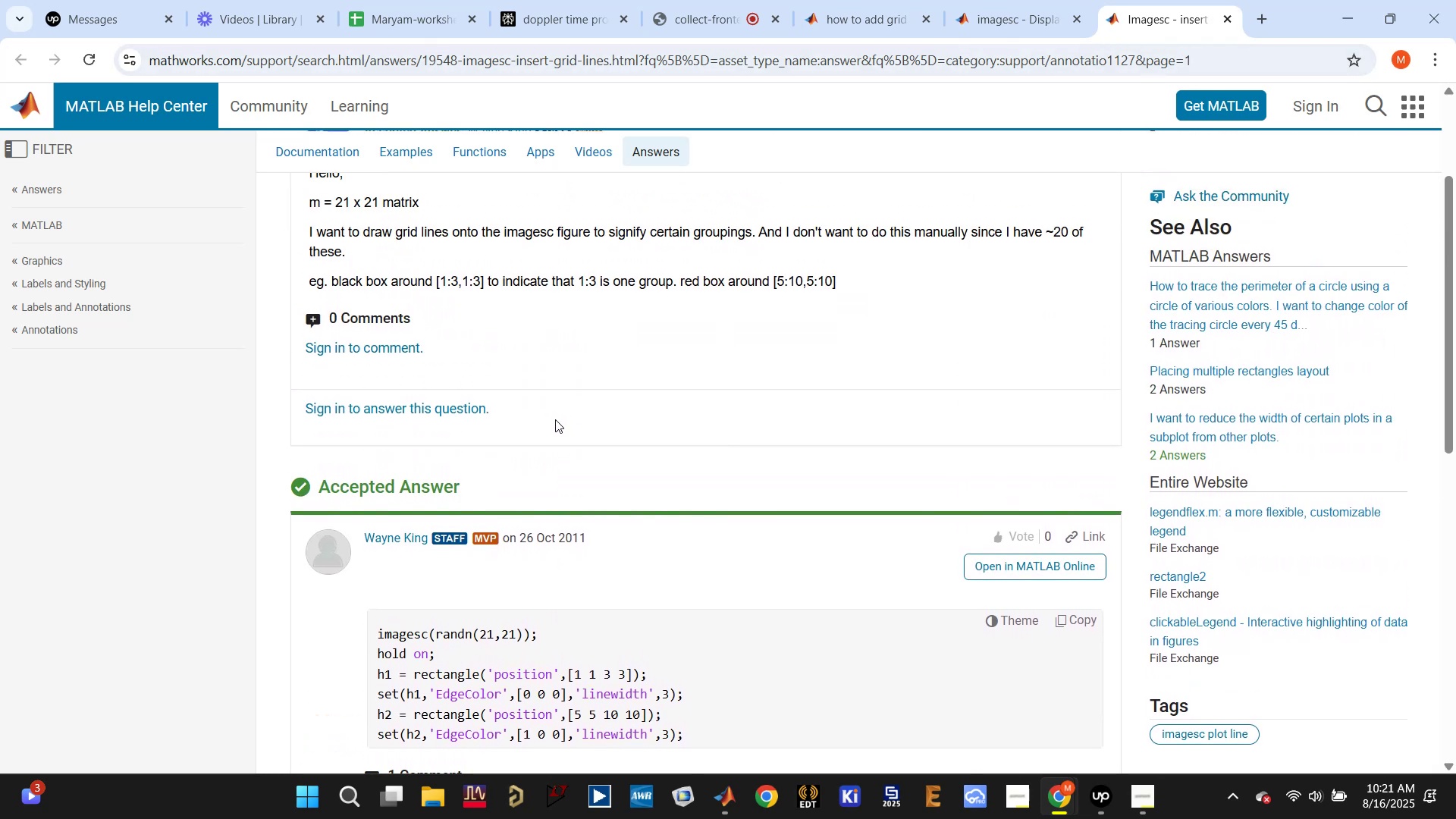 
wait(5.37)
 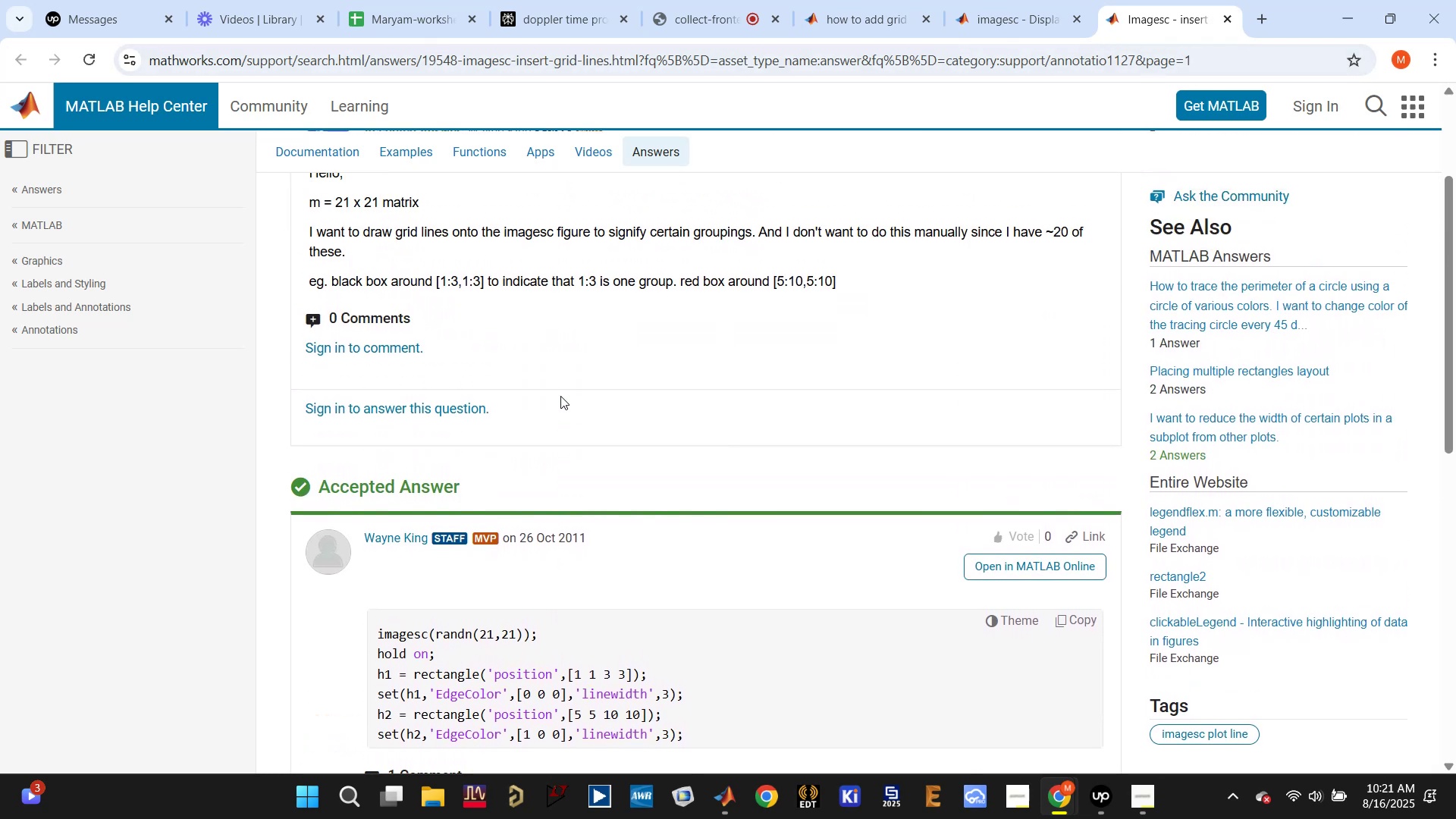 
scroll: coordinate [1031, 190], scroll_direction: down, amount: 8.0
 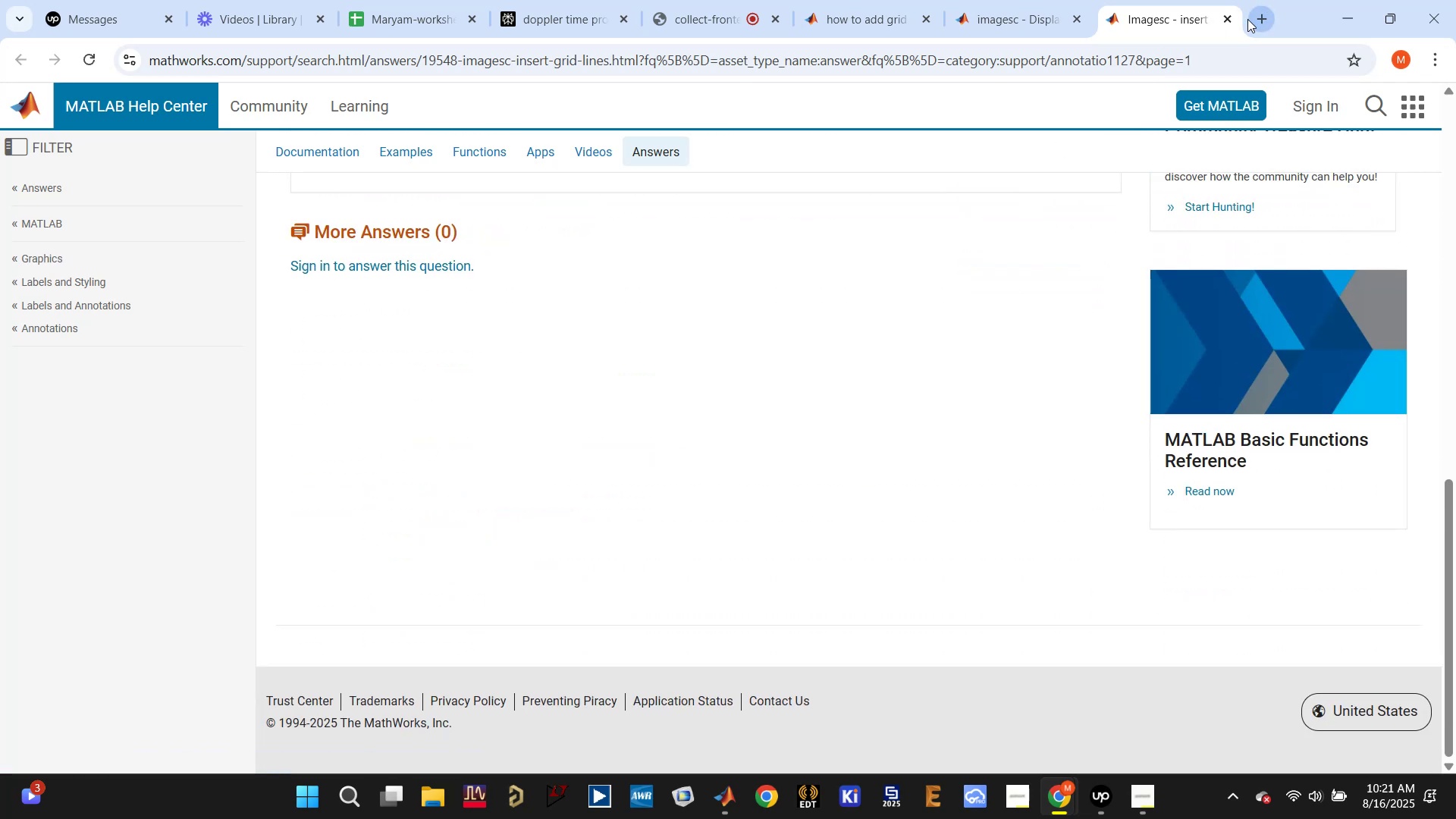 
left_click([1235, 23])
 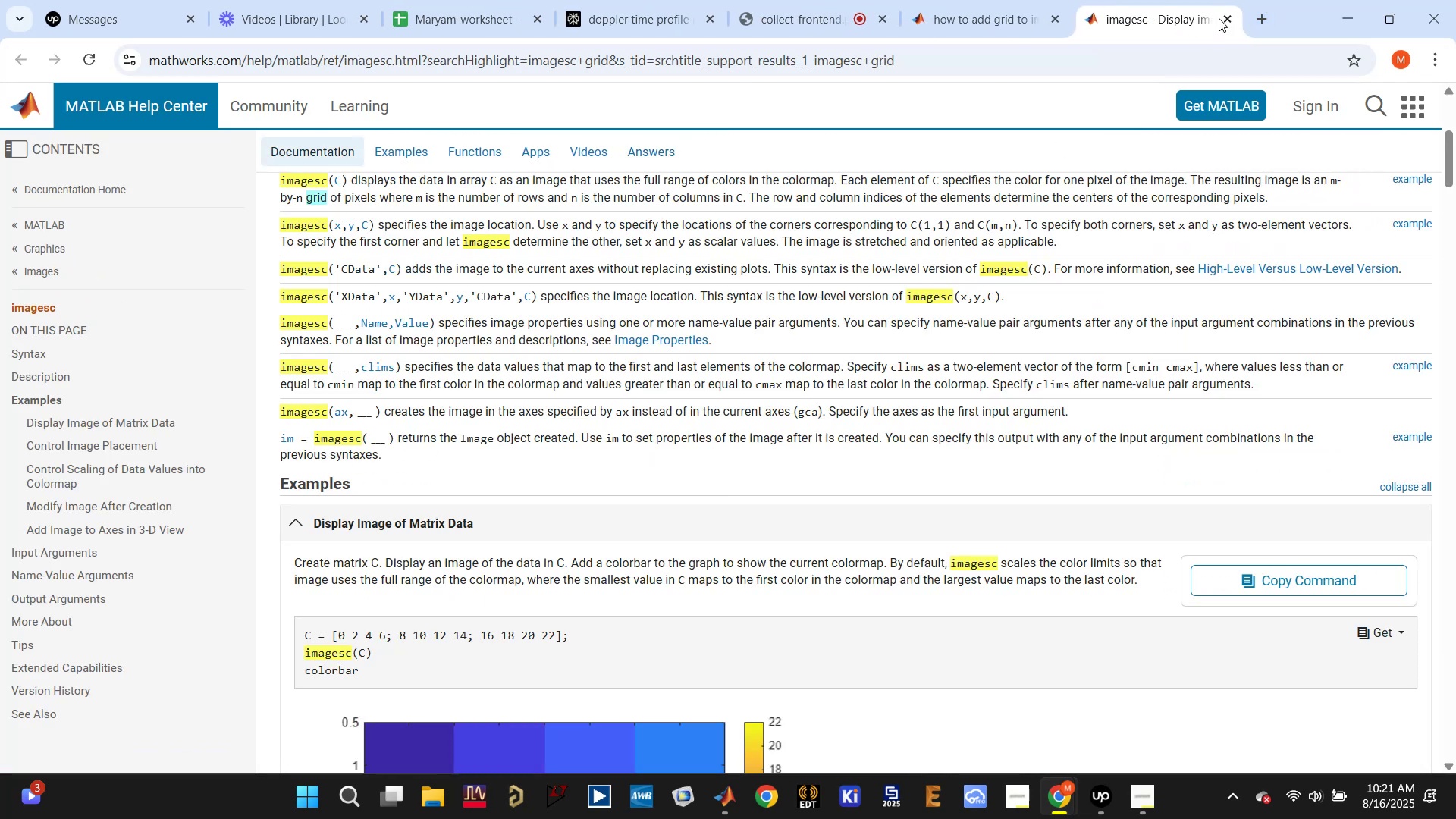 
left_click([1219, 17])
 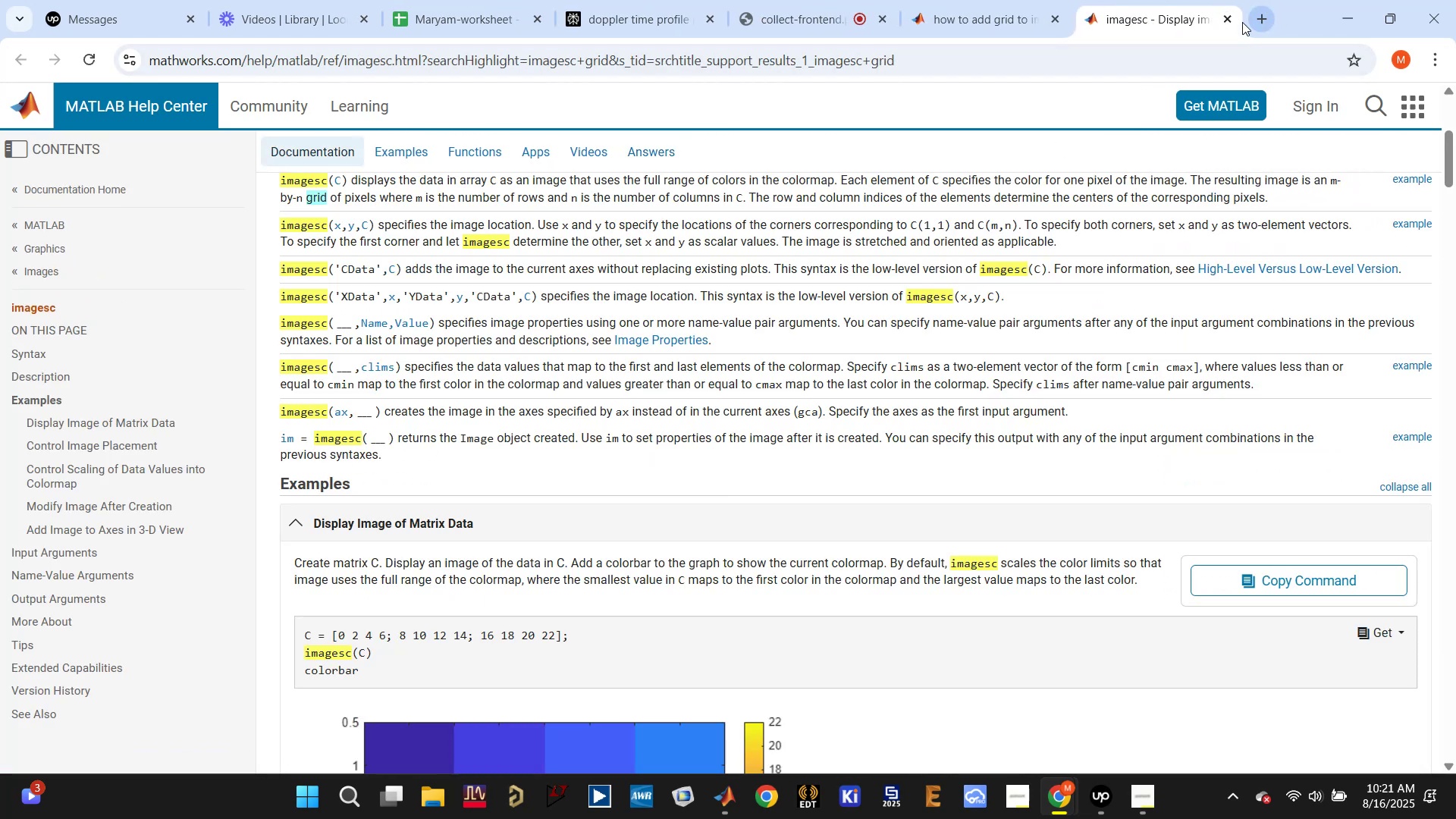 
left_click([1231, 21])
 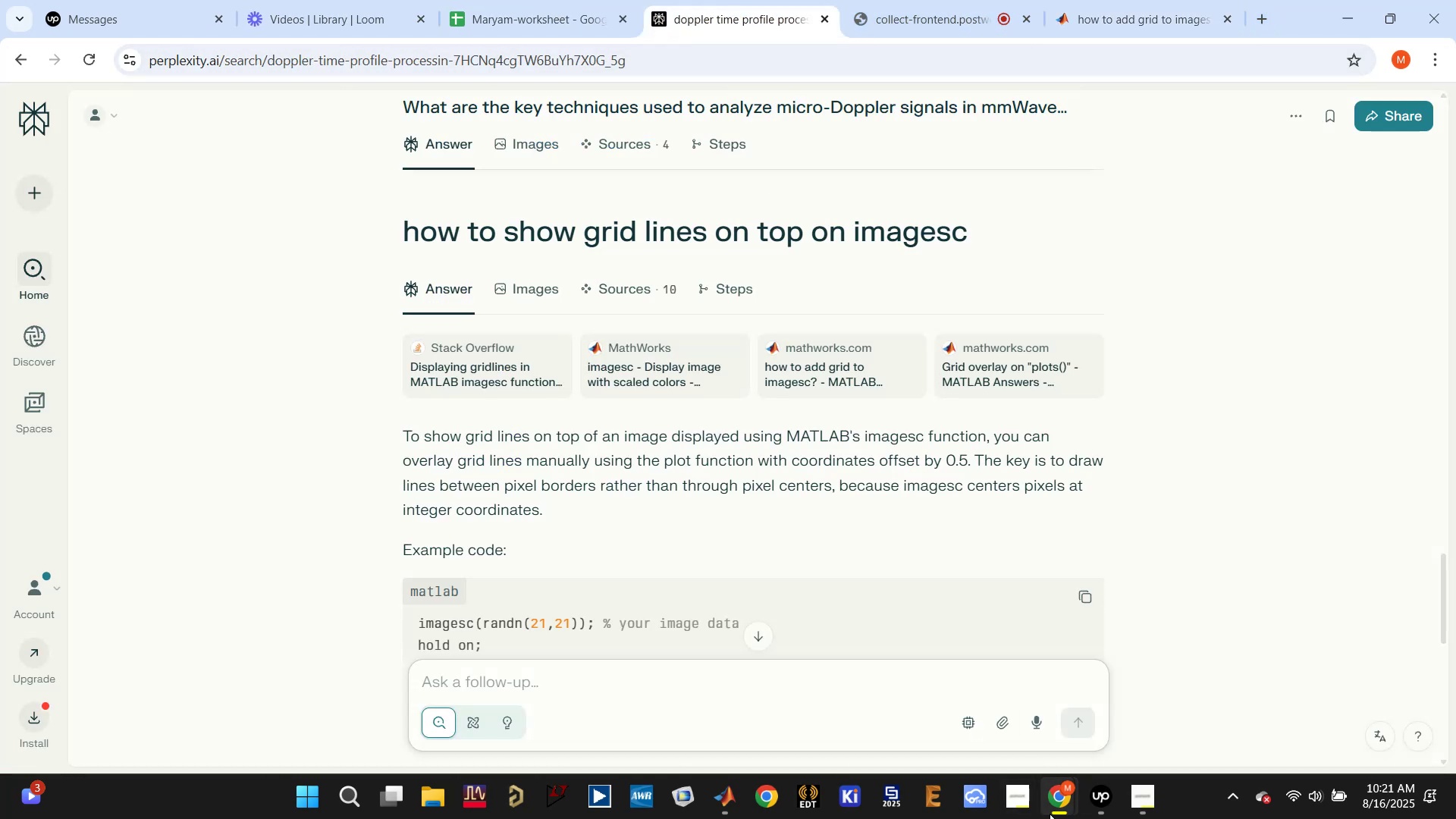 
left_click([984, 712])
 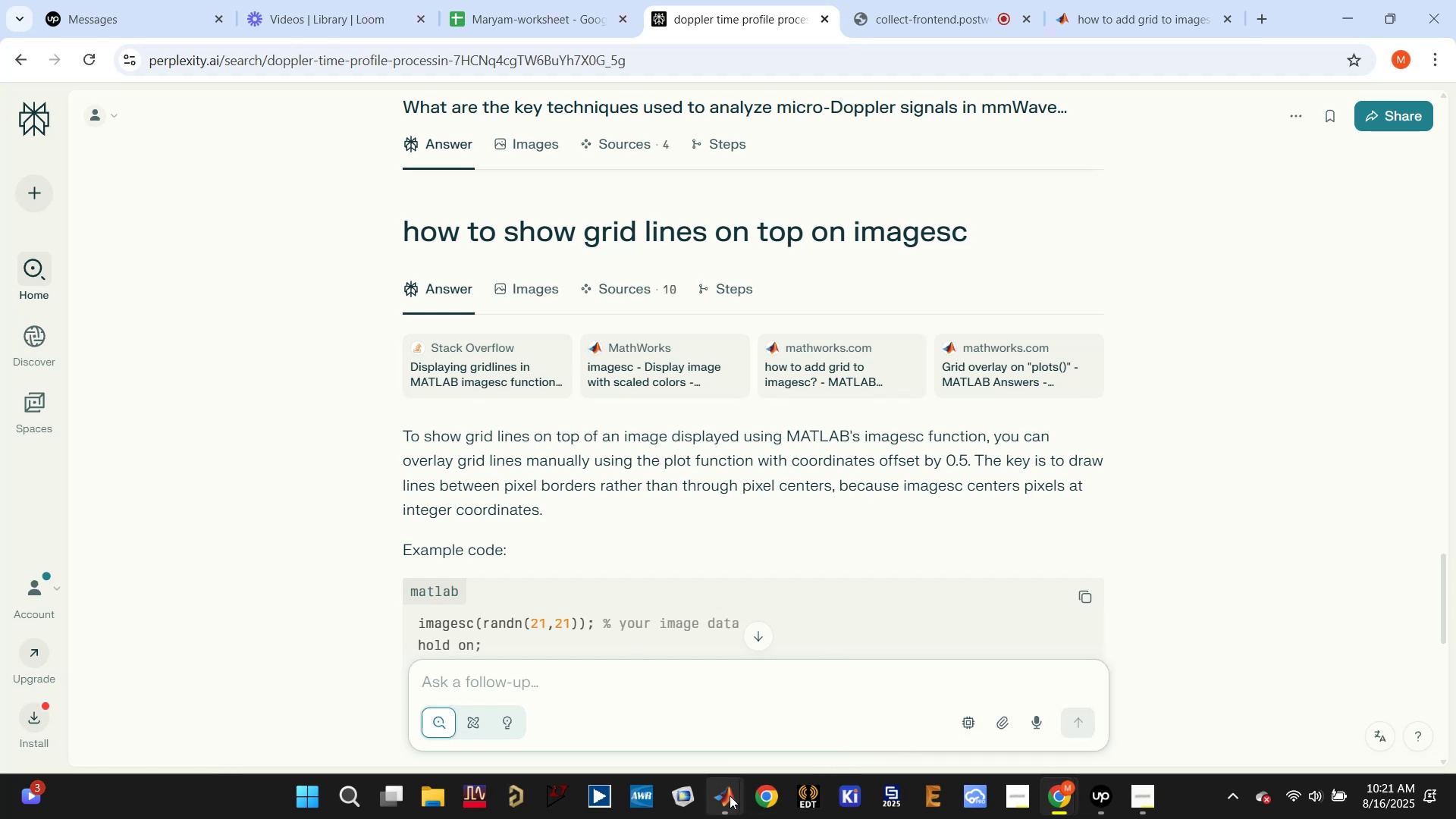 
left_click([598, 688])
 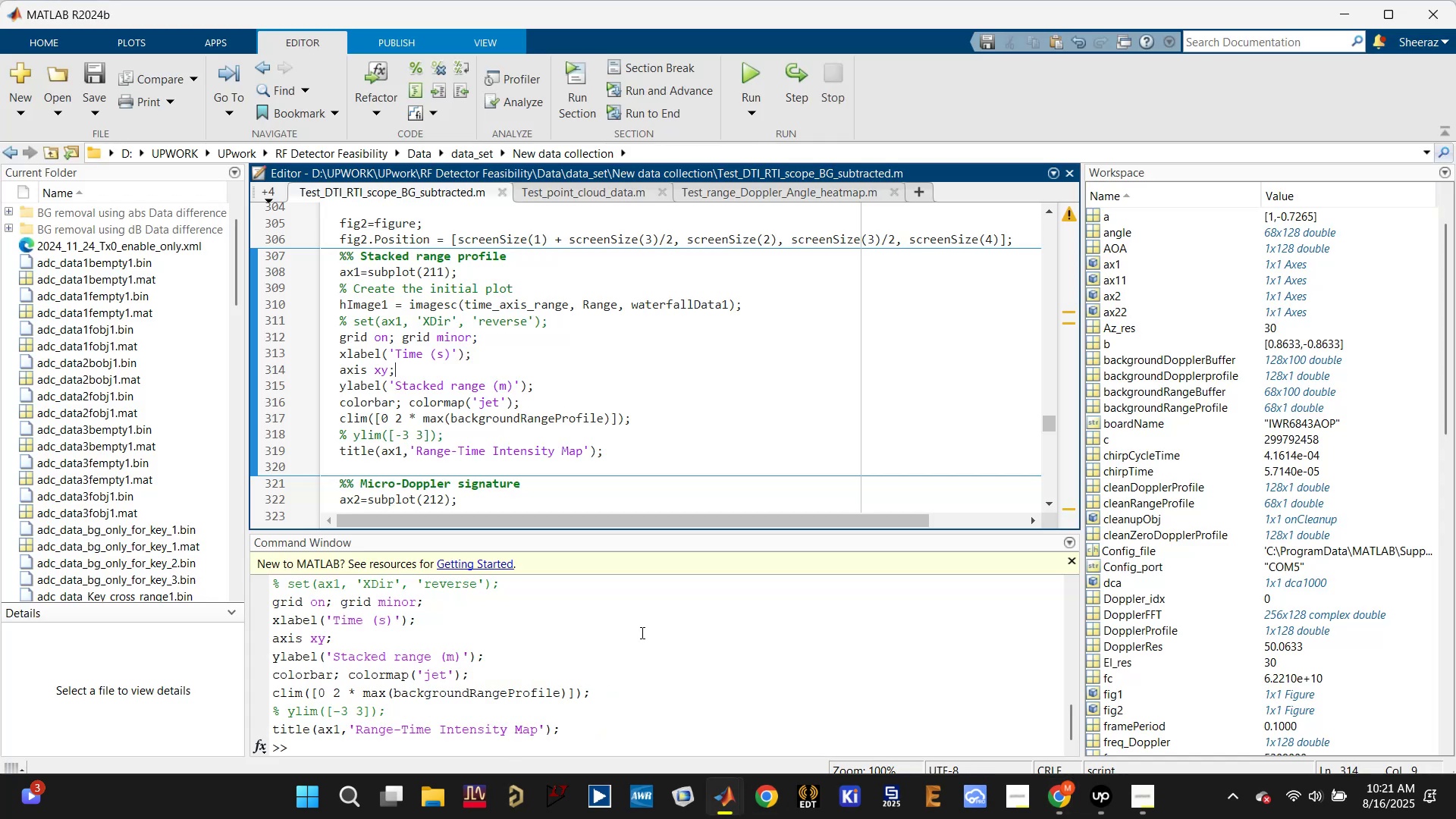 
scroll: coordinate [626, 686], scroll_direction: down, amount: 3.0
 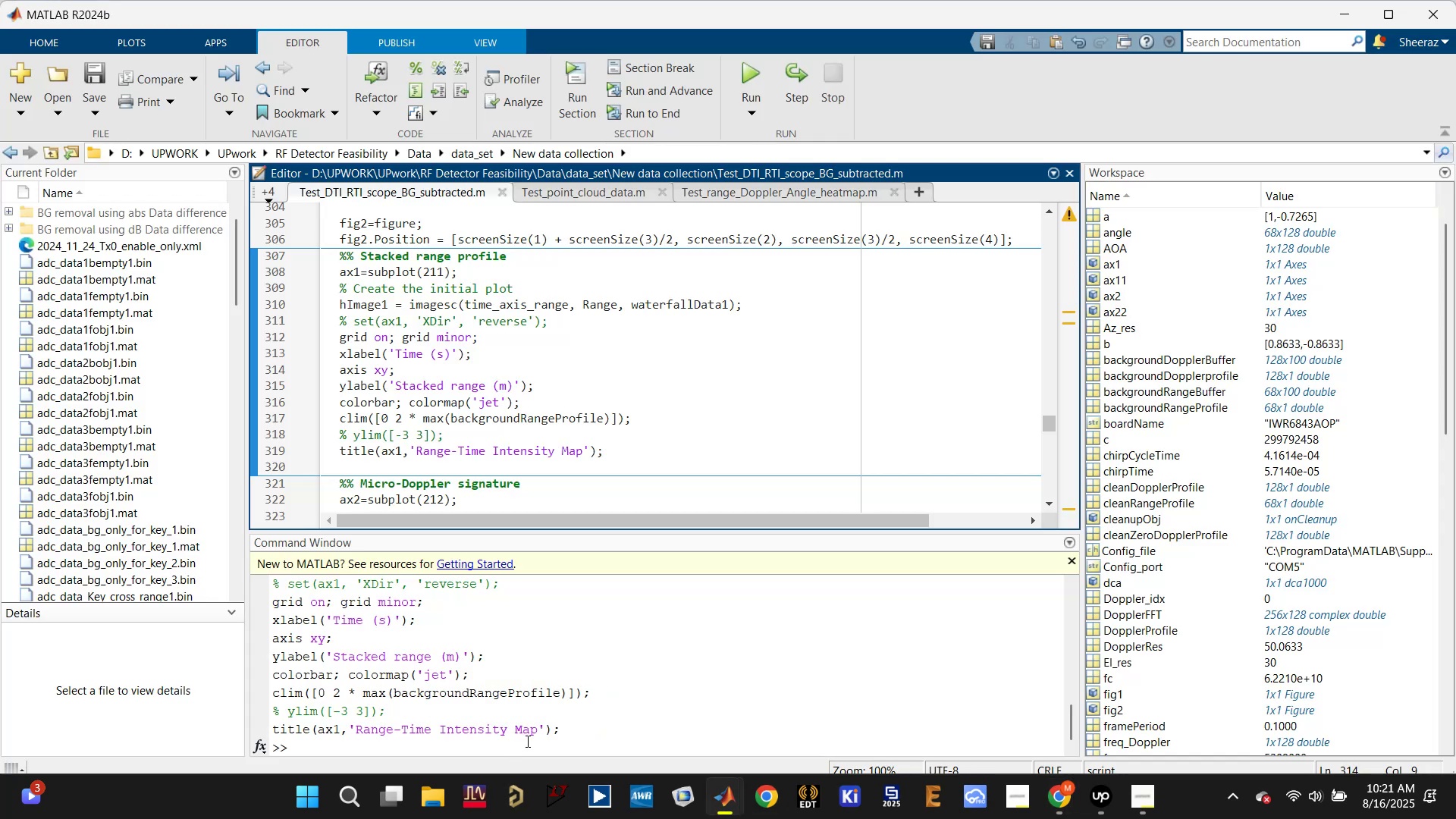 
left_click([516, 744])
 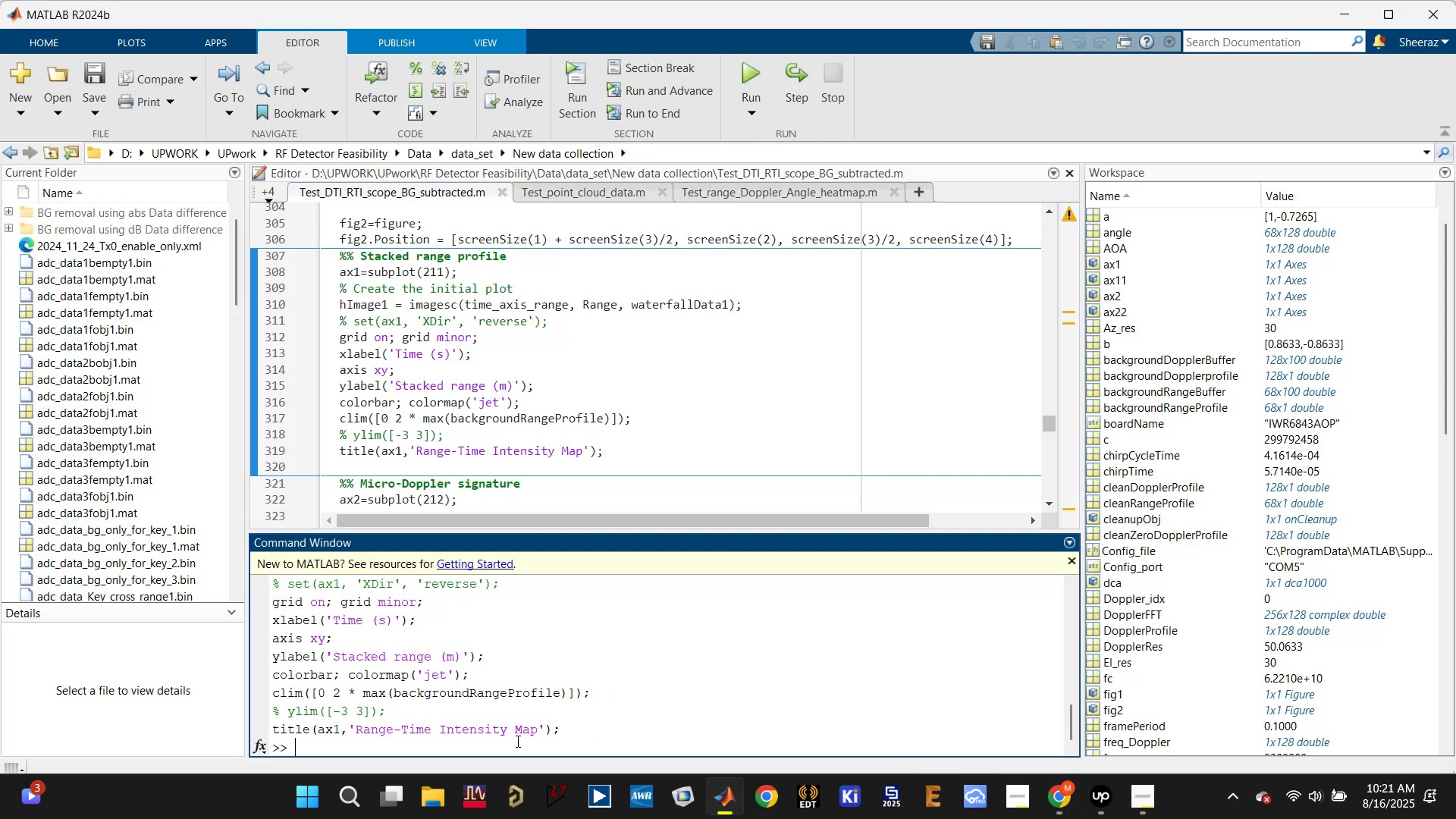 
type(clc)
 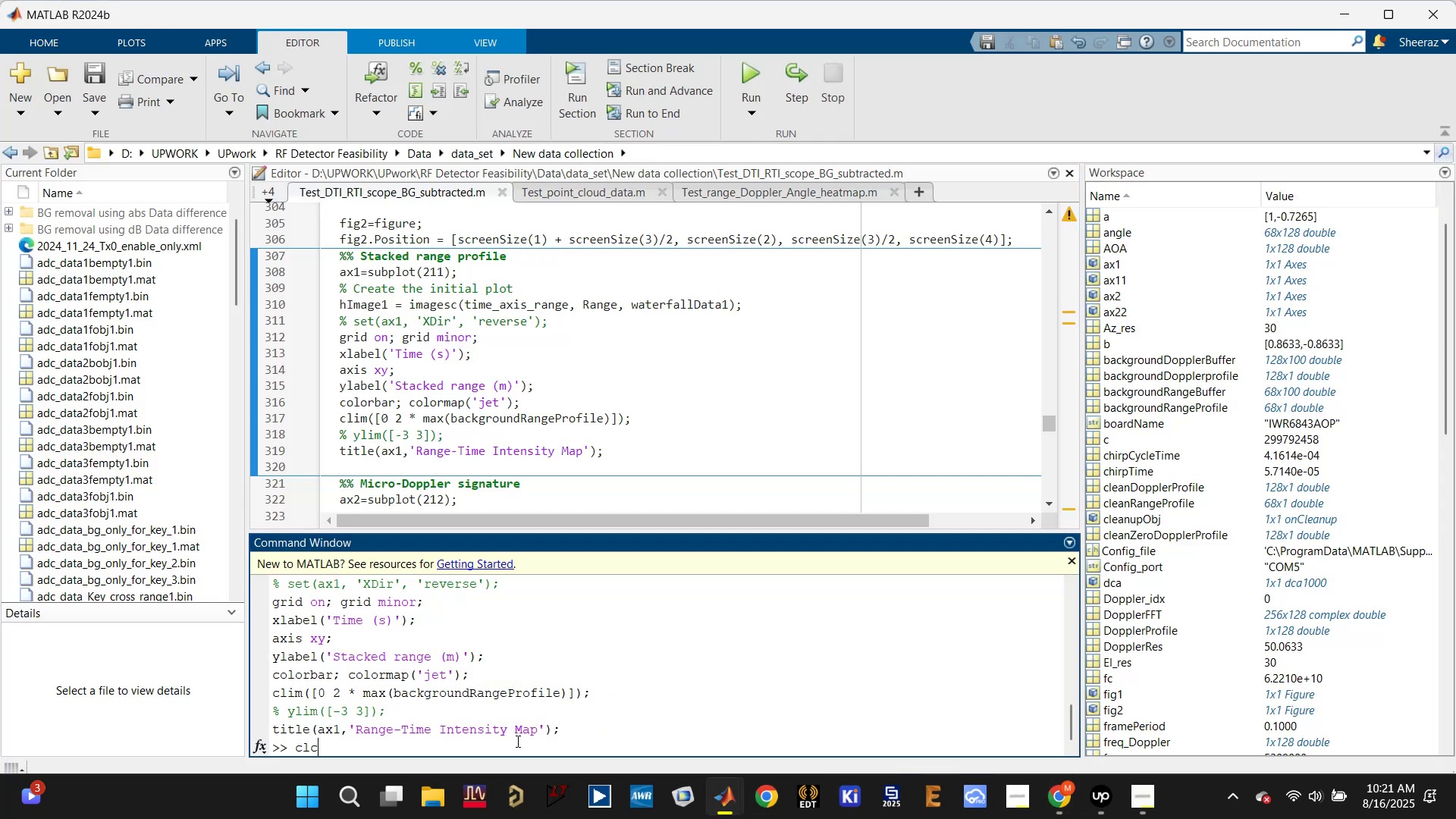 
key(Enter)
 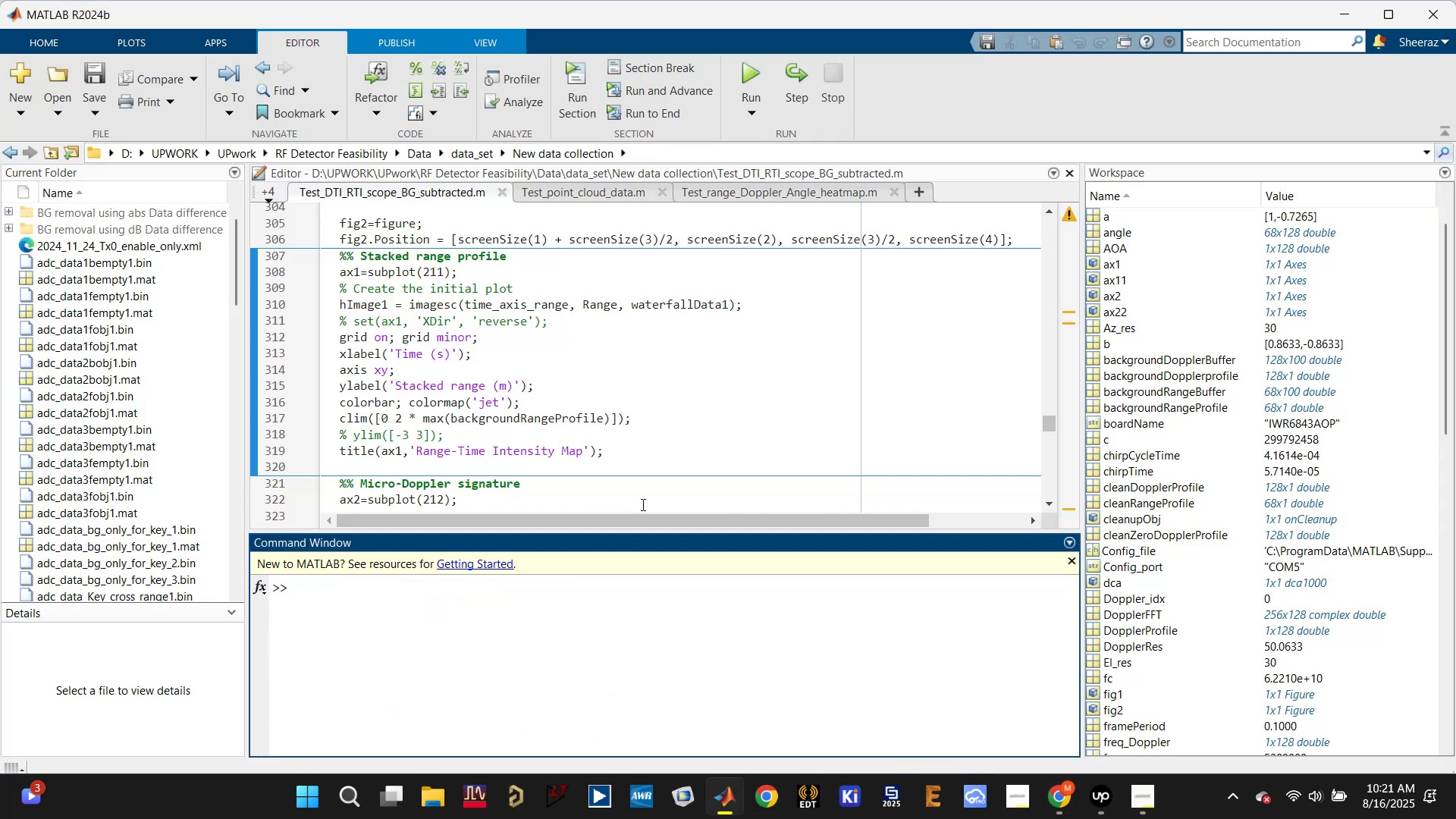 
key(Control+ControlLeft)
 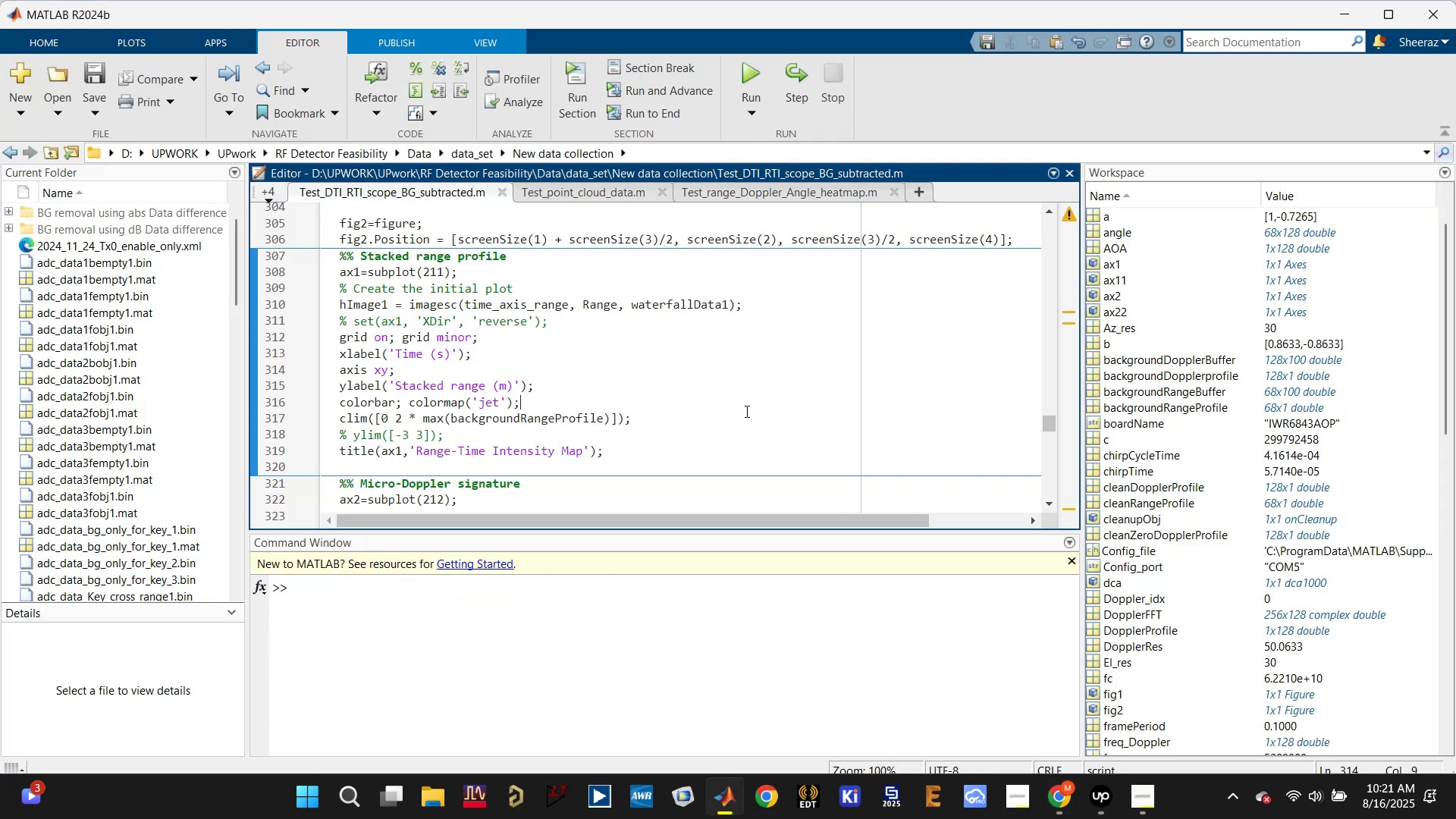 
key(Control+S)
 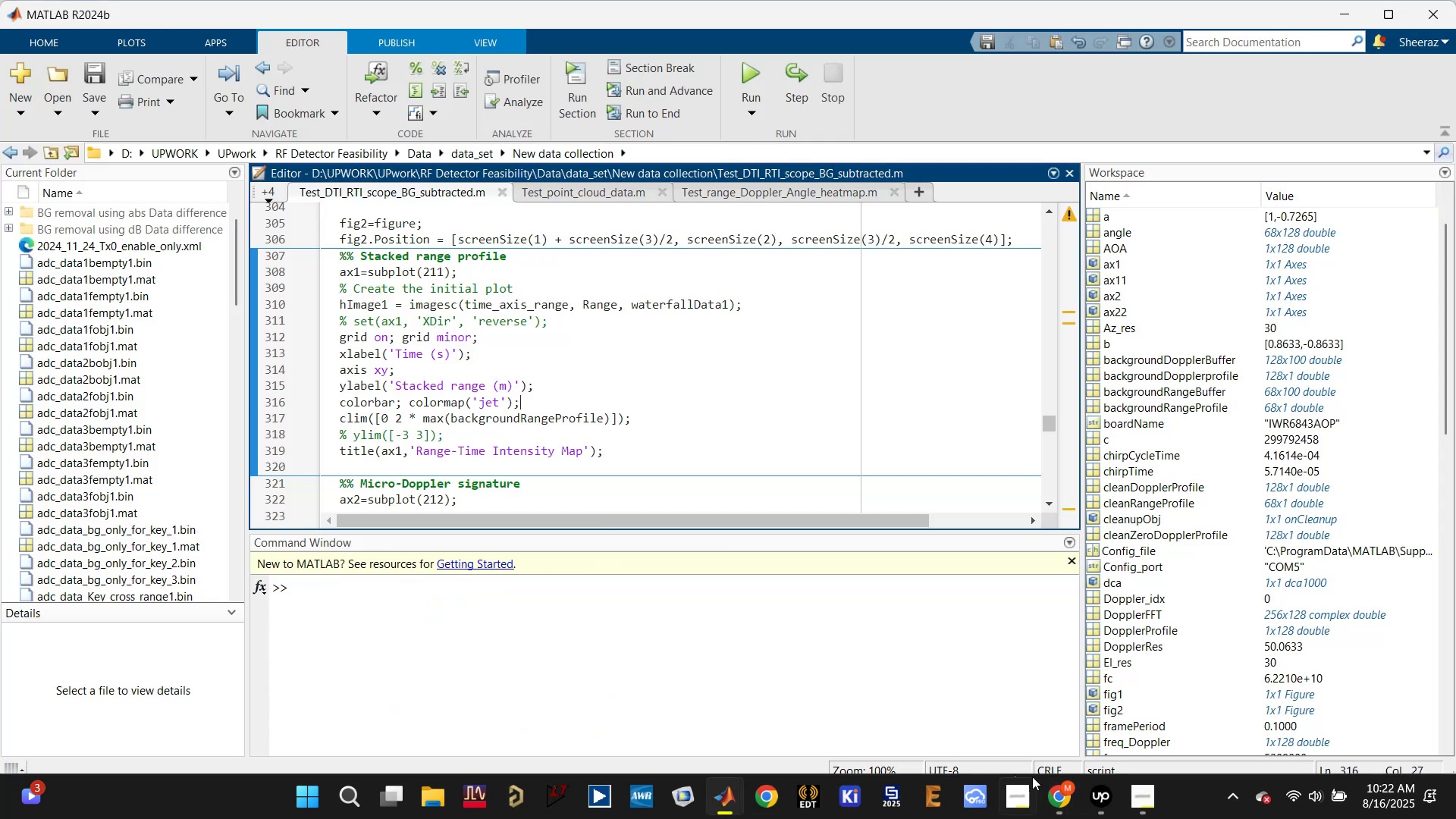 
left_click([987, 698])
 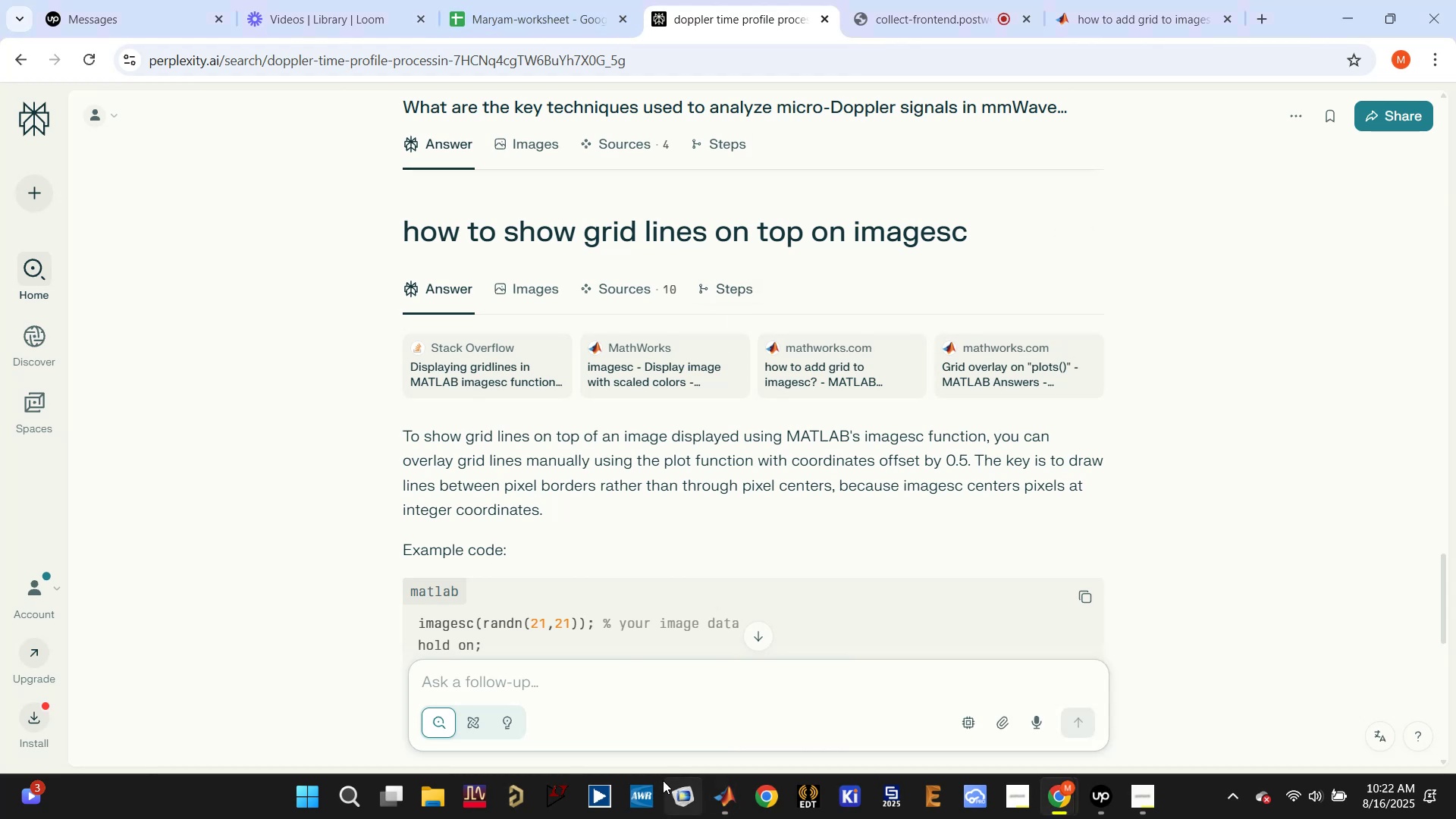 
left_click([657, 678])
 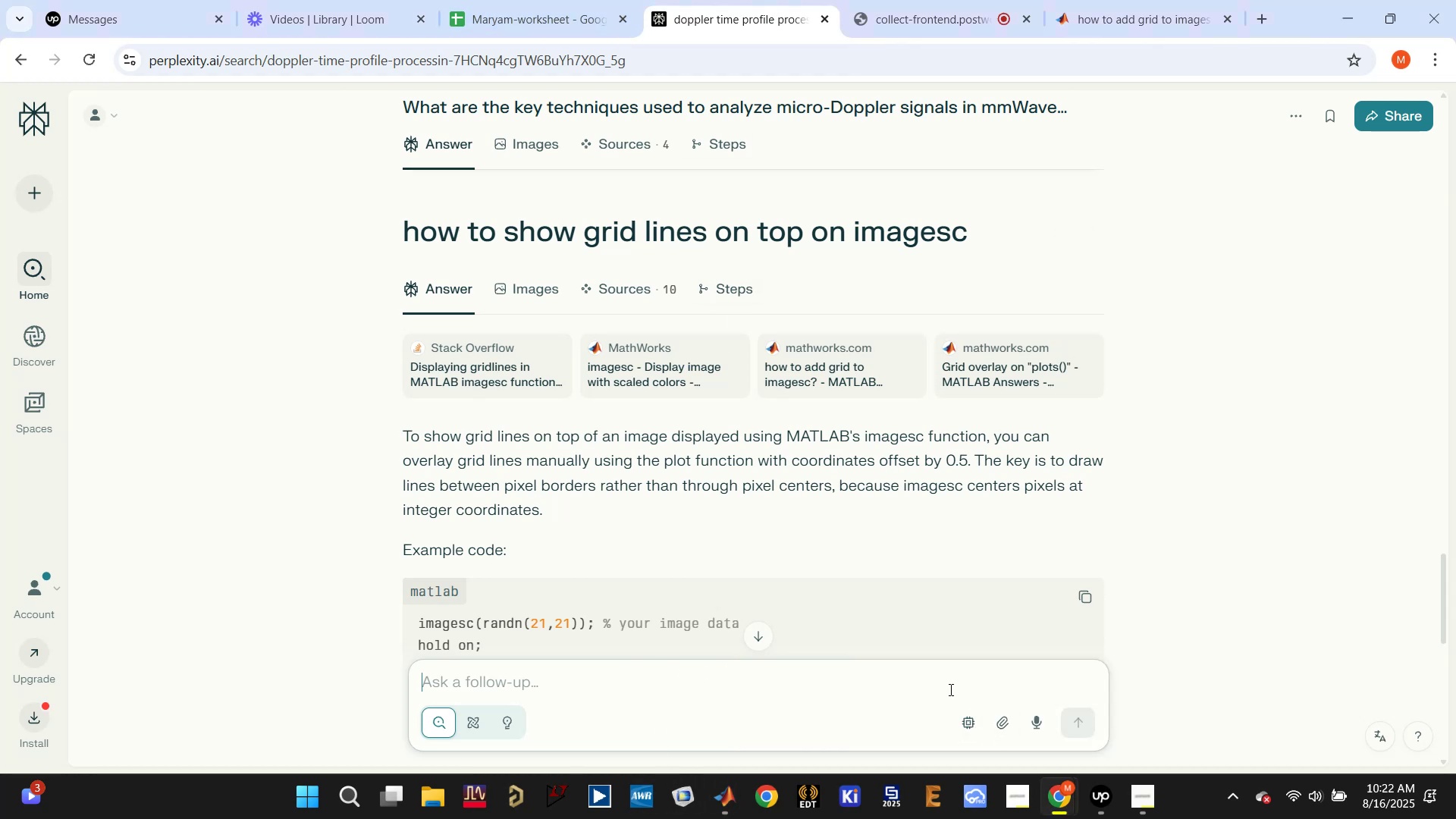 
type(Doppler )
 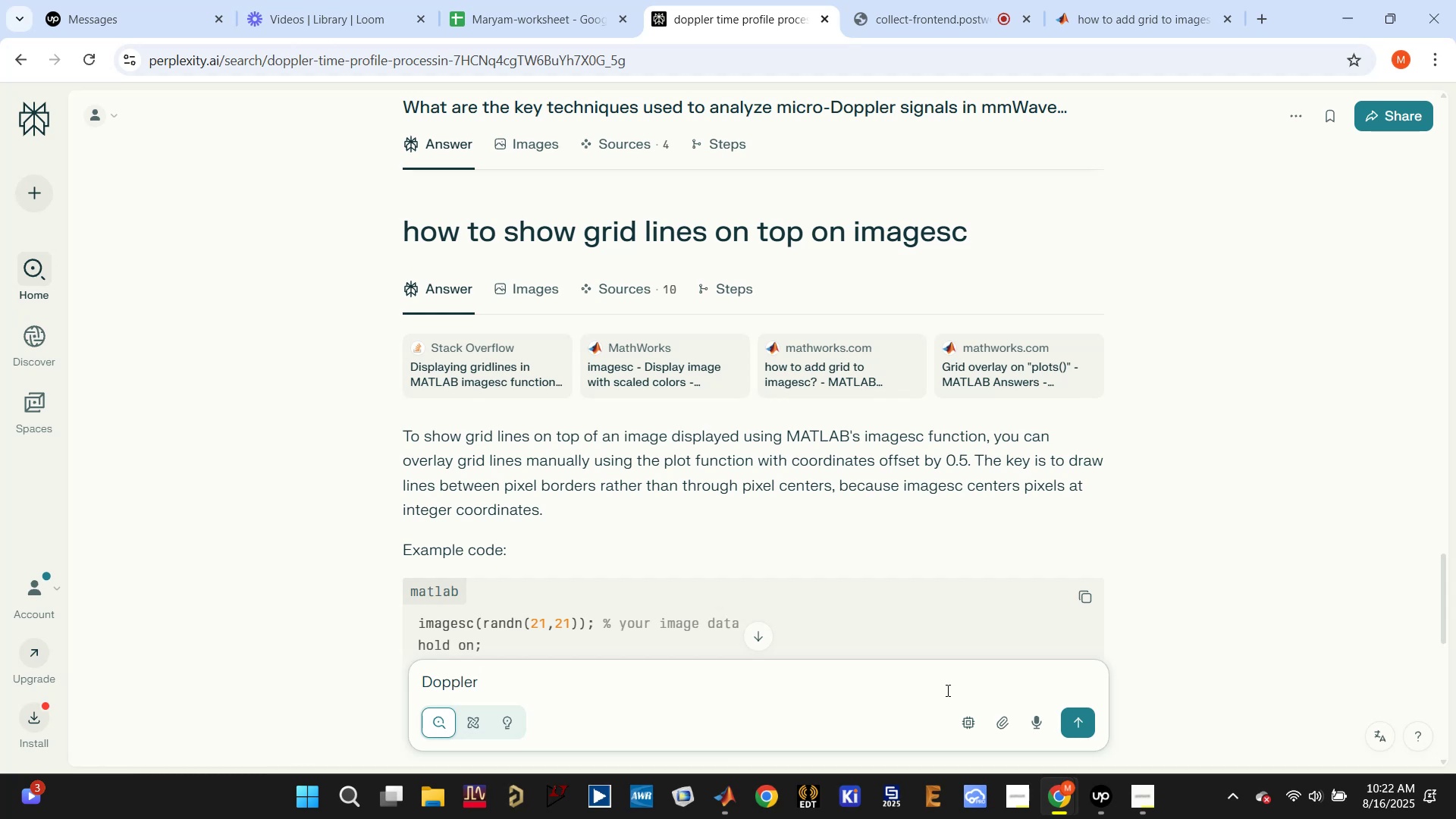 
wait(5.52)
 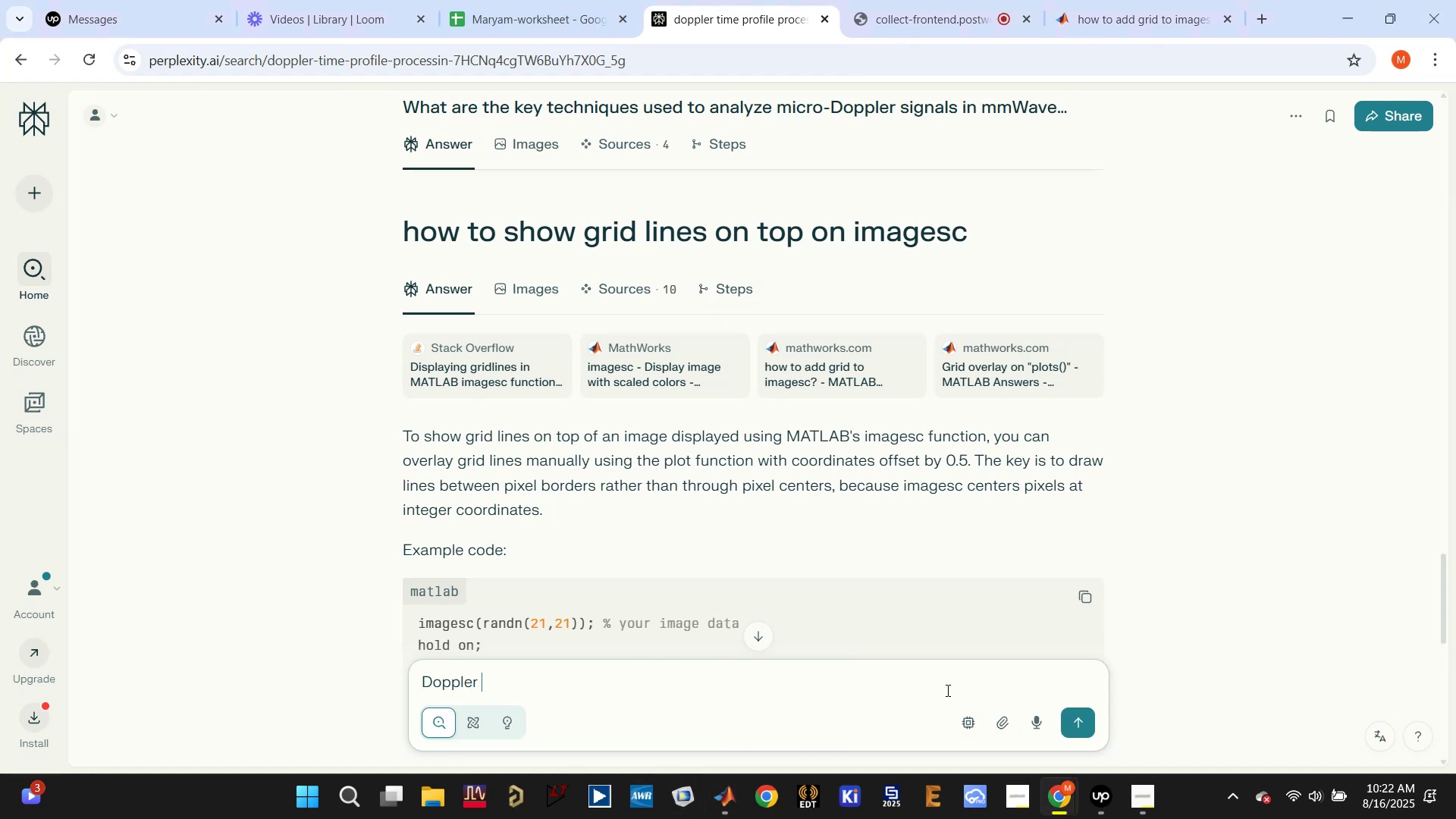 
hold_key(key=Backspace, duration=1.0)
 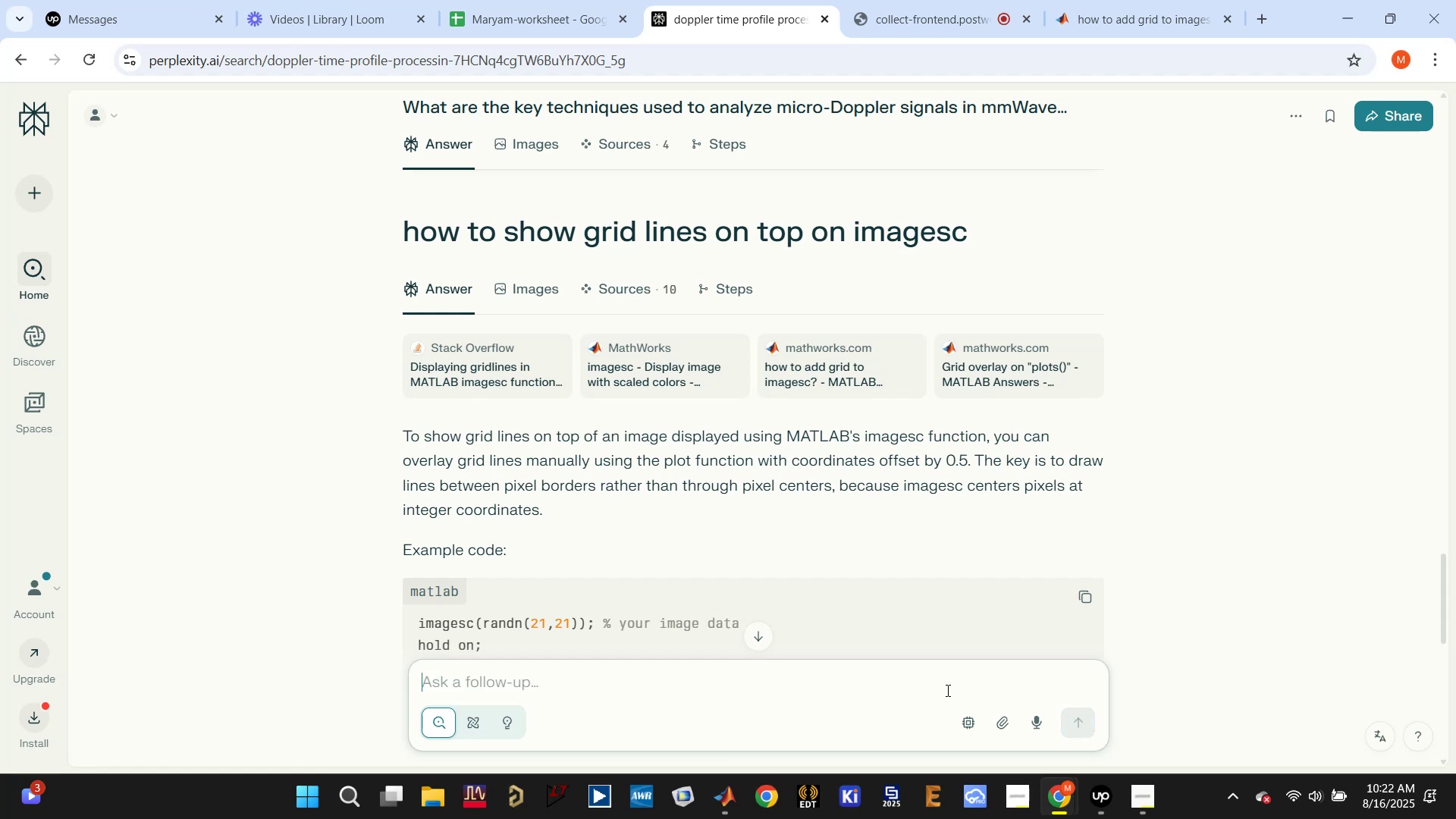 
type(IWR6843AOp )
key(Backspace)
key(Backspace)
type(P doppler time intesi)
key(Backspace)
key(Backspace)
type(nisty profile shows)
 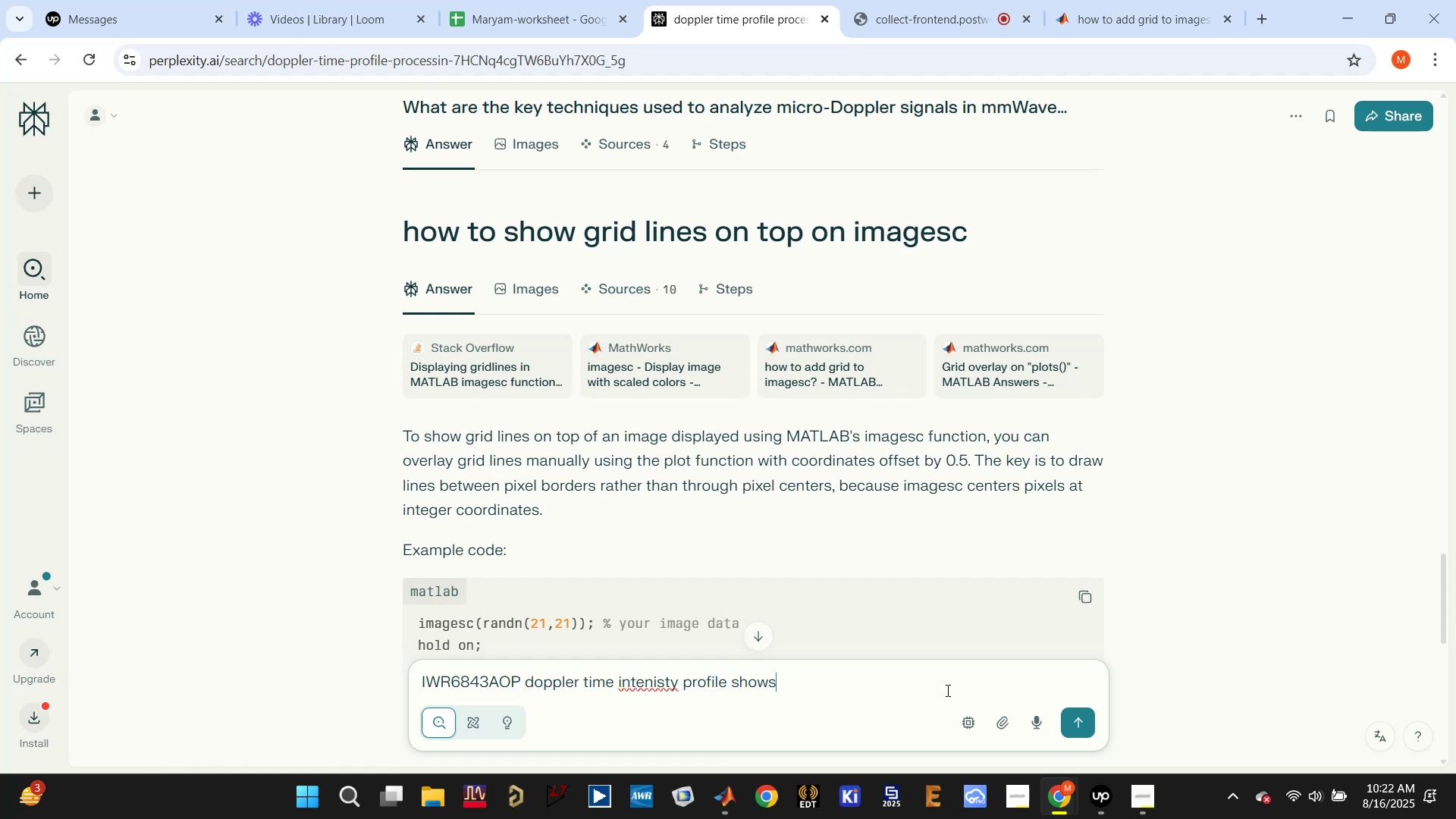 
right_click([670, 673])
 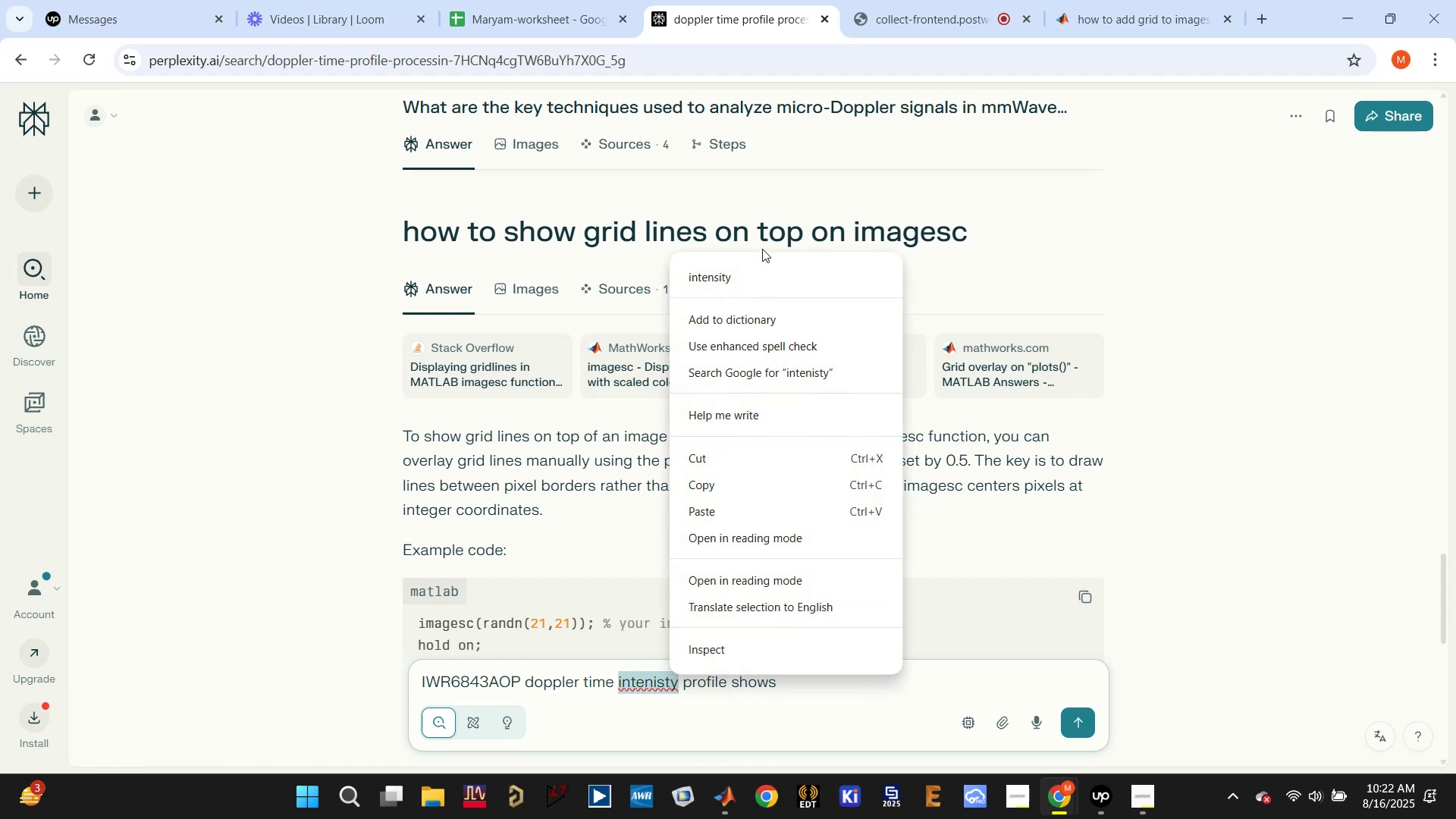 
left_click([745, 271])
 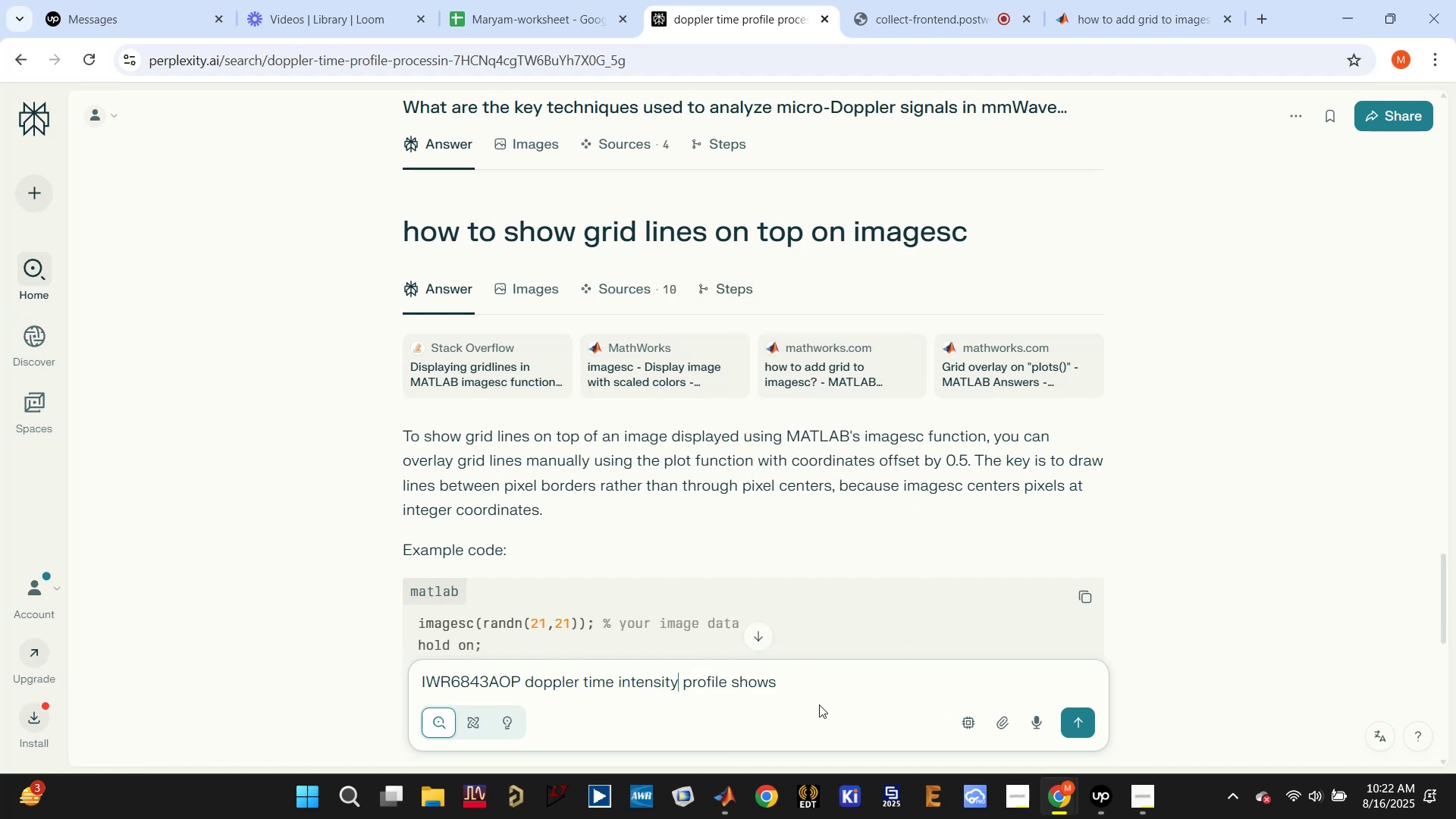 
left_click([824, 679])
 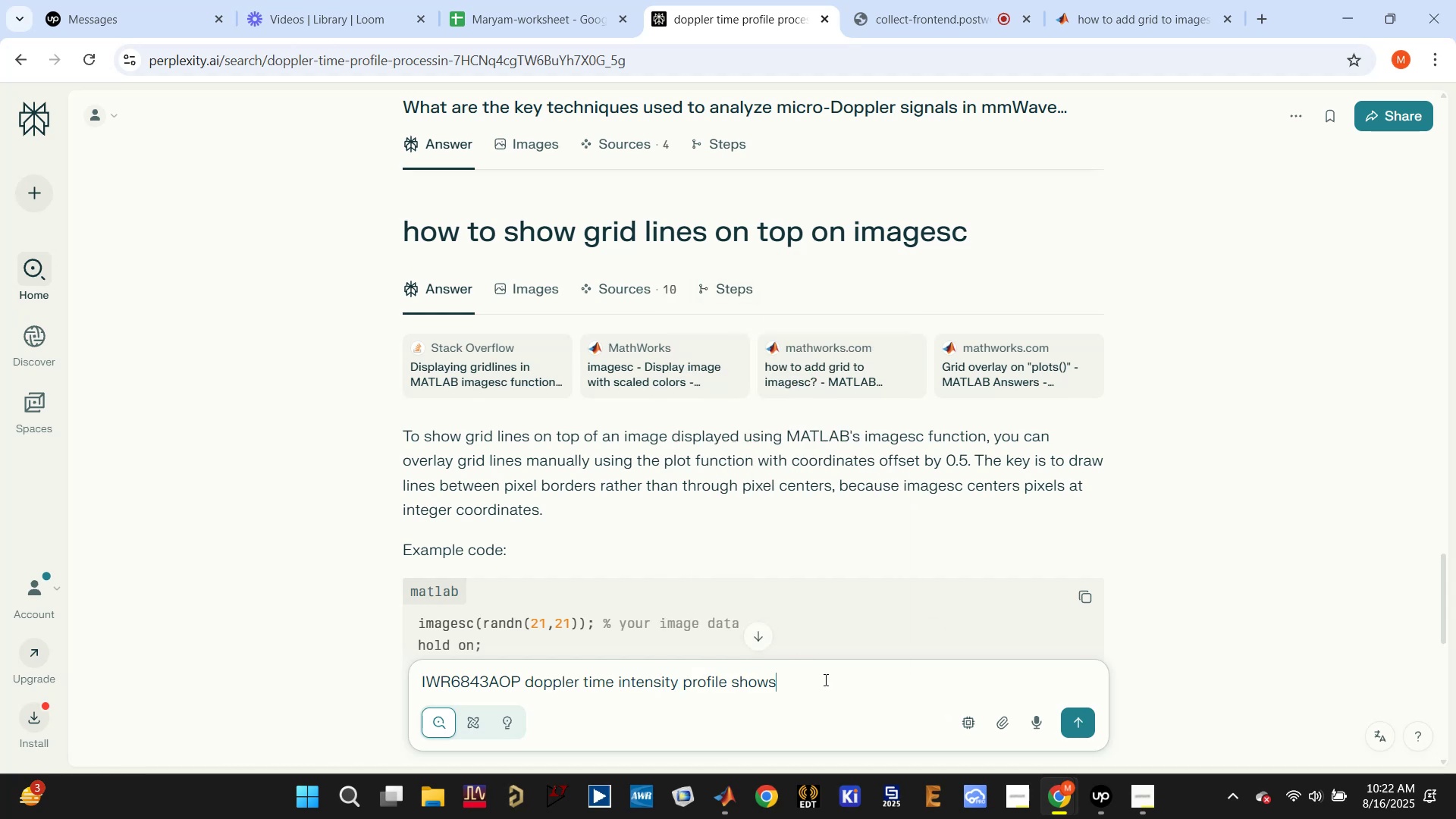 
type( zero doppler data appear at )
 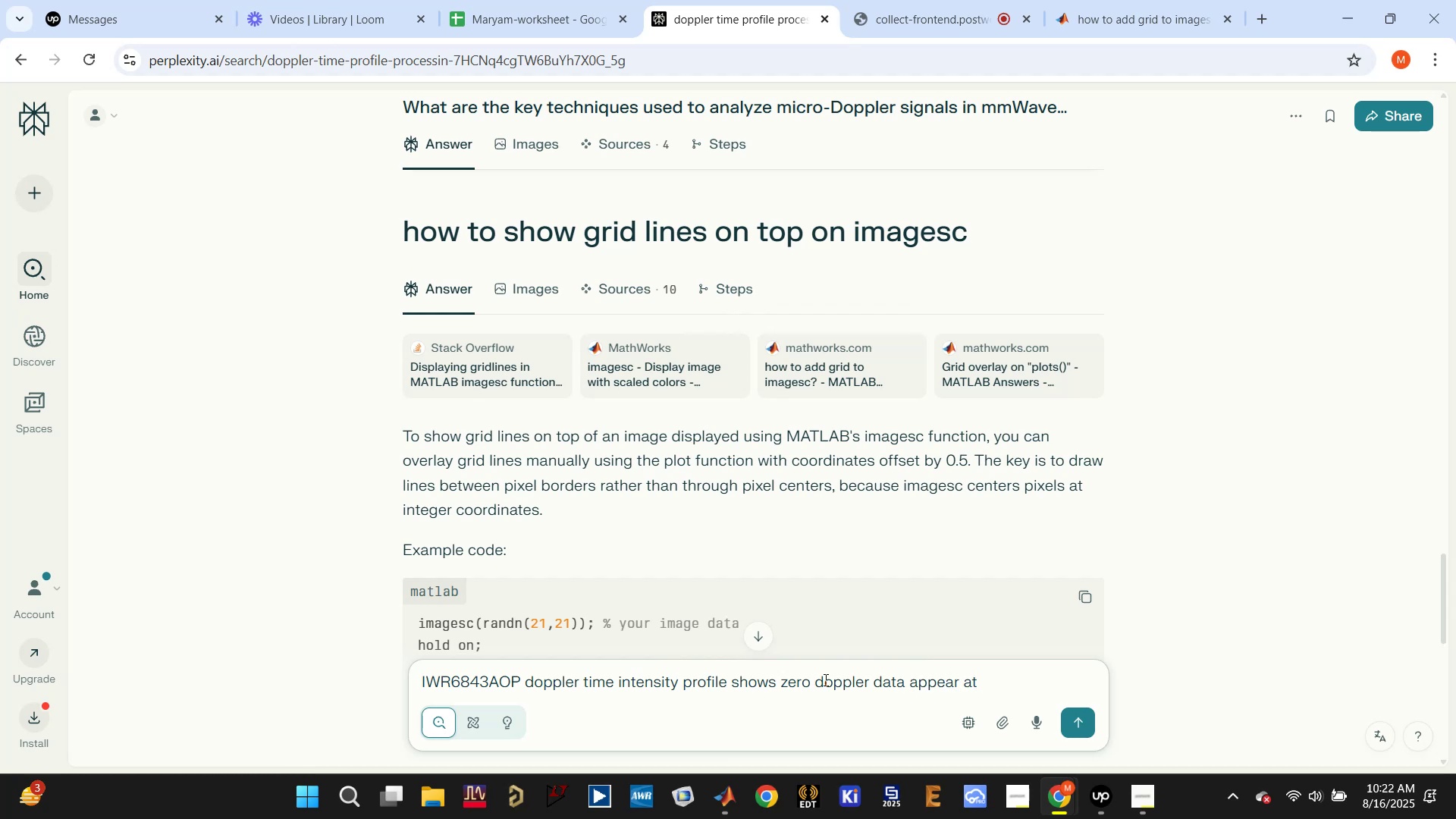 
wait(5.52)
 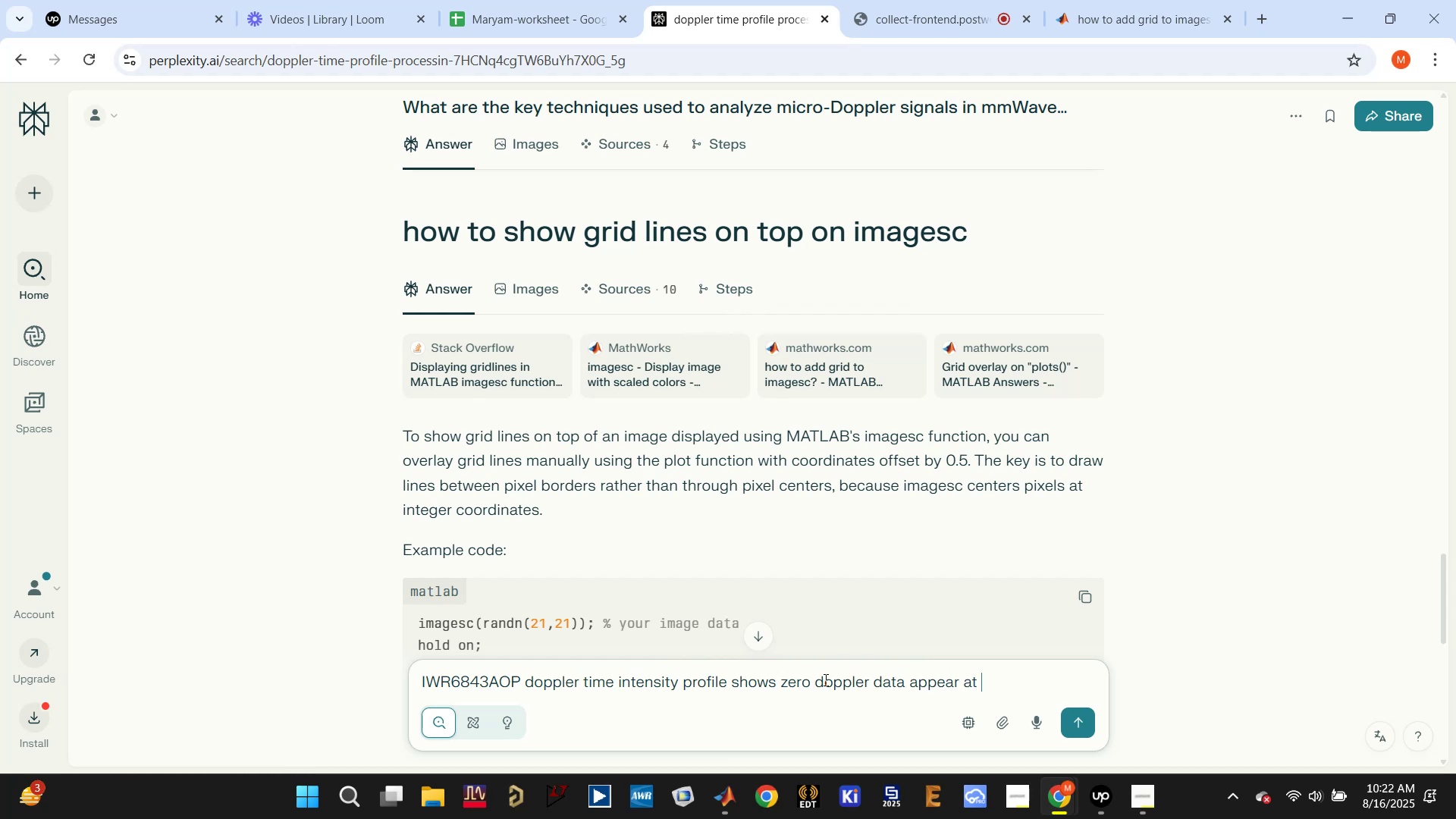 
left_click_drag(start_coordinate=[981, 683], to_coordinate=[959, 685])
 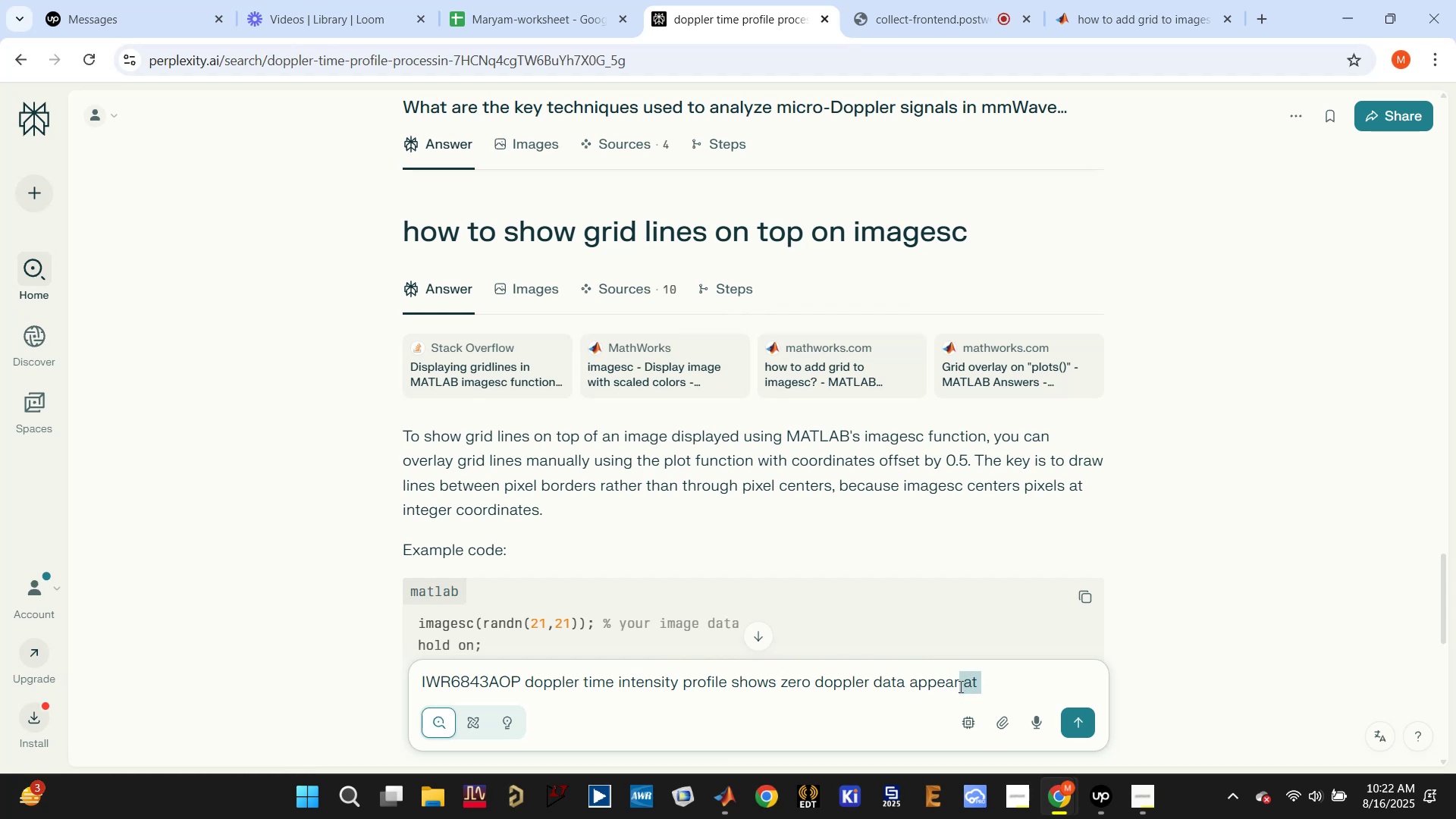 
type(as aliag)
key(Backspace)
type(sing in both positive and negative doppler axis)
 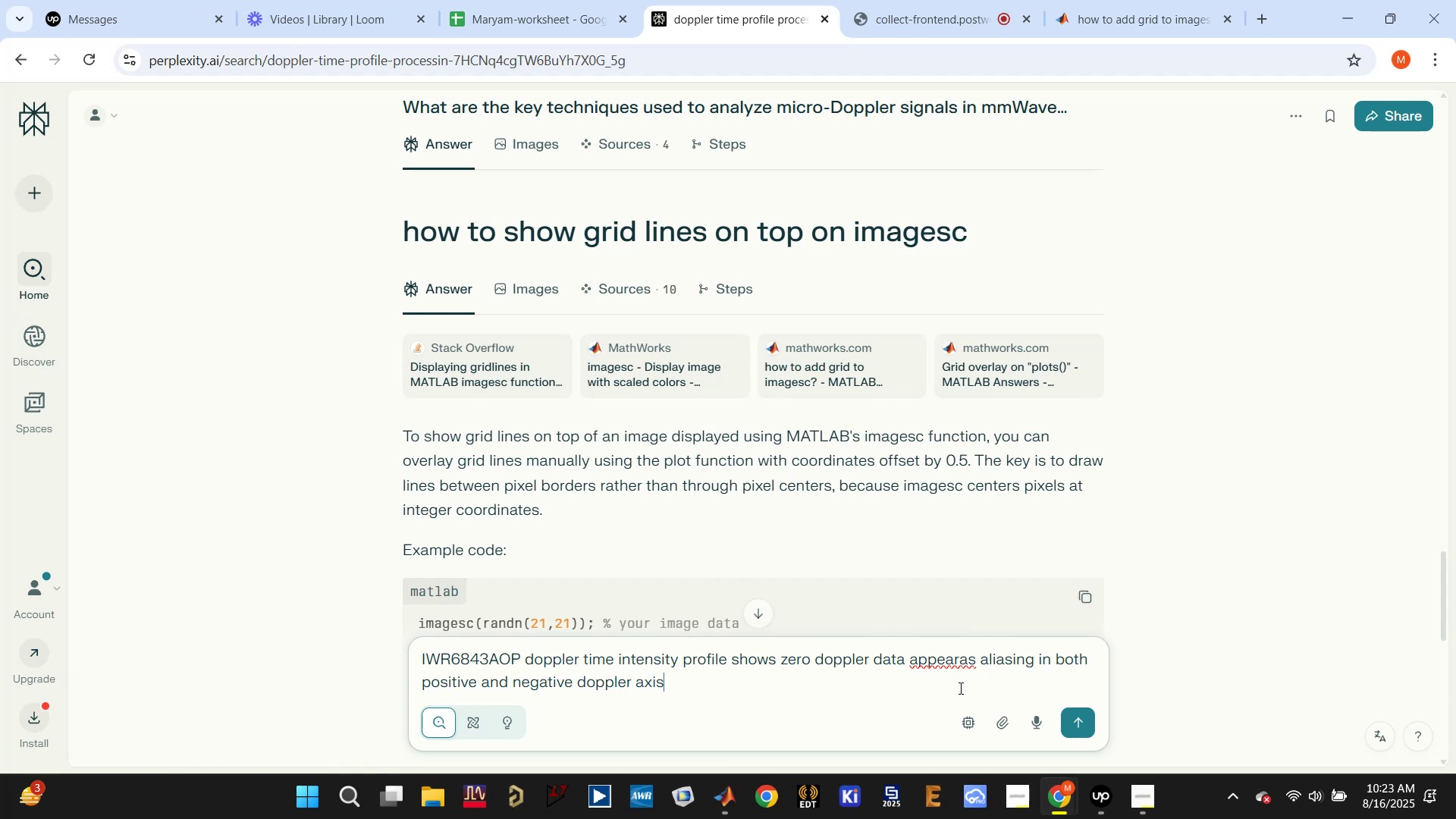 
key(Enter)
 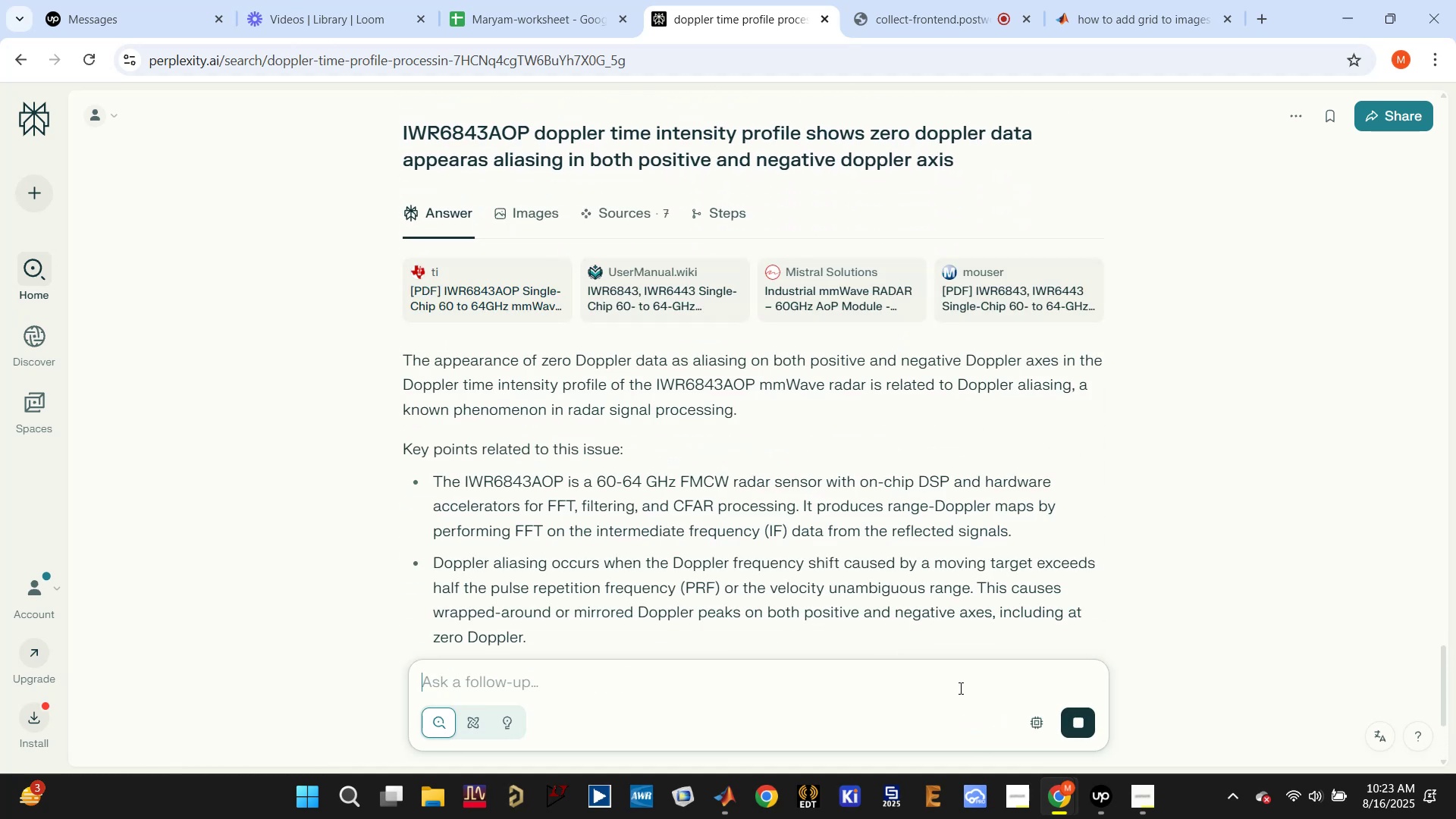 
wait(7.66)
 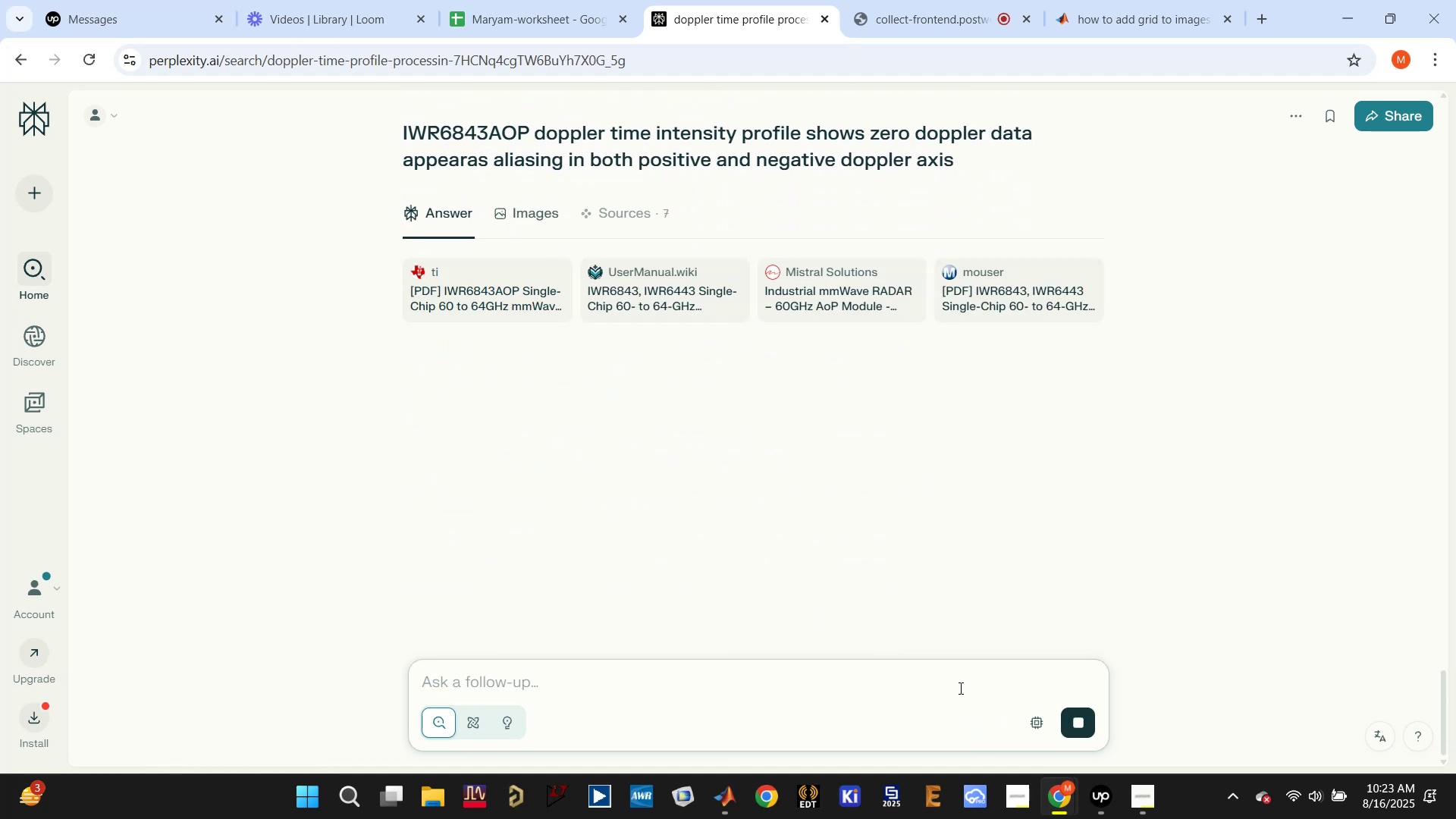 
scroll: coordinate [810, 524], scroll_direction: down, amount: 8.0
 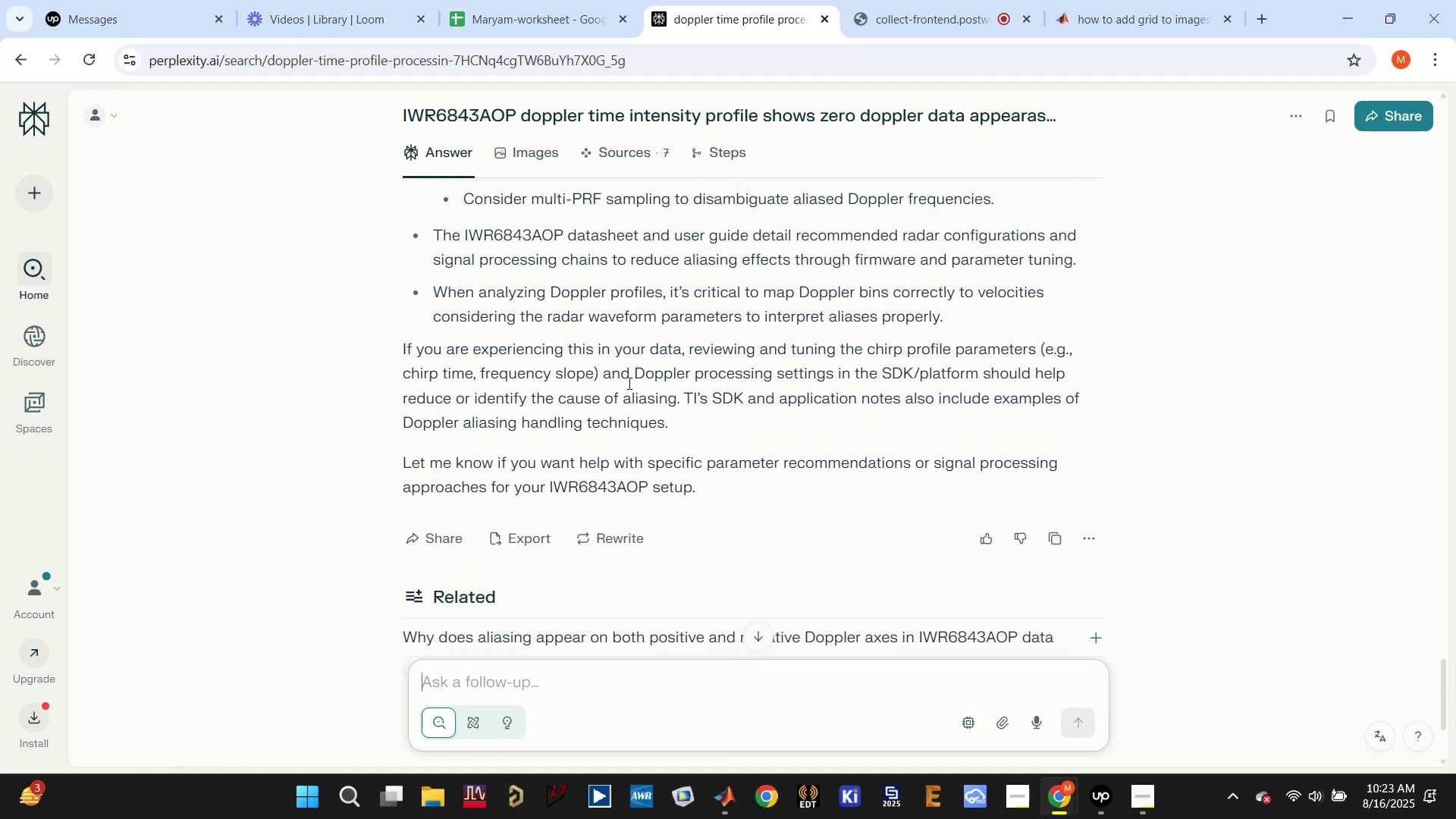 
scroll: coordinate [627, 400], scroll_direction: up, amount: 7.0
 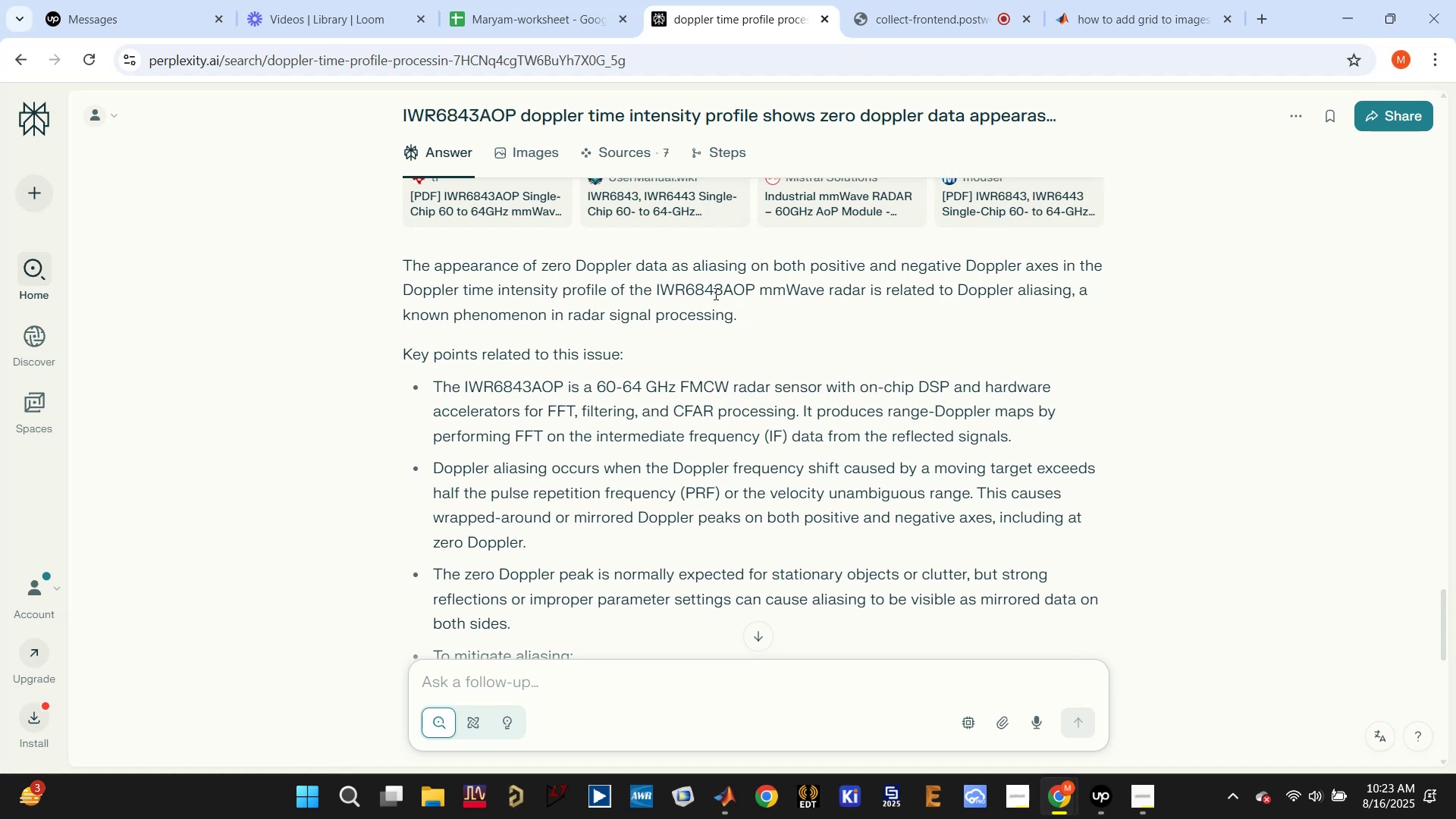 
wait(5.71)
 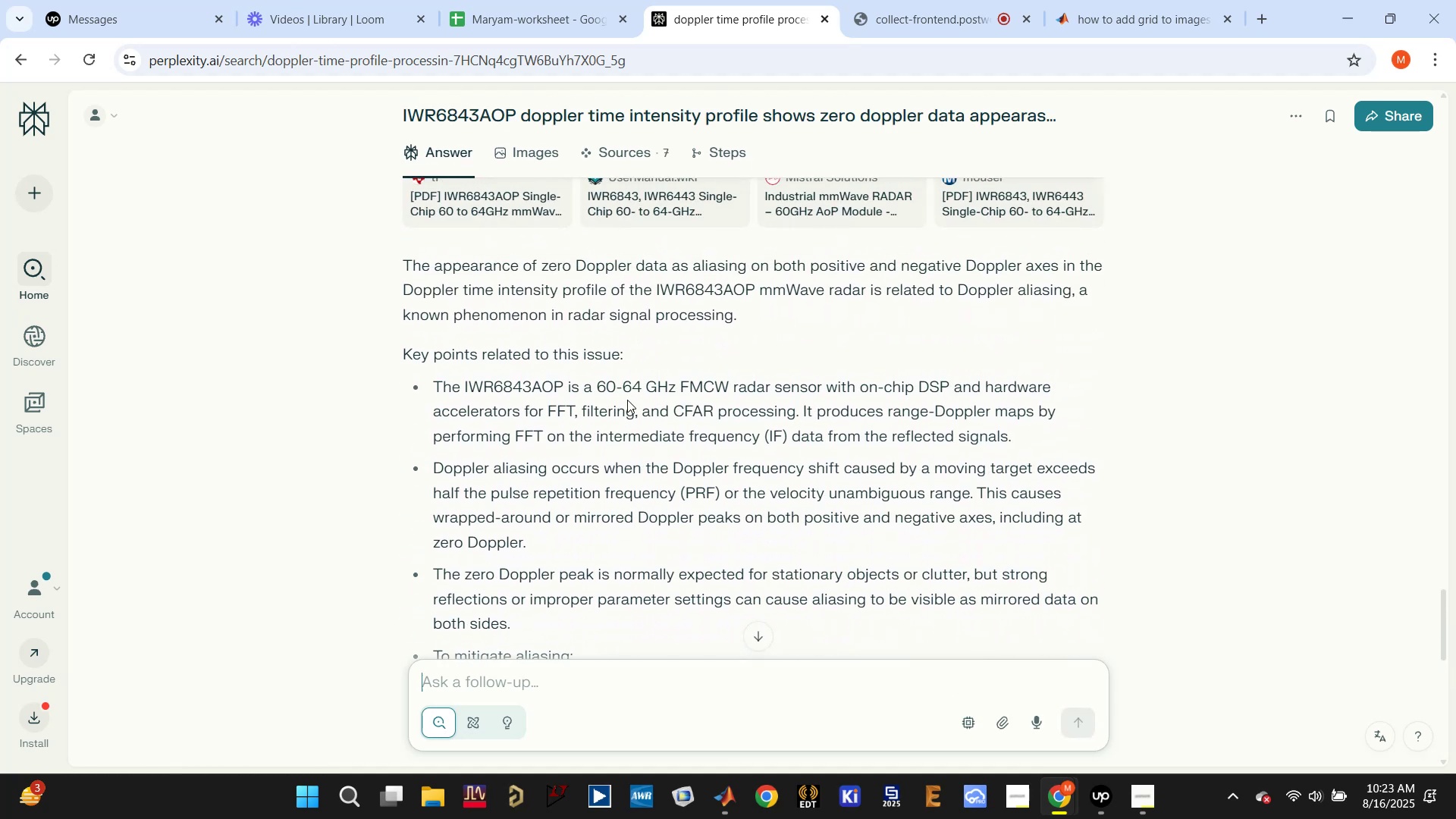 
left_click_drag(start_coordinate=[976, 275], to_coordinate=[1141, 284])
 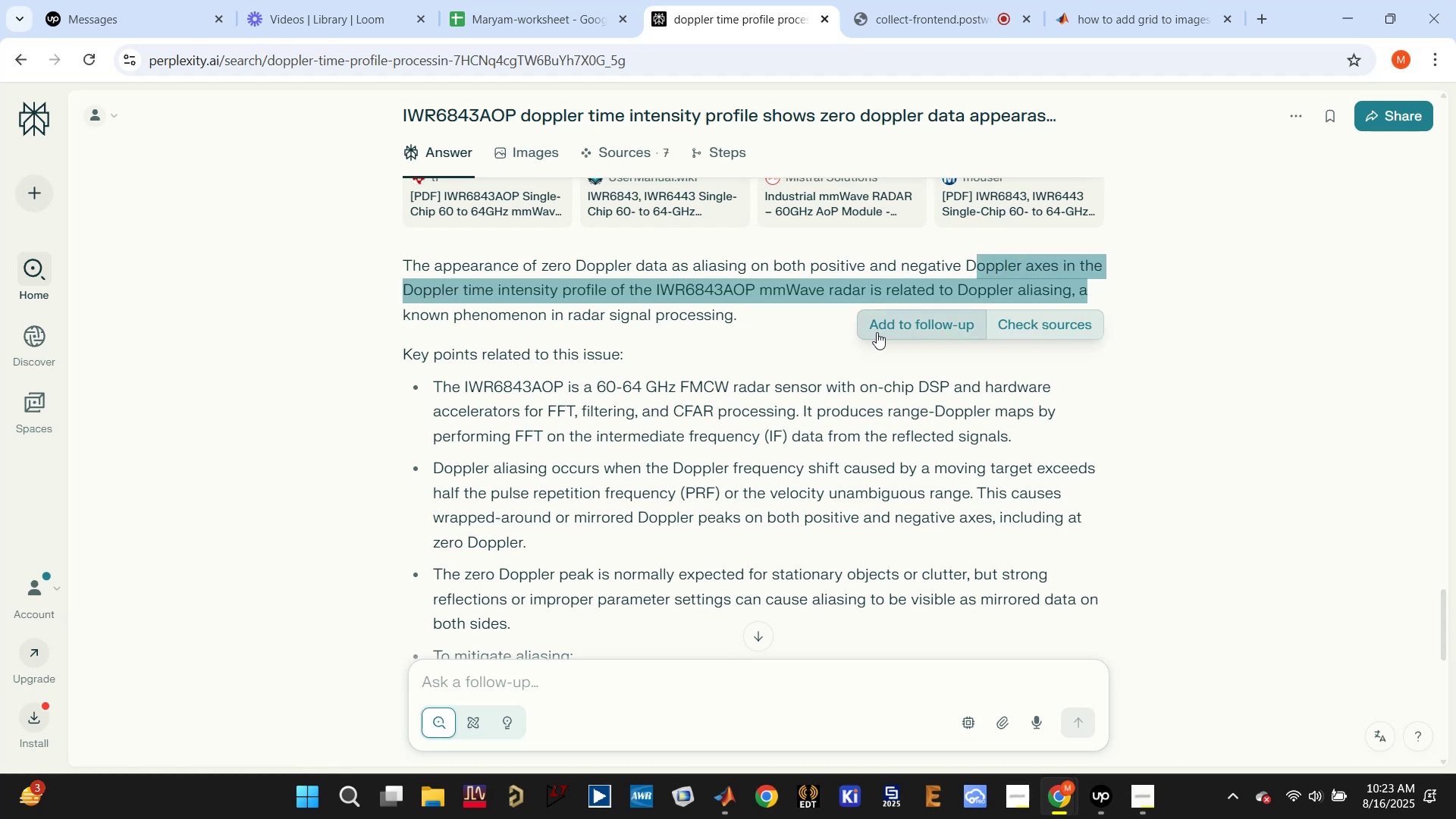 
left_click([761, 328])
 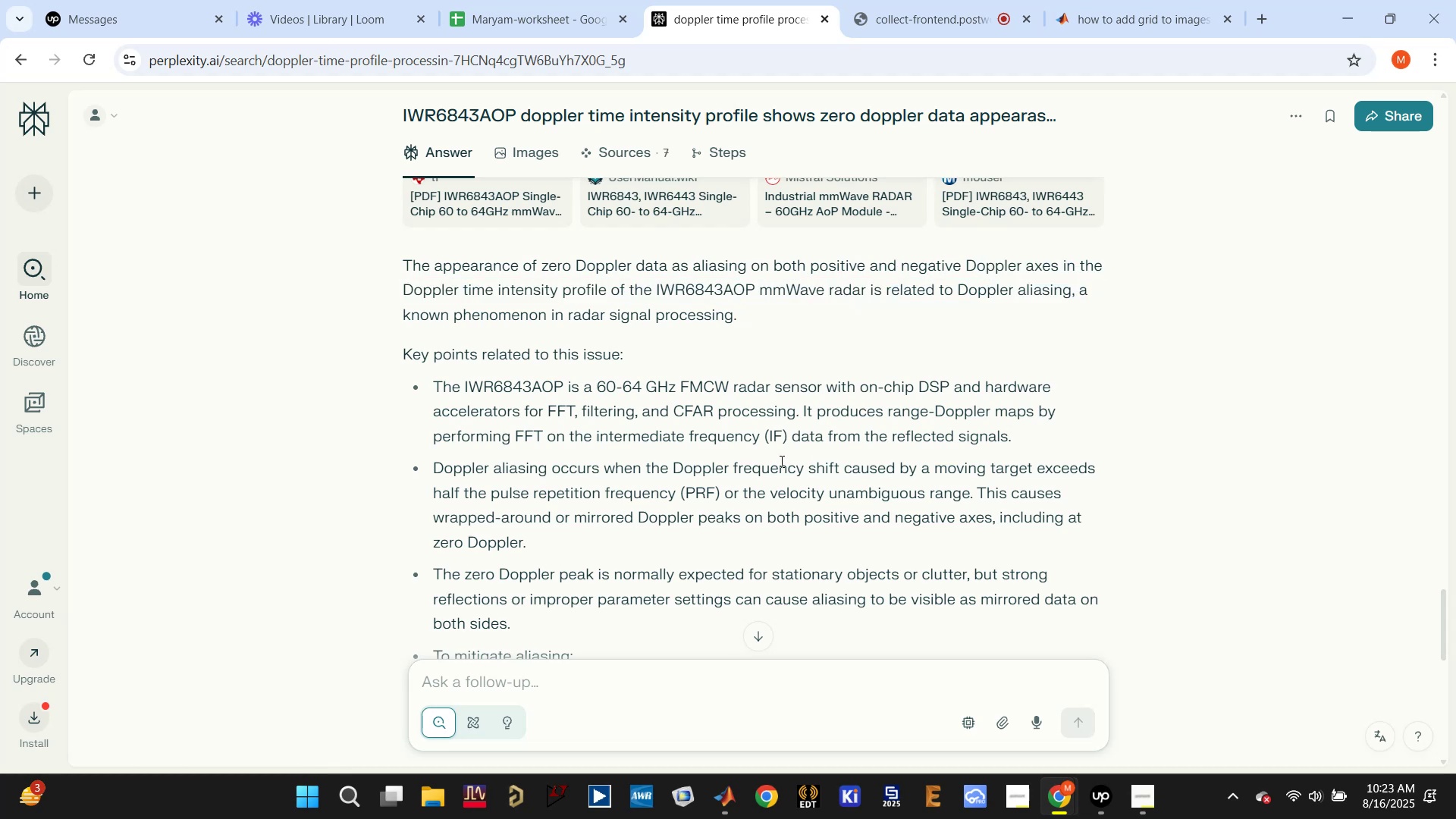 
left_click_drag(start_coordinate=[655, 469], to_coordinate=[1002, 466])
 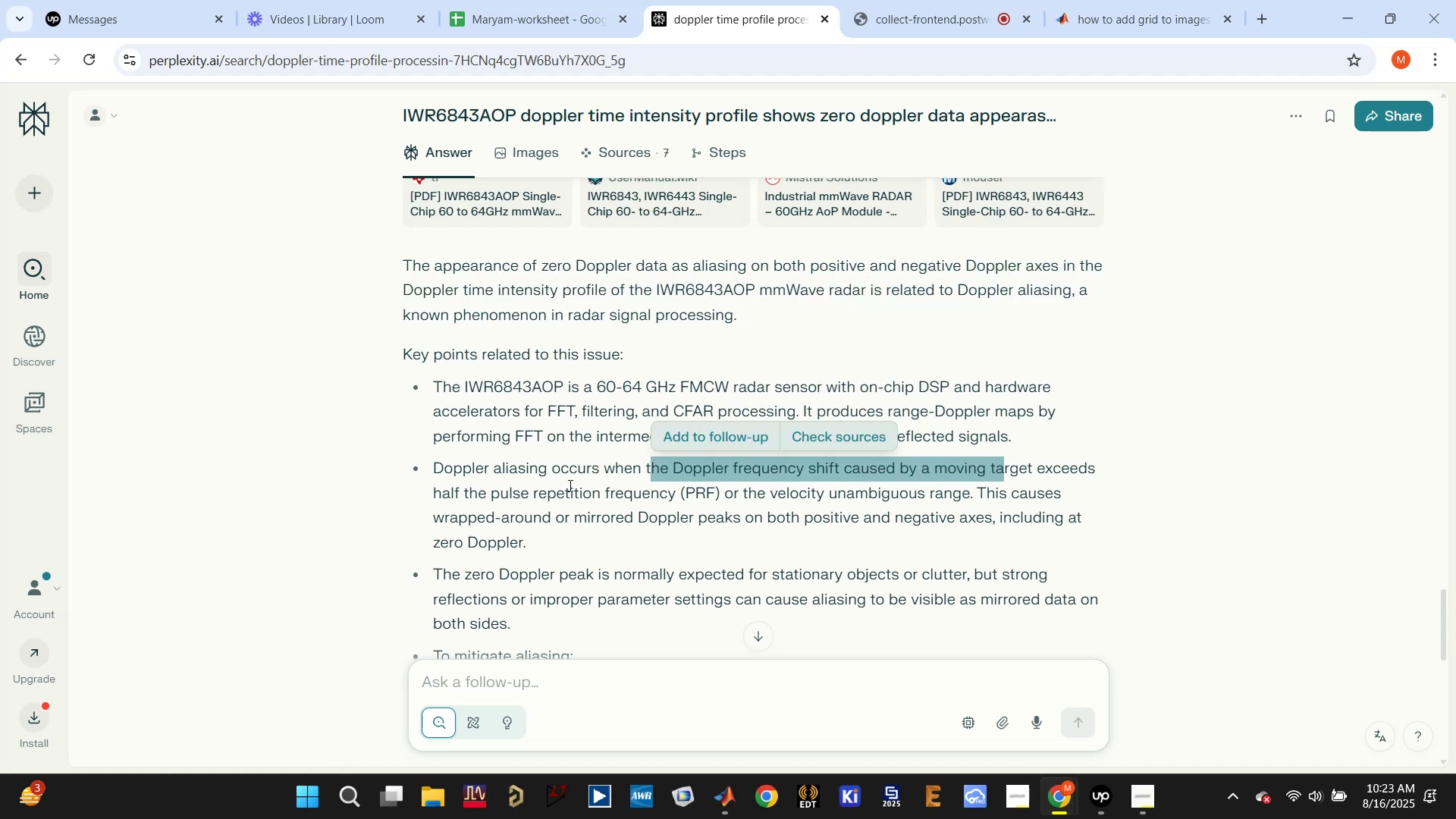 
left_click_drag(start_coordinate=[478, 493], to_coordinate=[721, 490])
 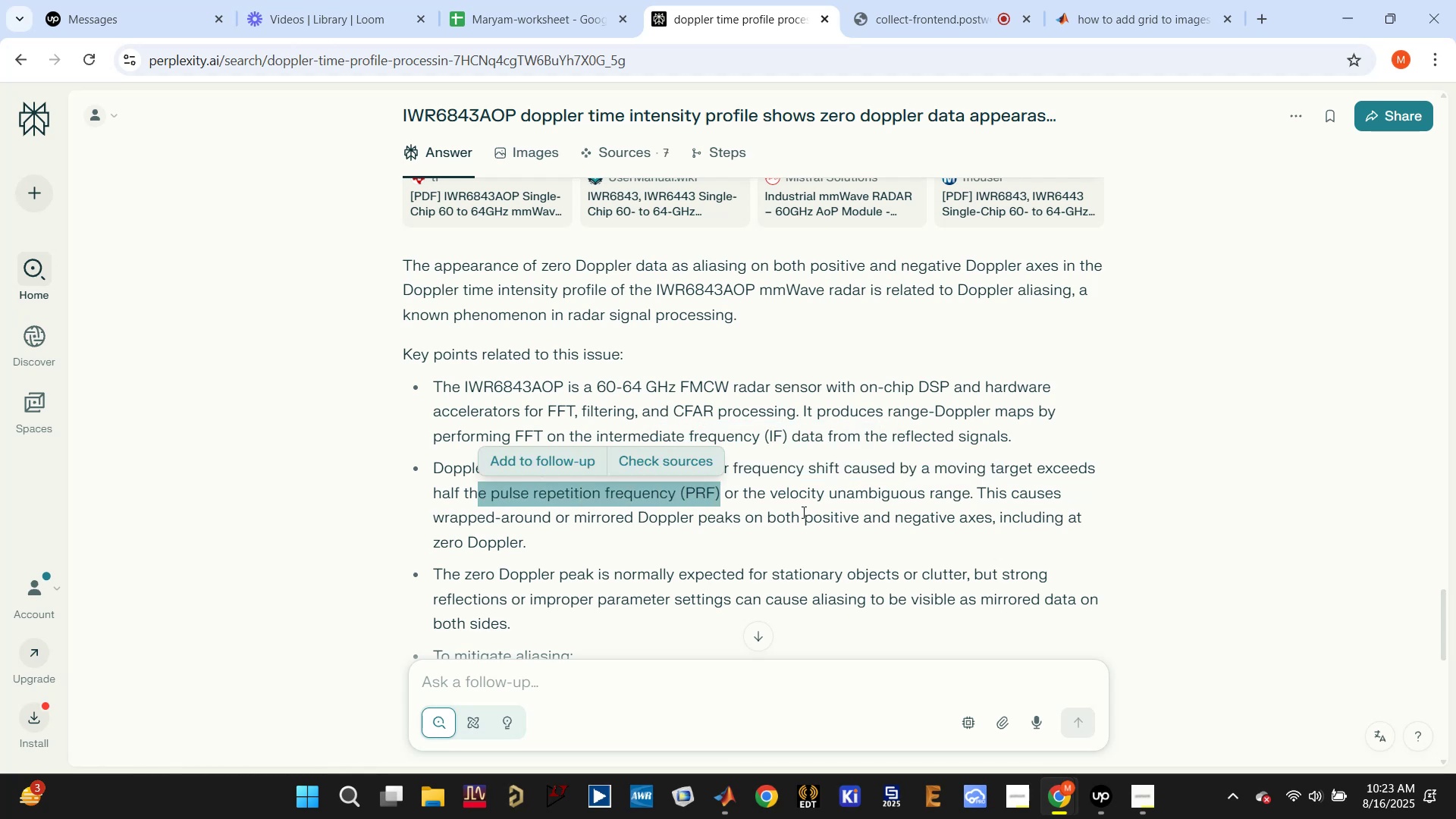 
scroll: coordinate [730, 354], scroll_direction: down, amount: 4.0
 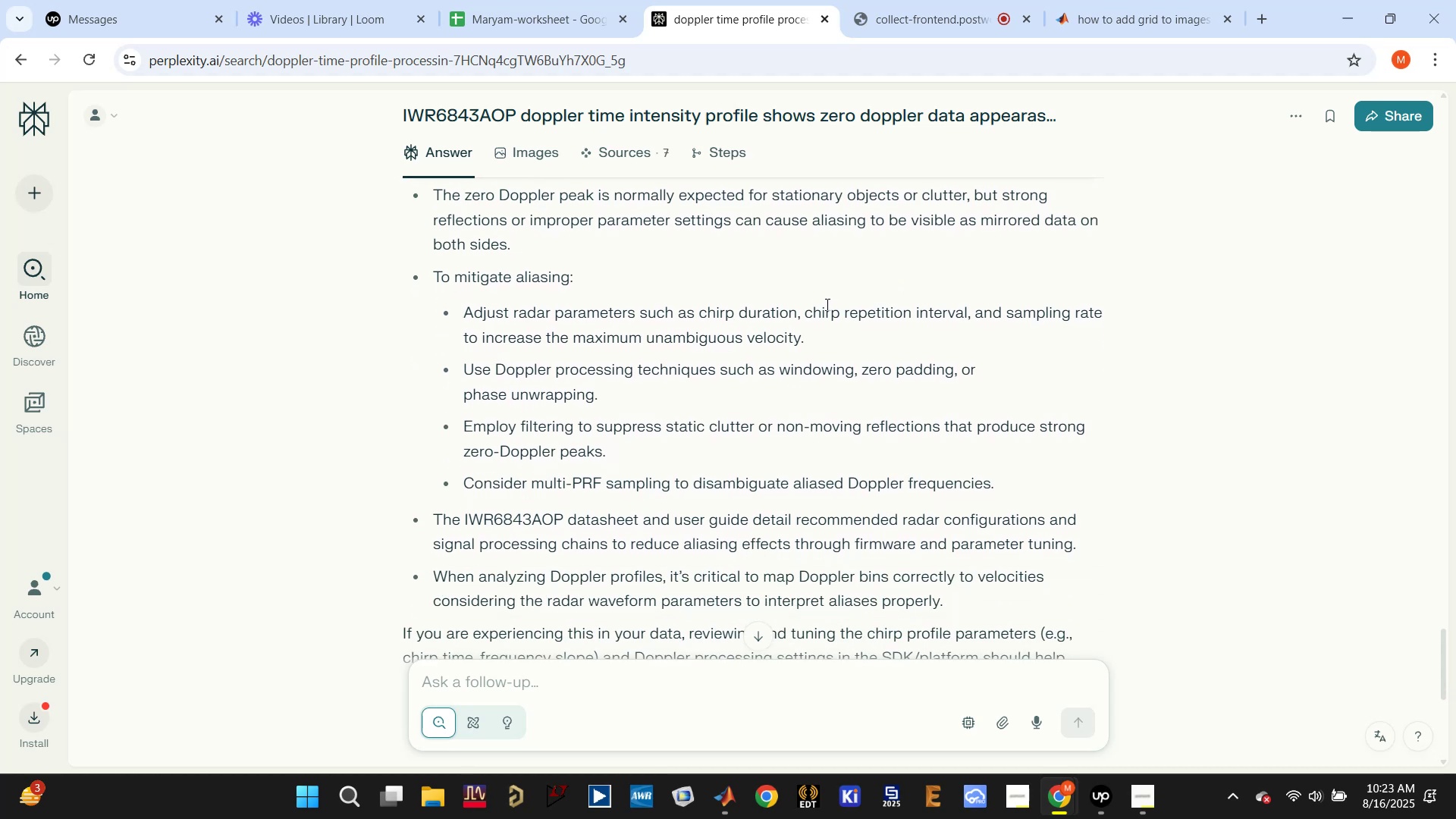 
wait(6.23)
 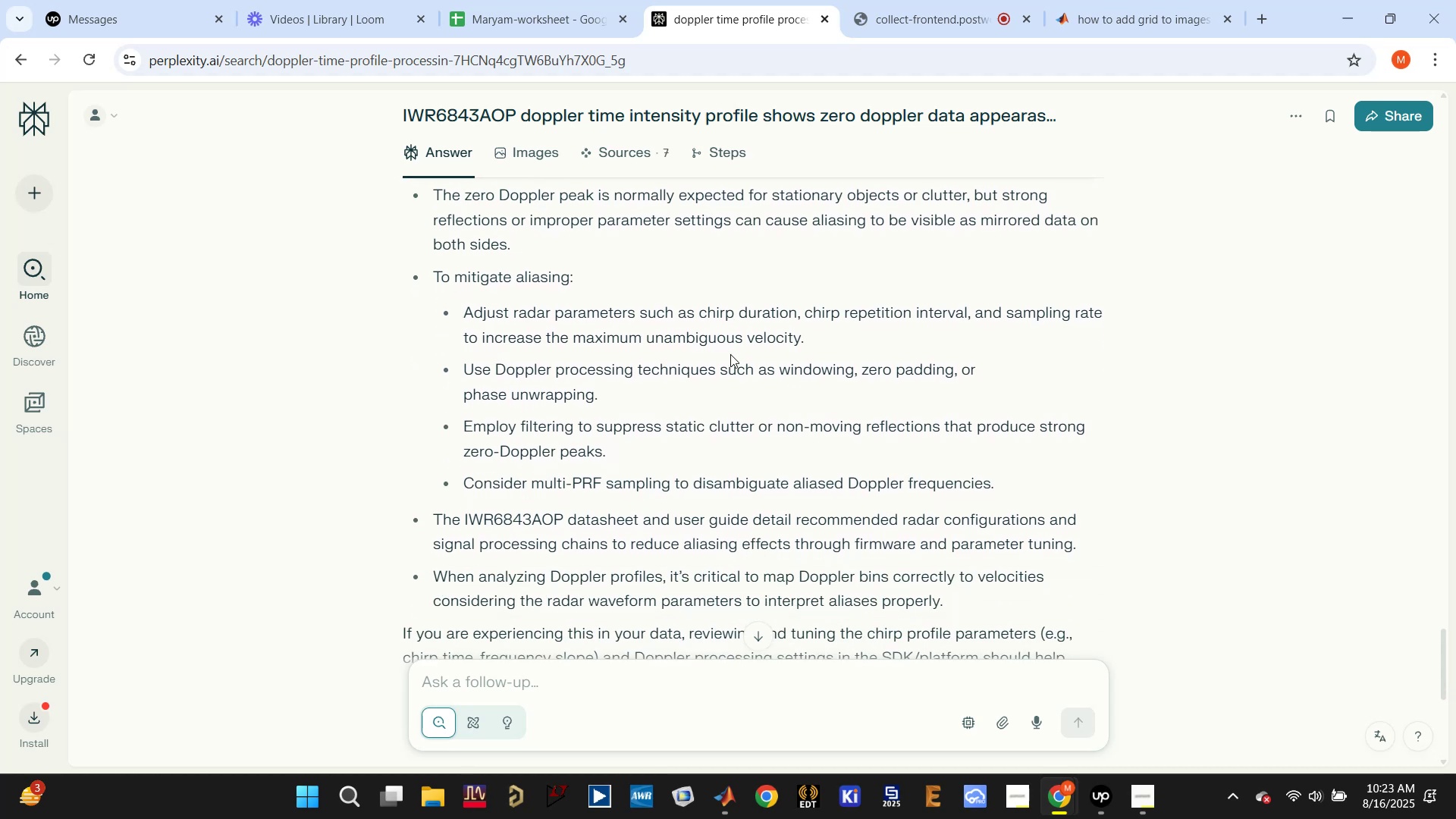 
scroll: coordinate [820, 306], scroll_direction: down, amount: 2.0
 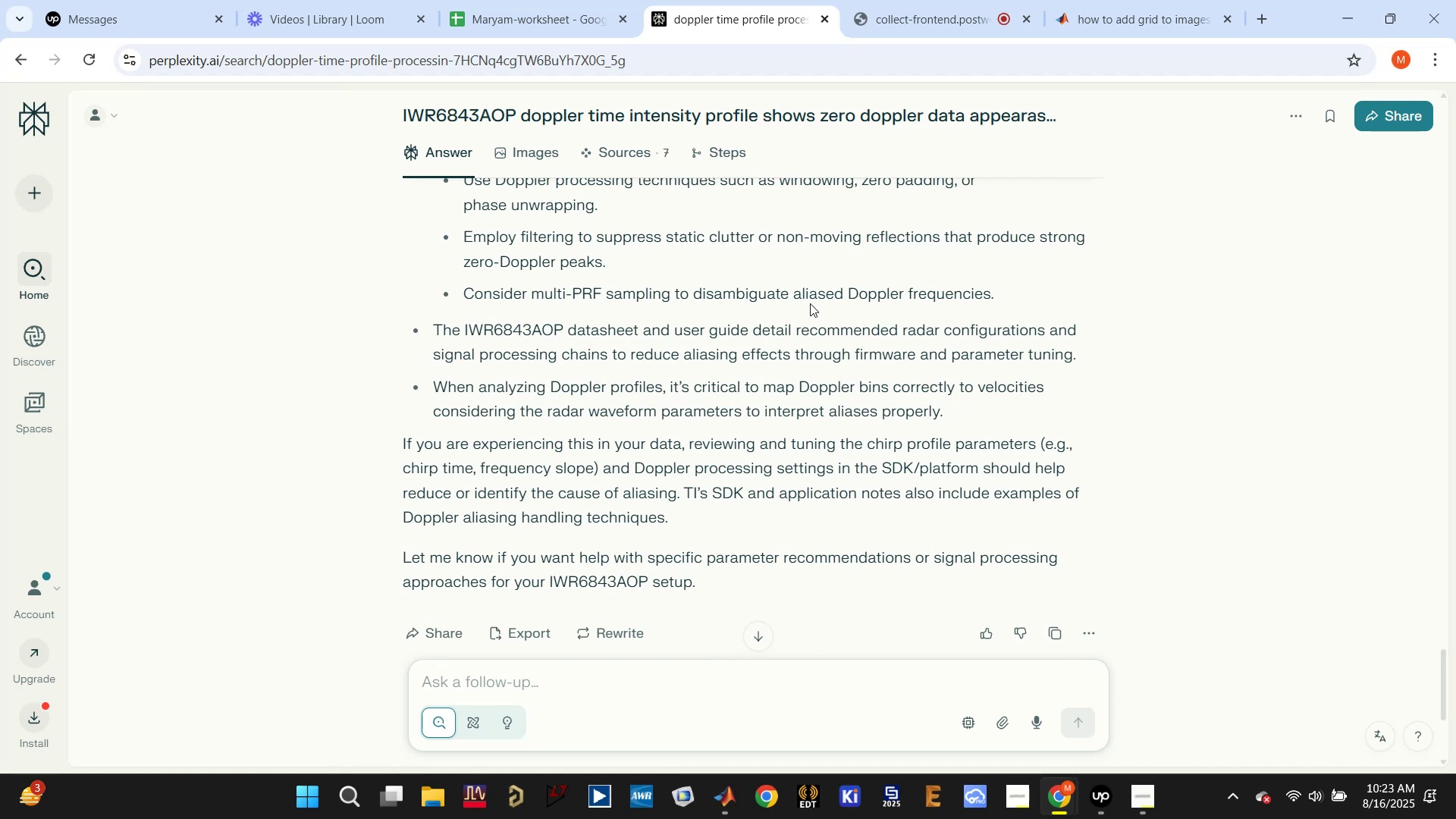 
wait(7.94)
 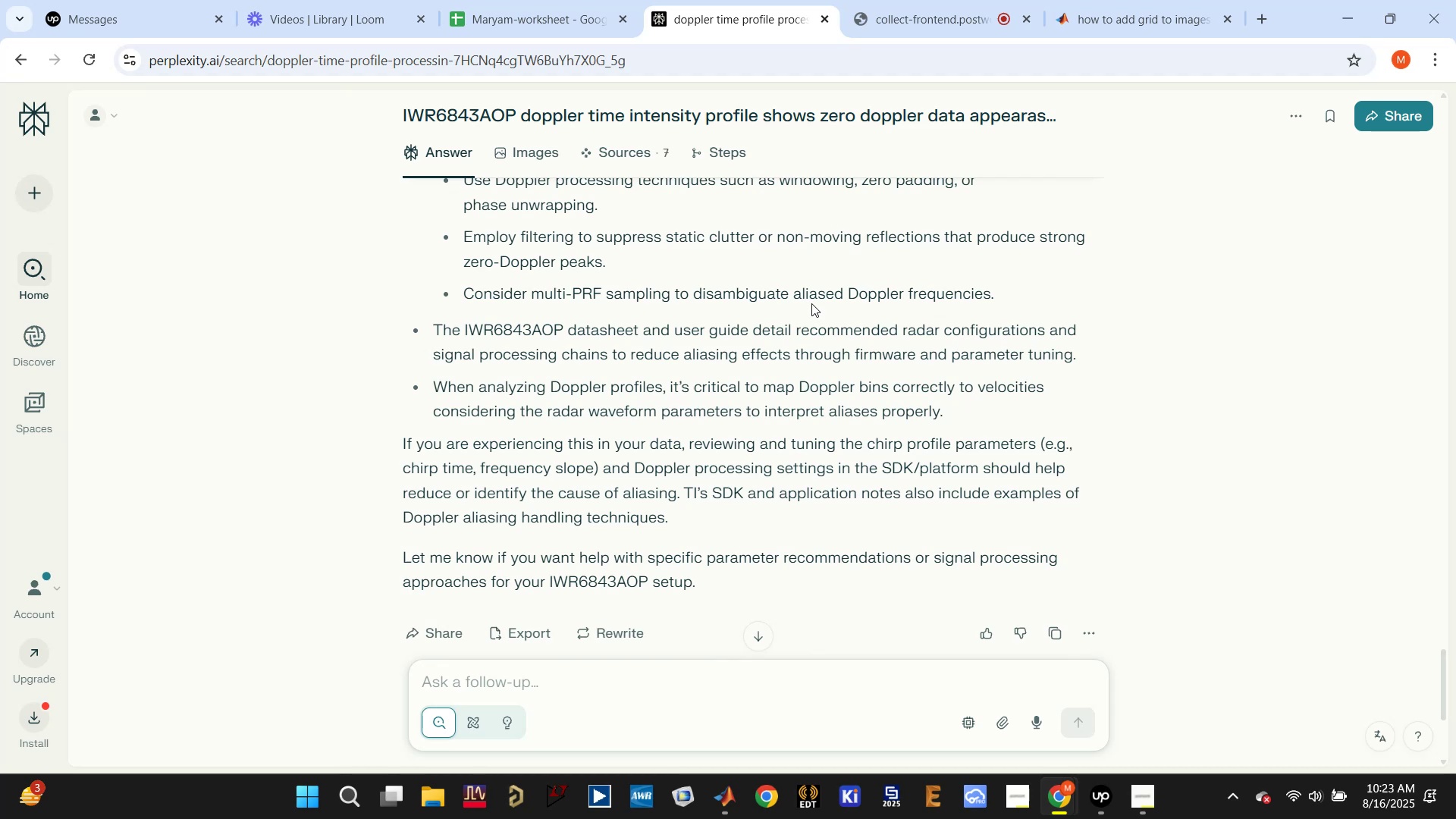 
scroll: coordinate [810, 303], scroll_direction: down, amount: 1.0
 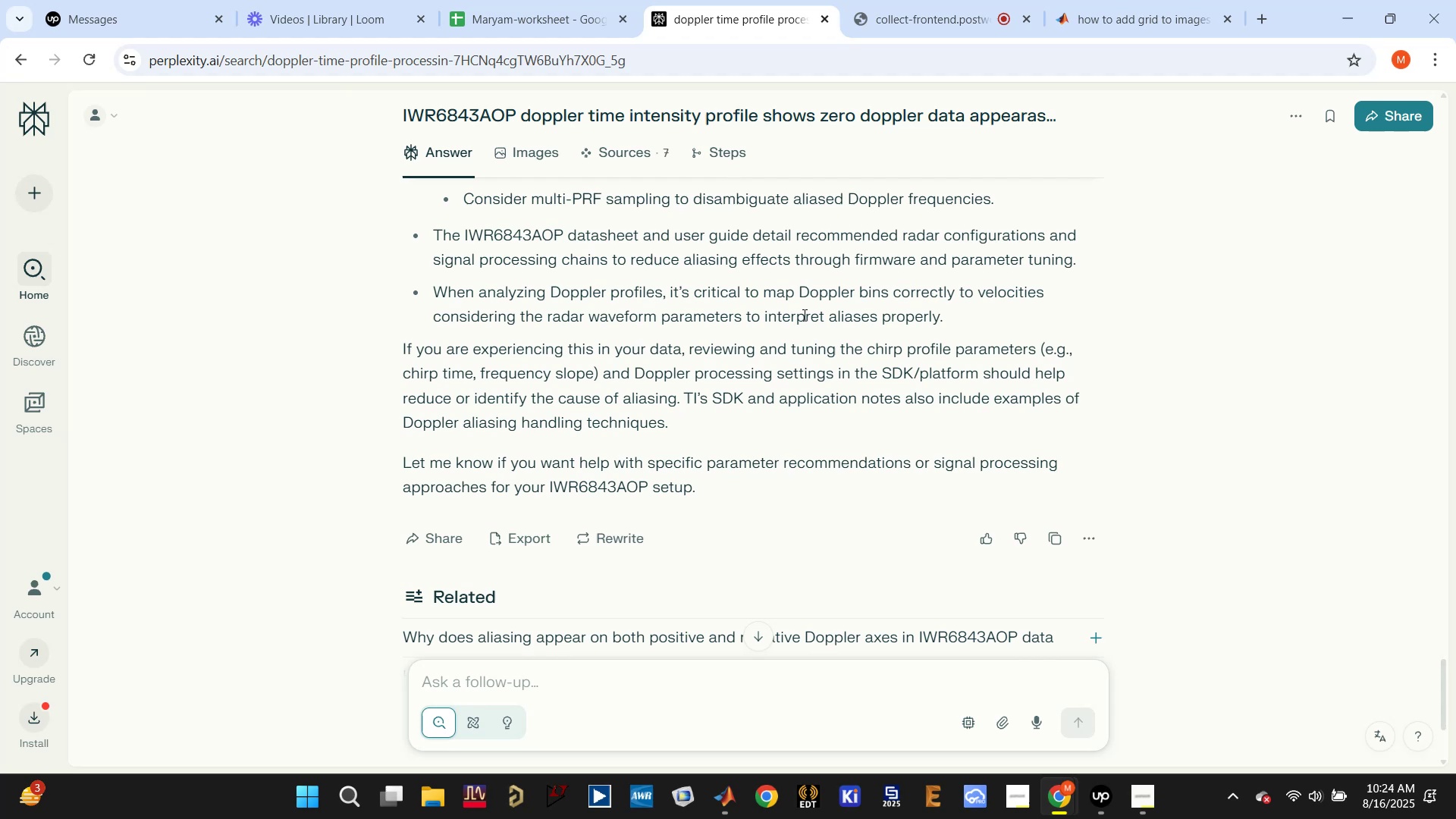 
wait(5.44)
 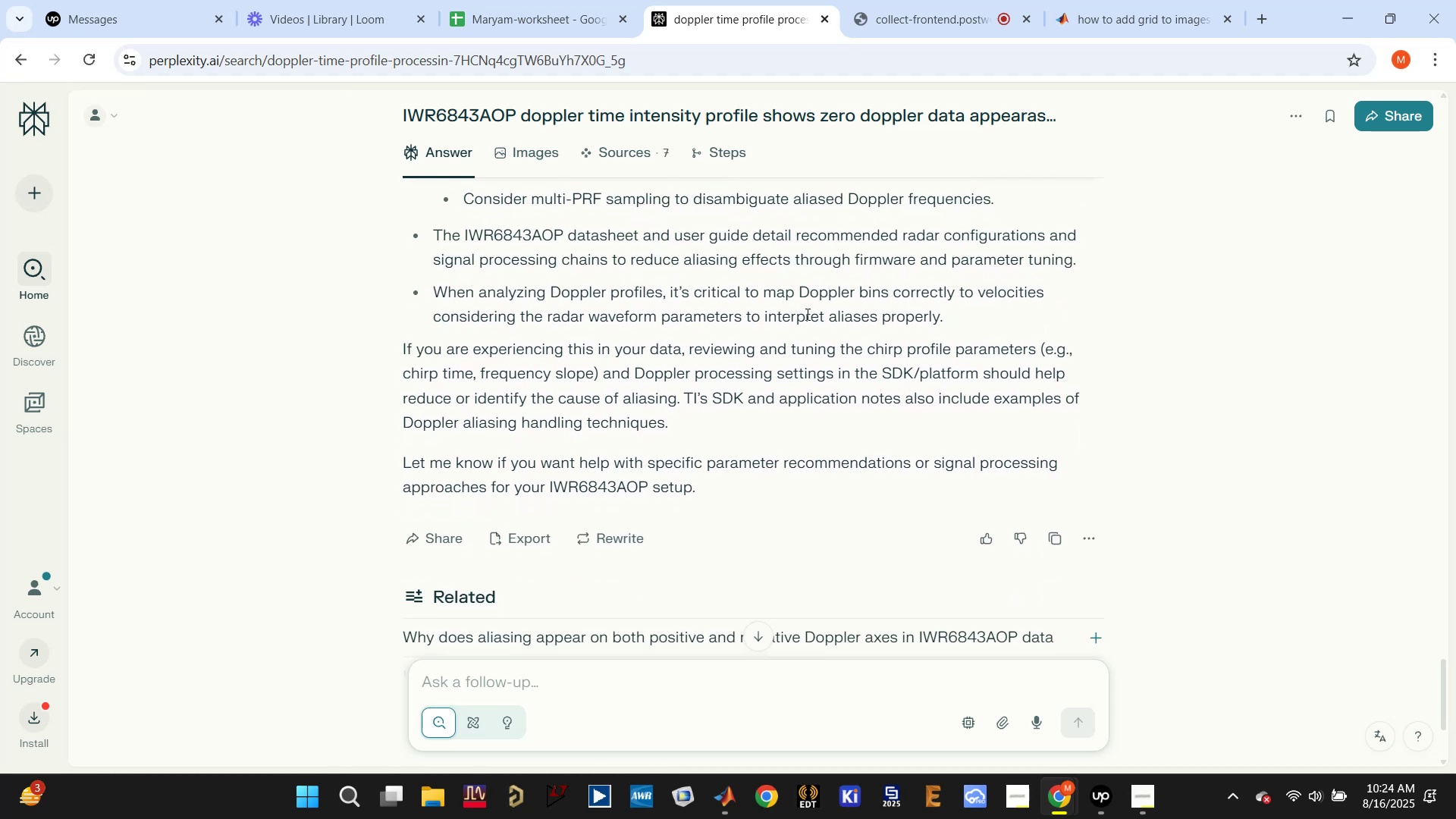 
scroll: coordinate [803, 315], scroll_direction: down, amount: 1.0
 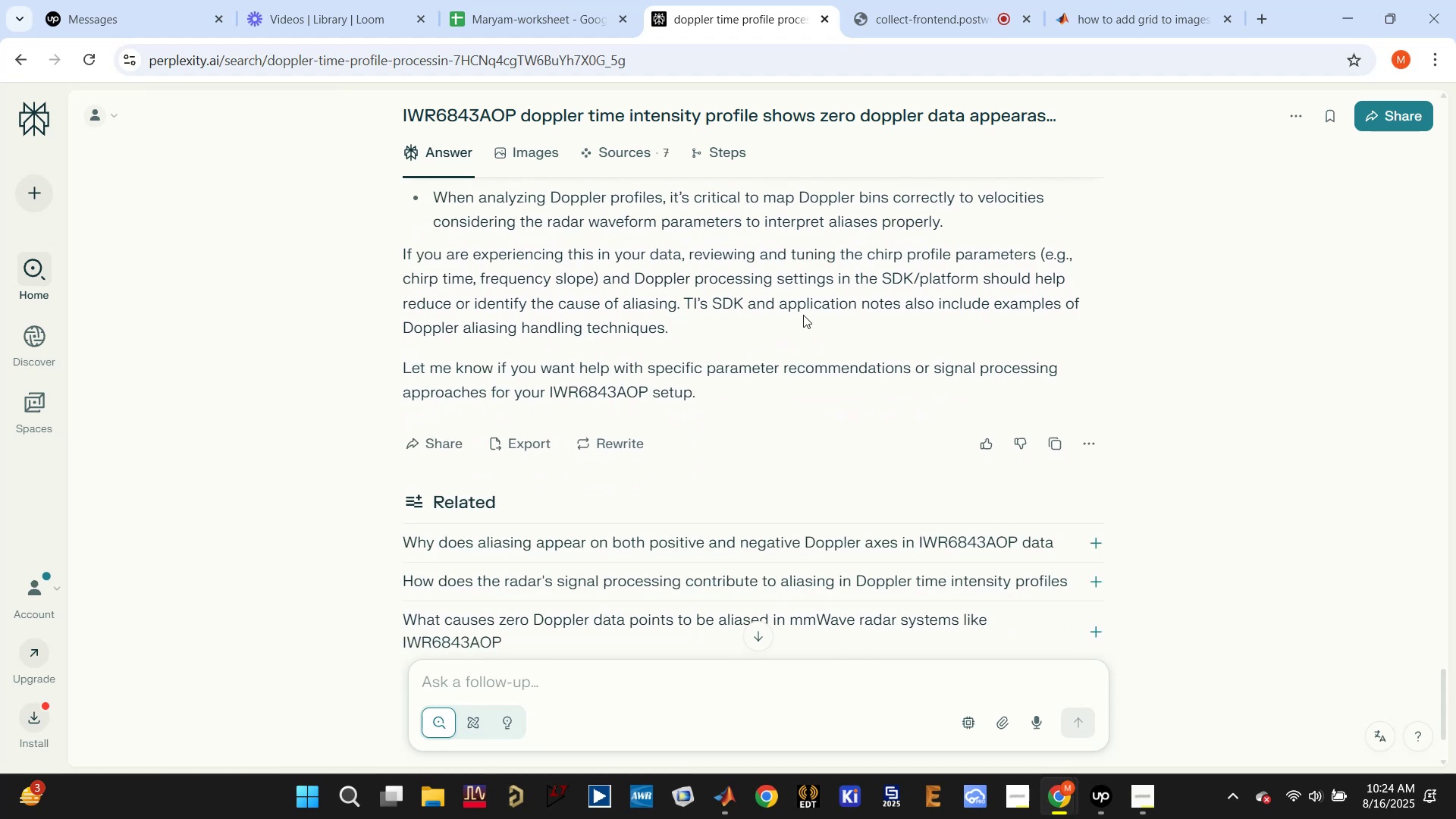 
scroll: coordinate [803, 315], scroll_direction: up, amount: 1.0
 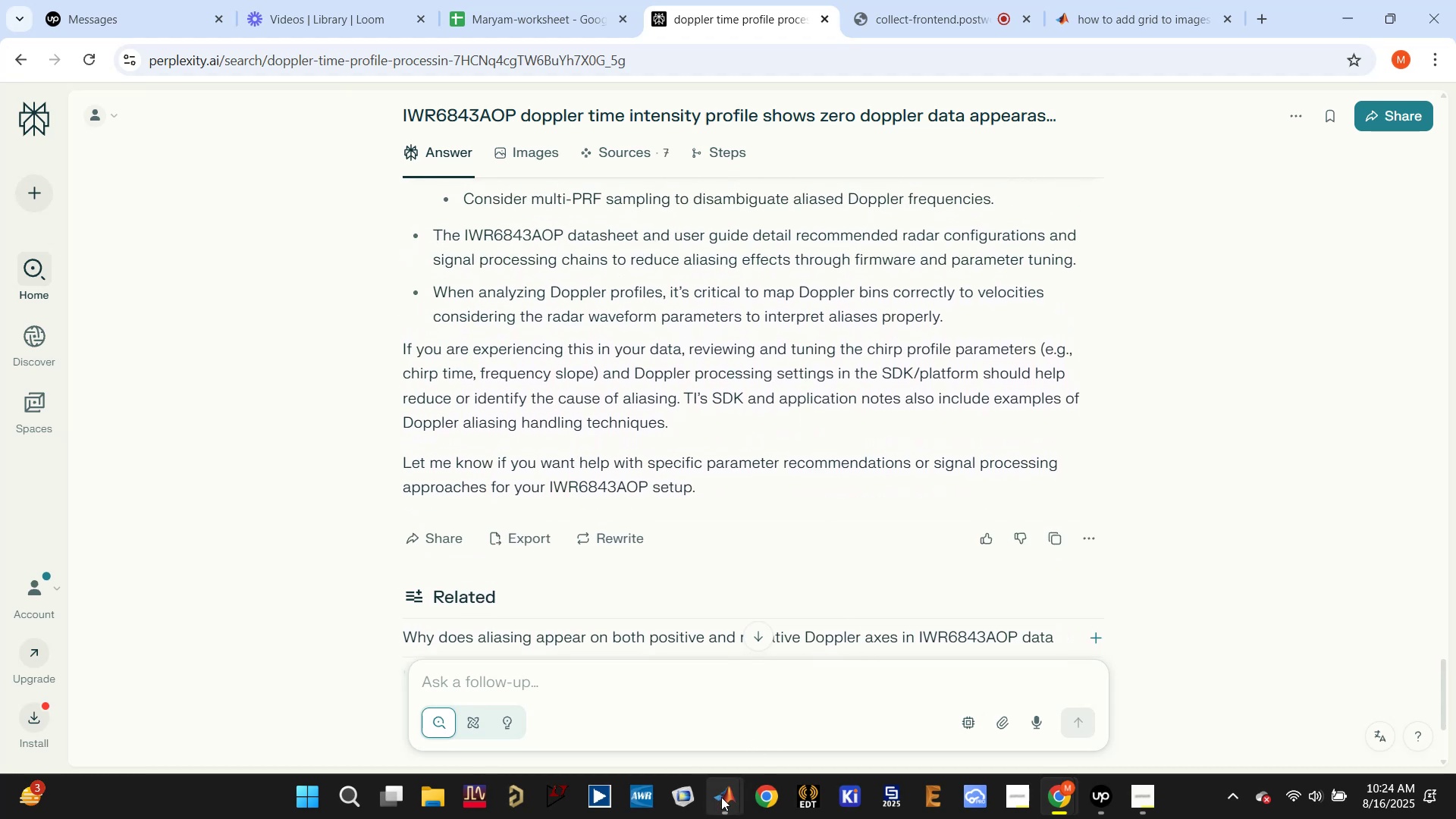 
left_click([648, 708])
 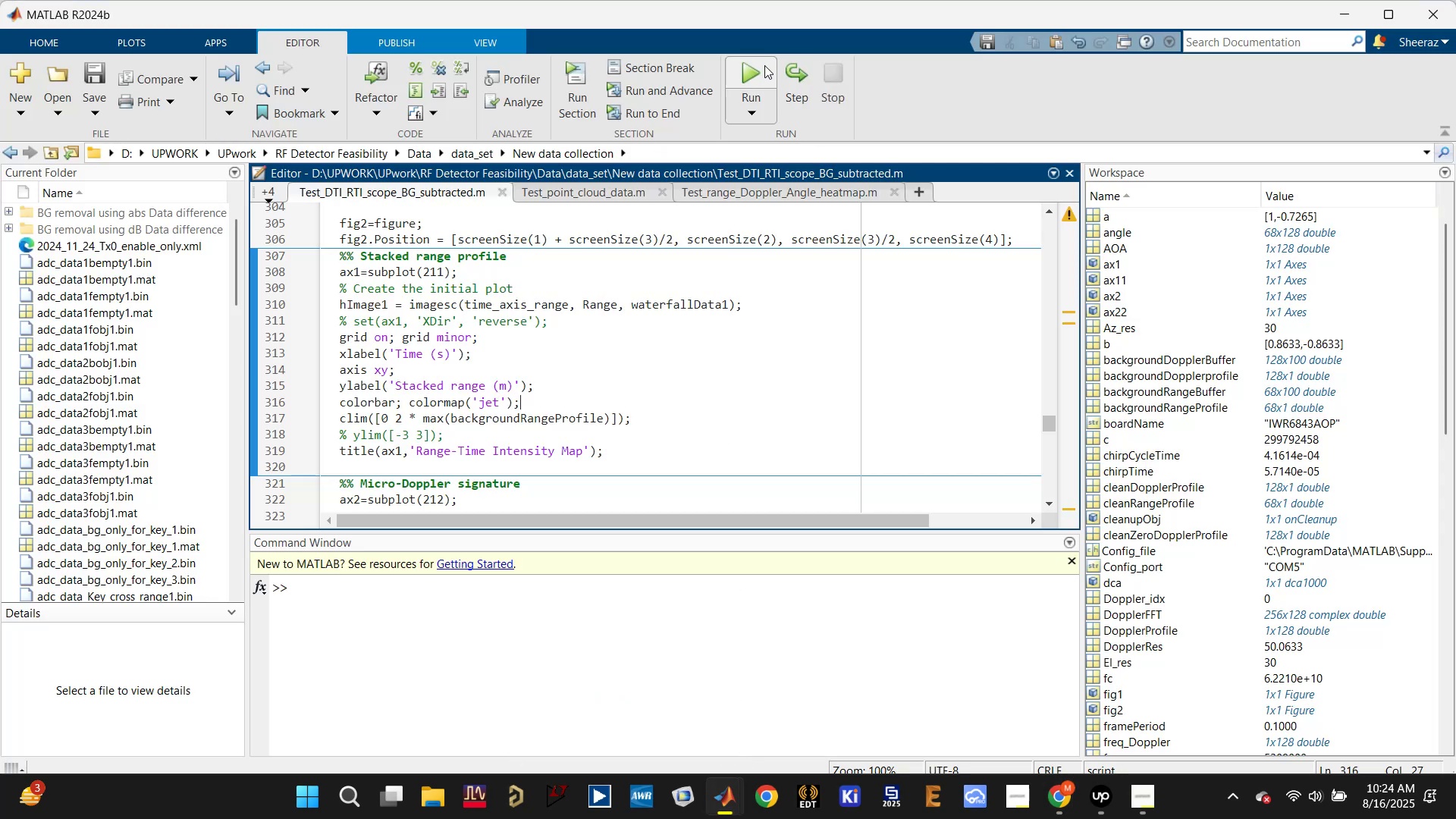 
left_click([758, 69])
 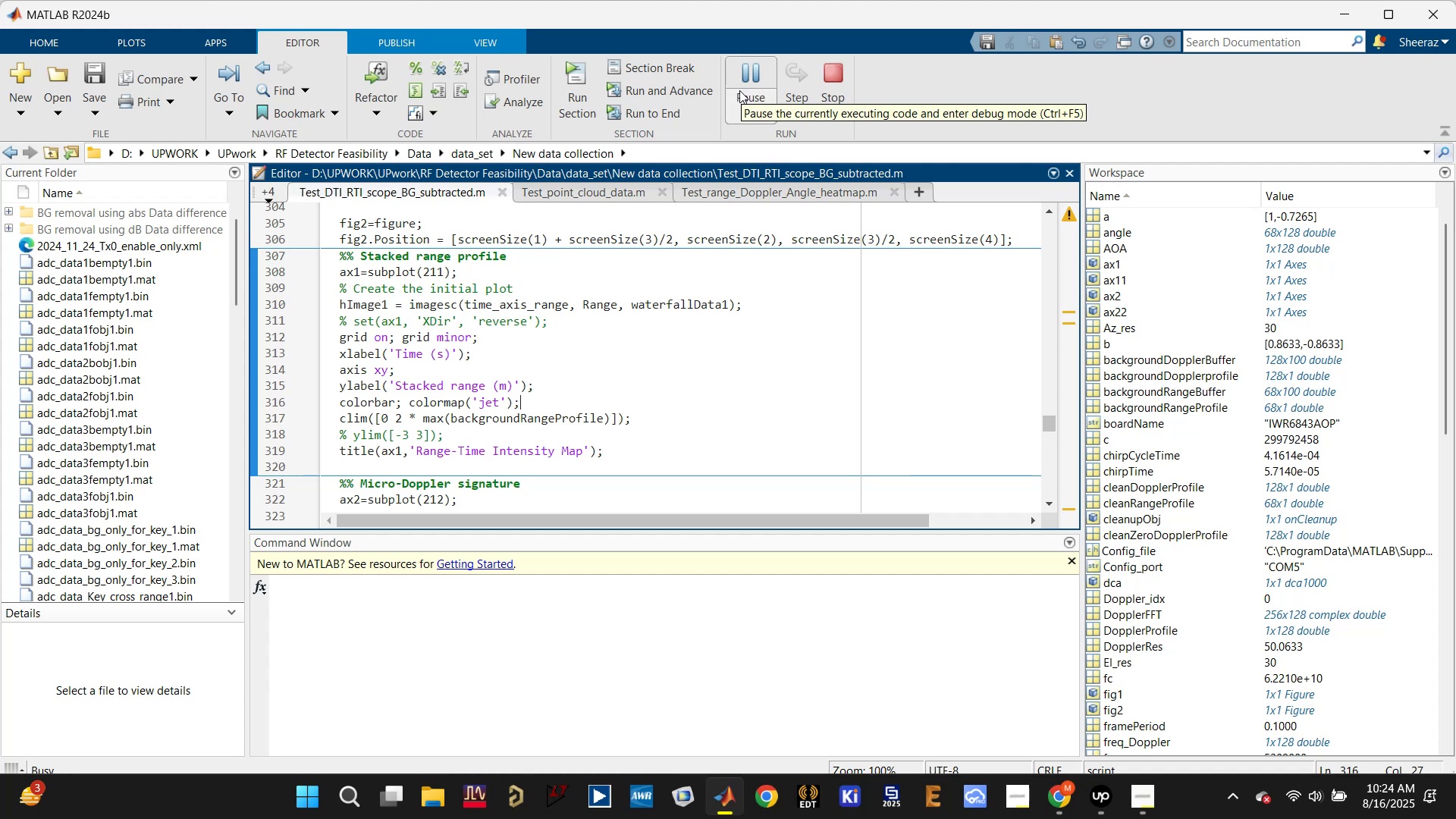 
wait(12.58)
 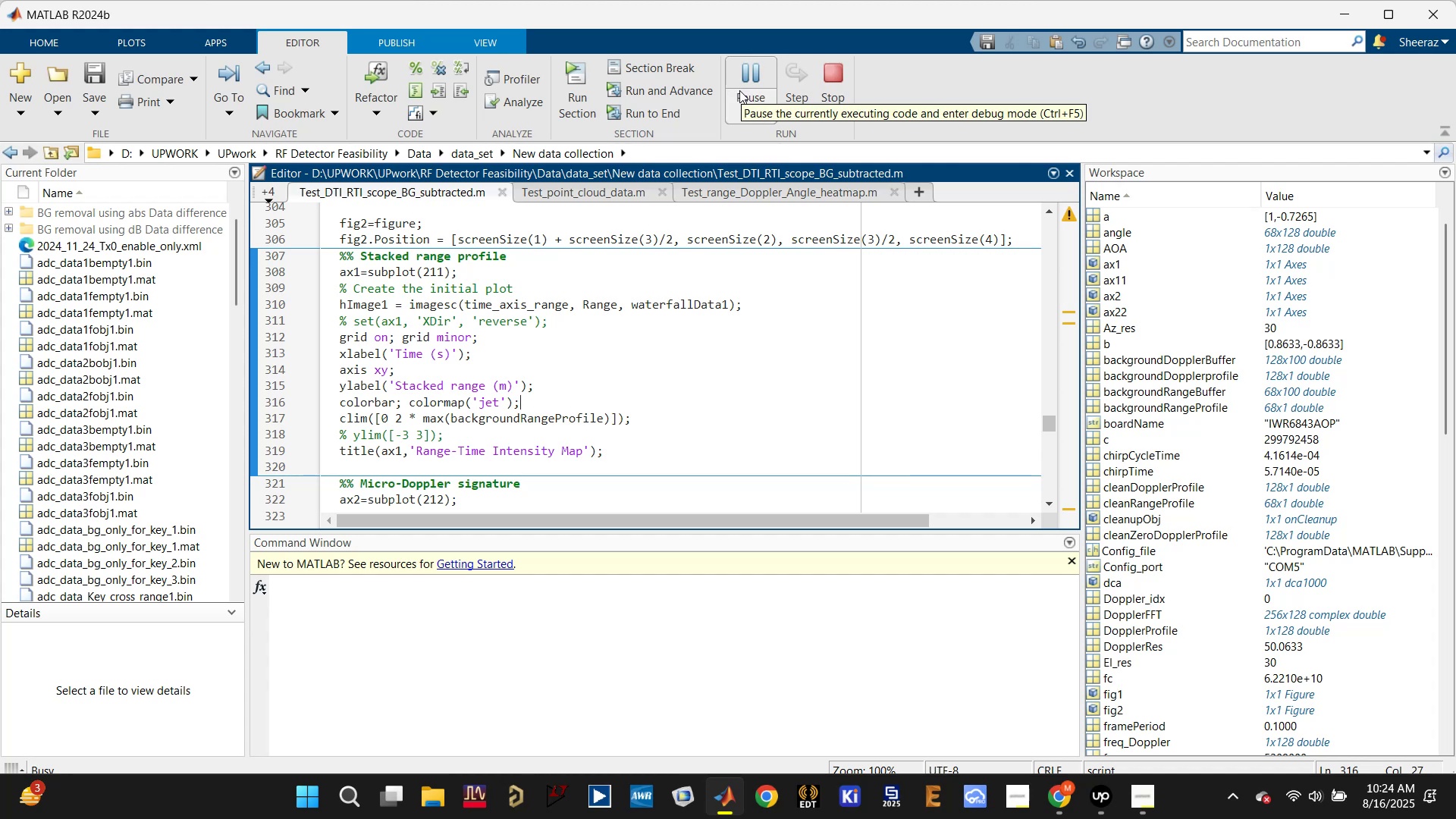 
scroll: coordinate [652, 391], scroll_direction: up, amount: 3.0
 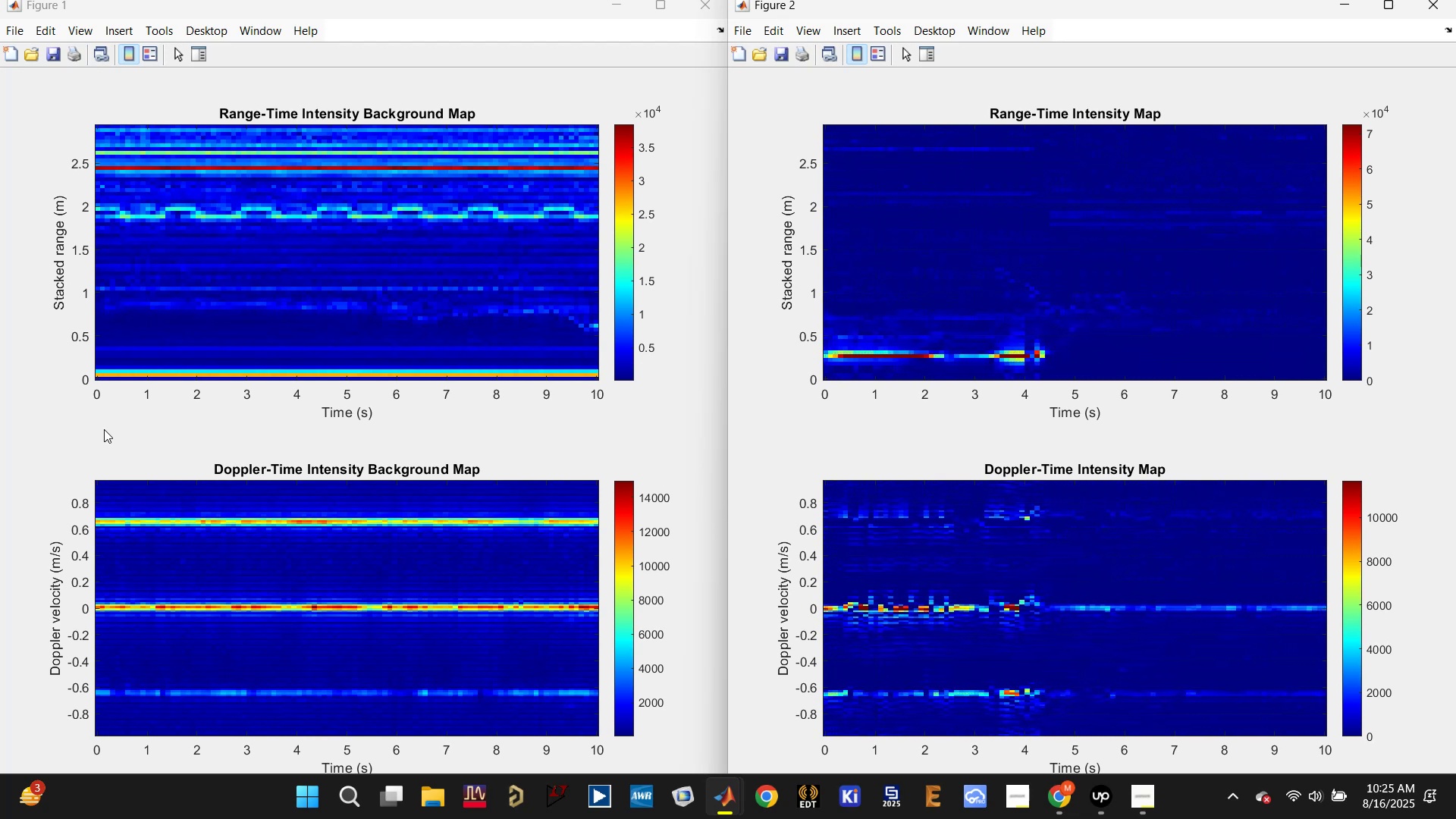 
wait(46.3)
 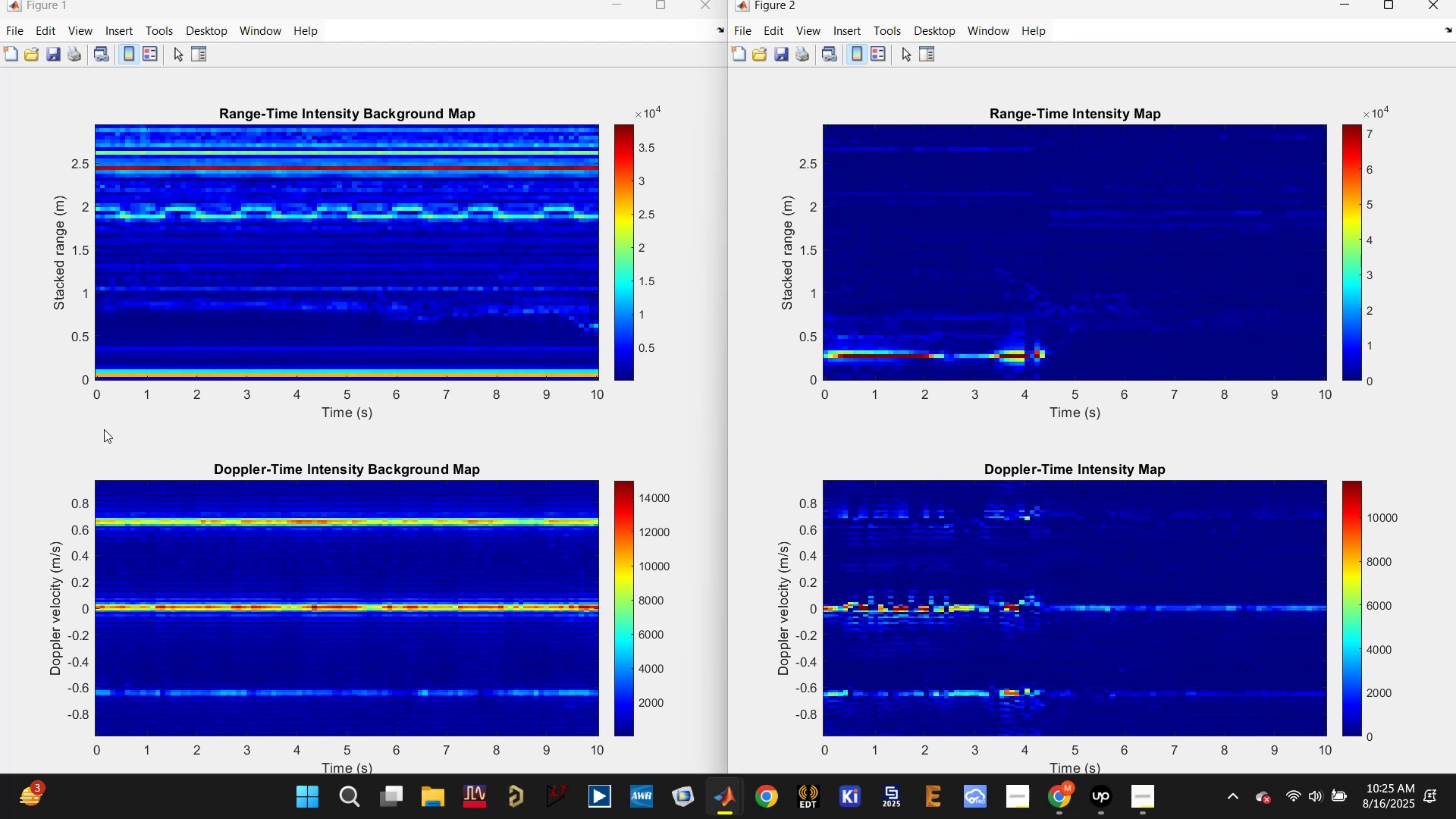 
left_click([706, 10])
 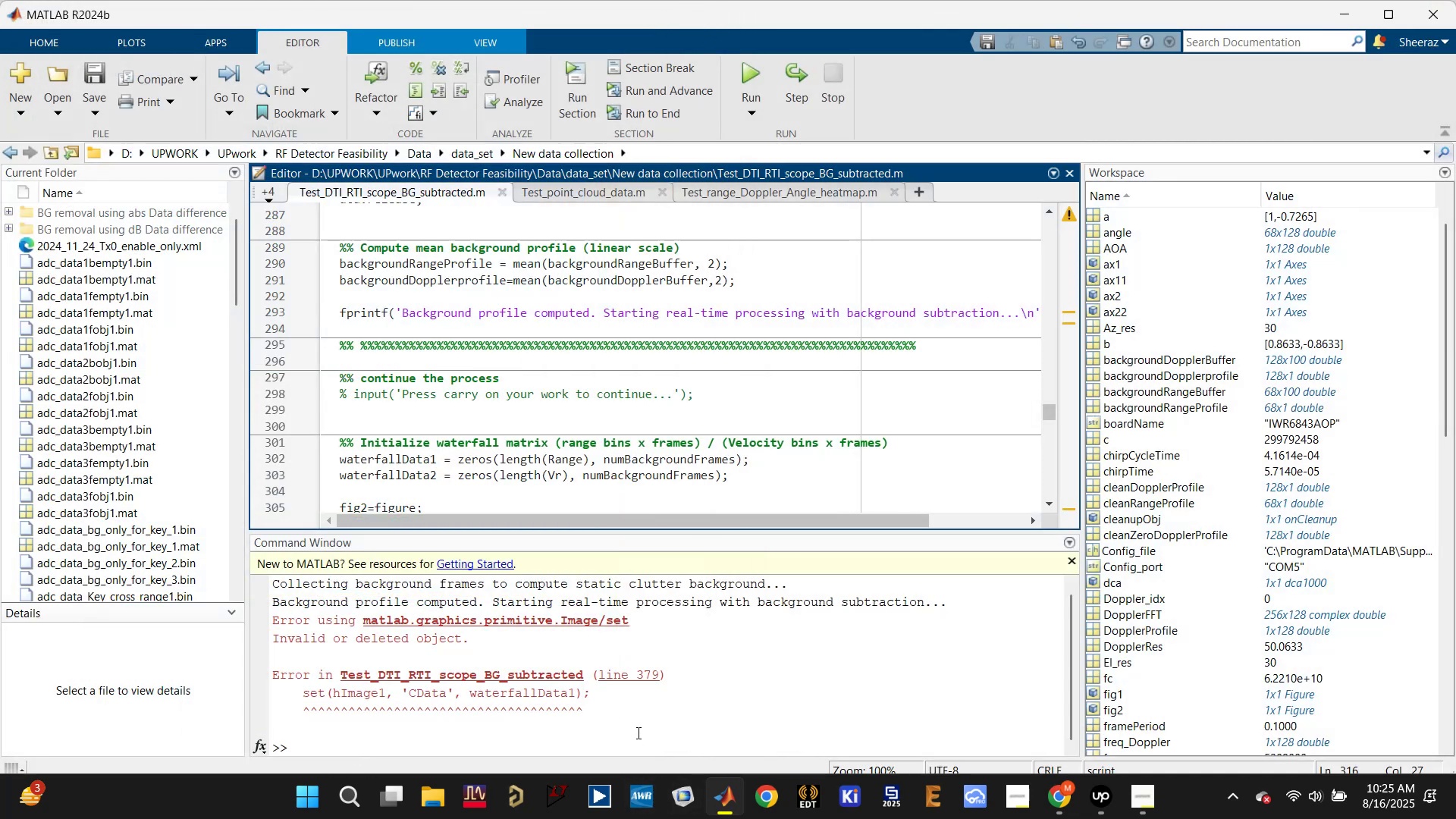 
left_click([637, 733])
 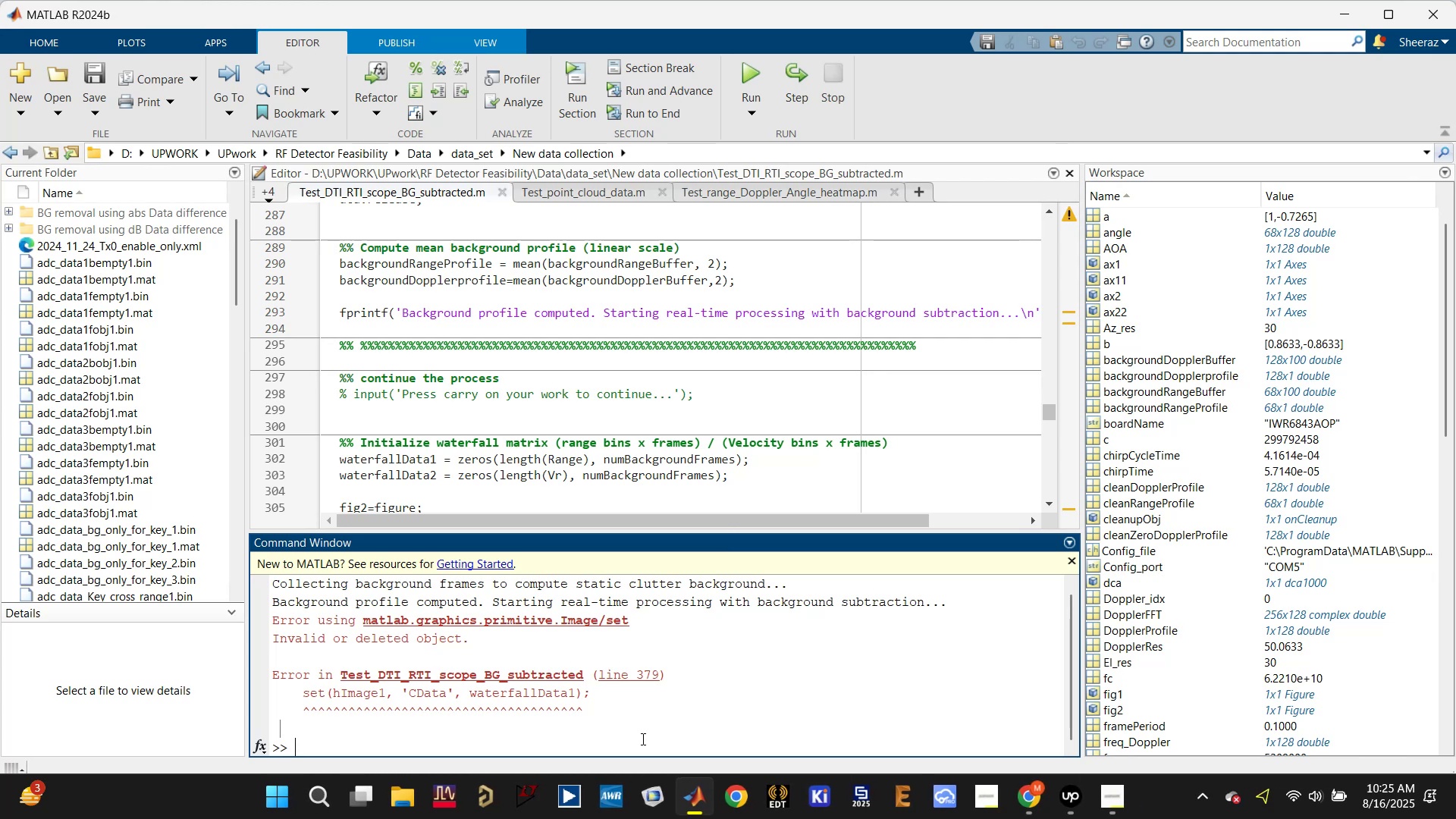 
type(clc)
 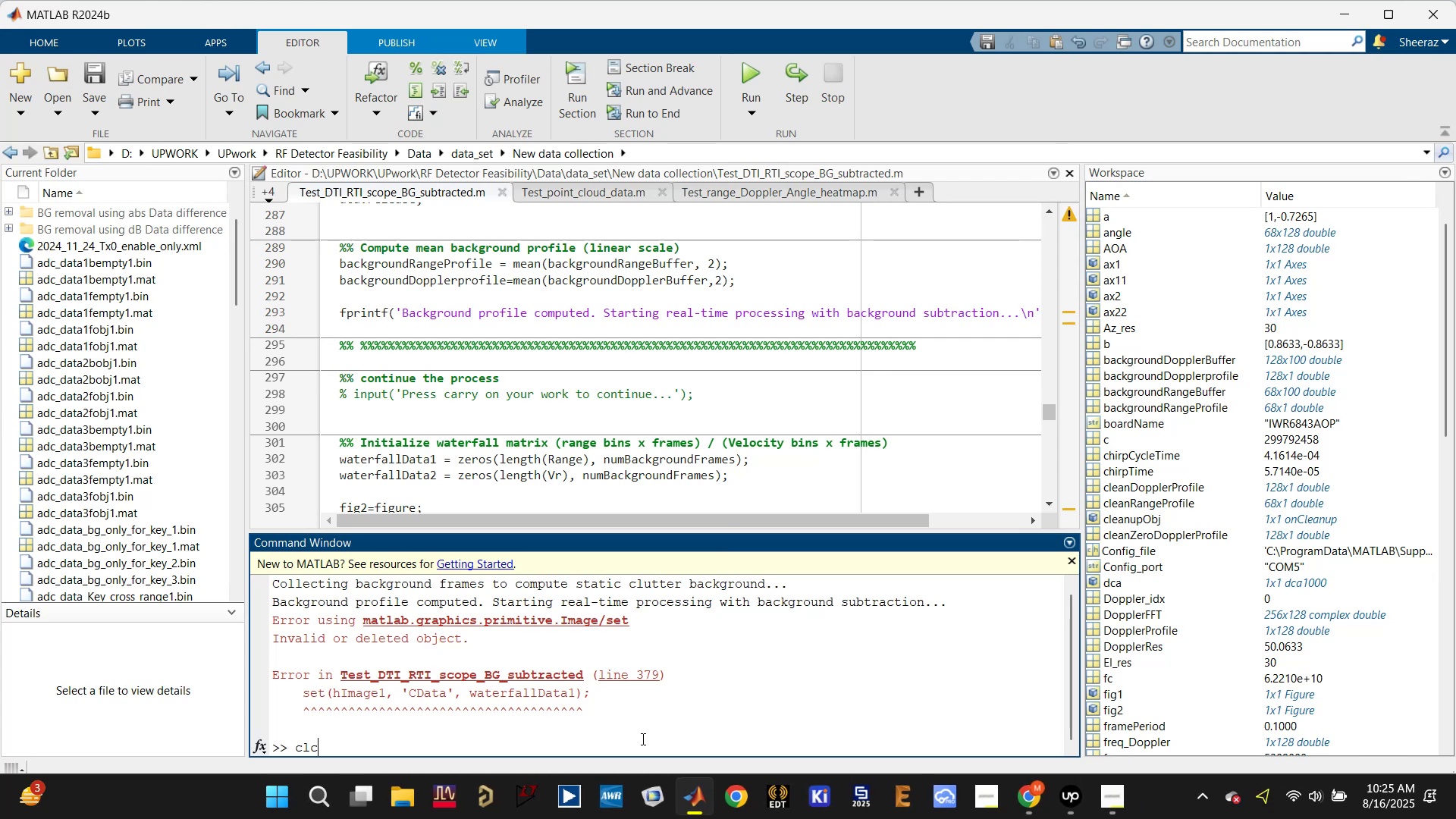 
key(Enter)
 